 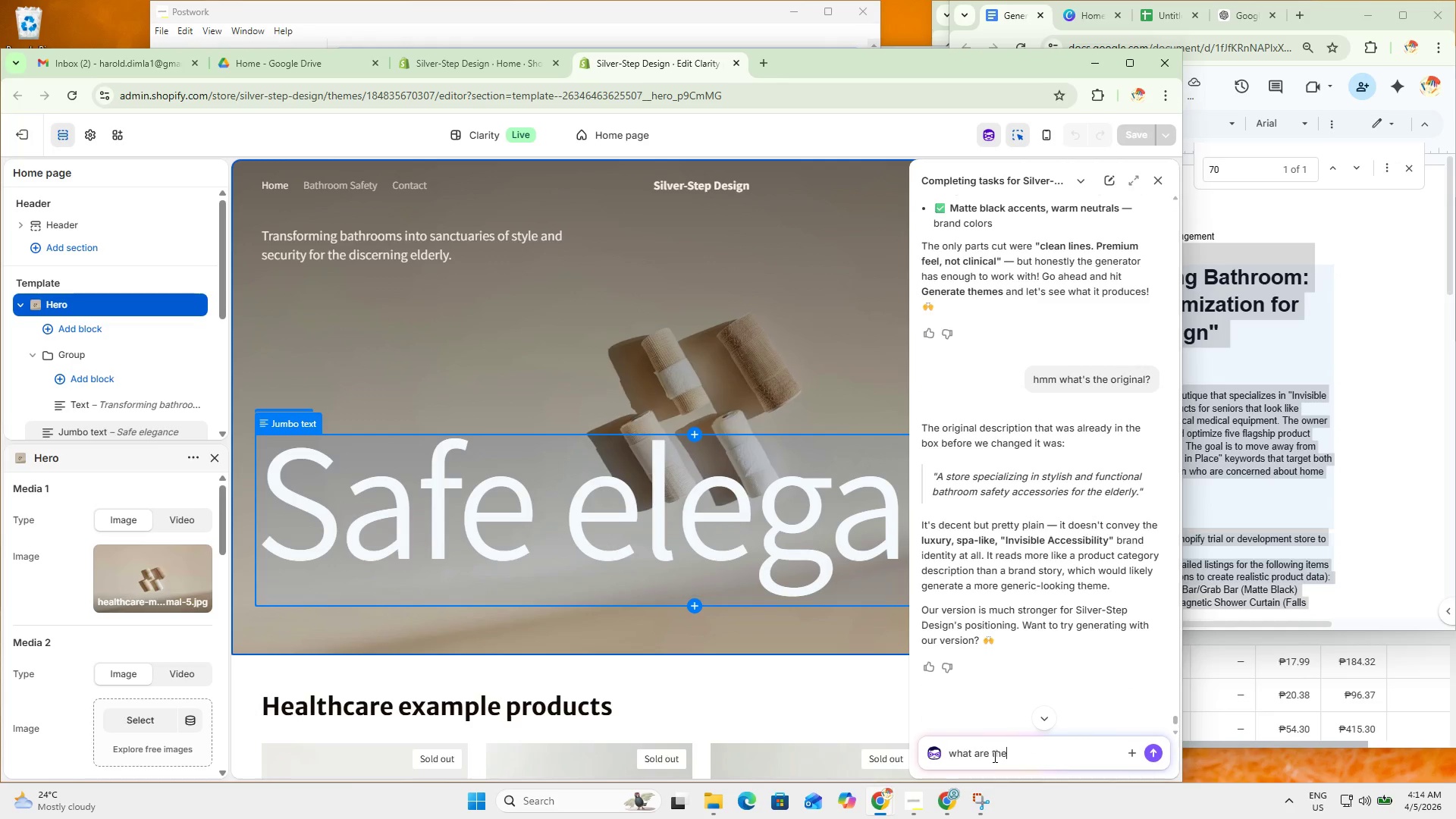 
hold_key(key=ShiftRight, duration=0.33)
 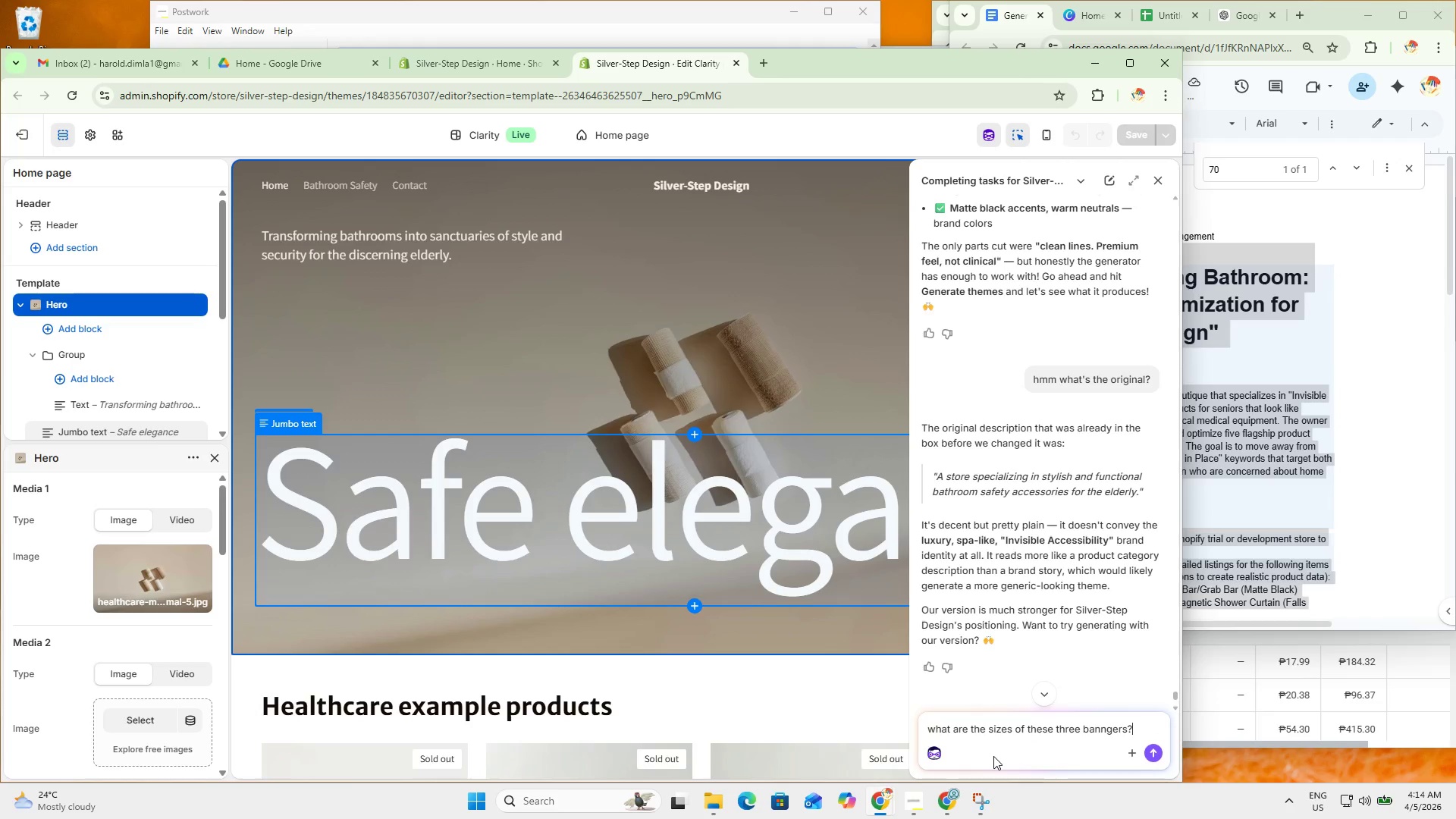 
key(Enter)
 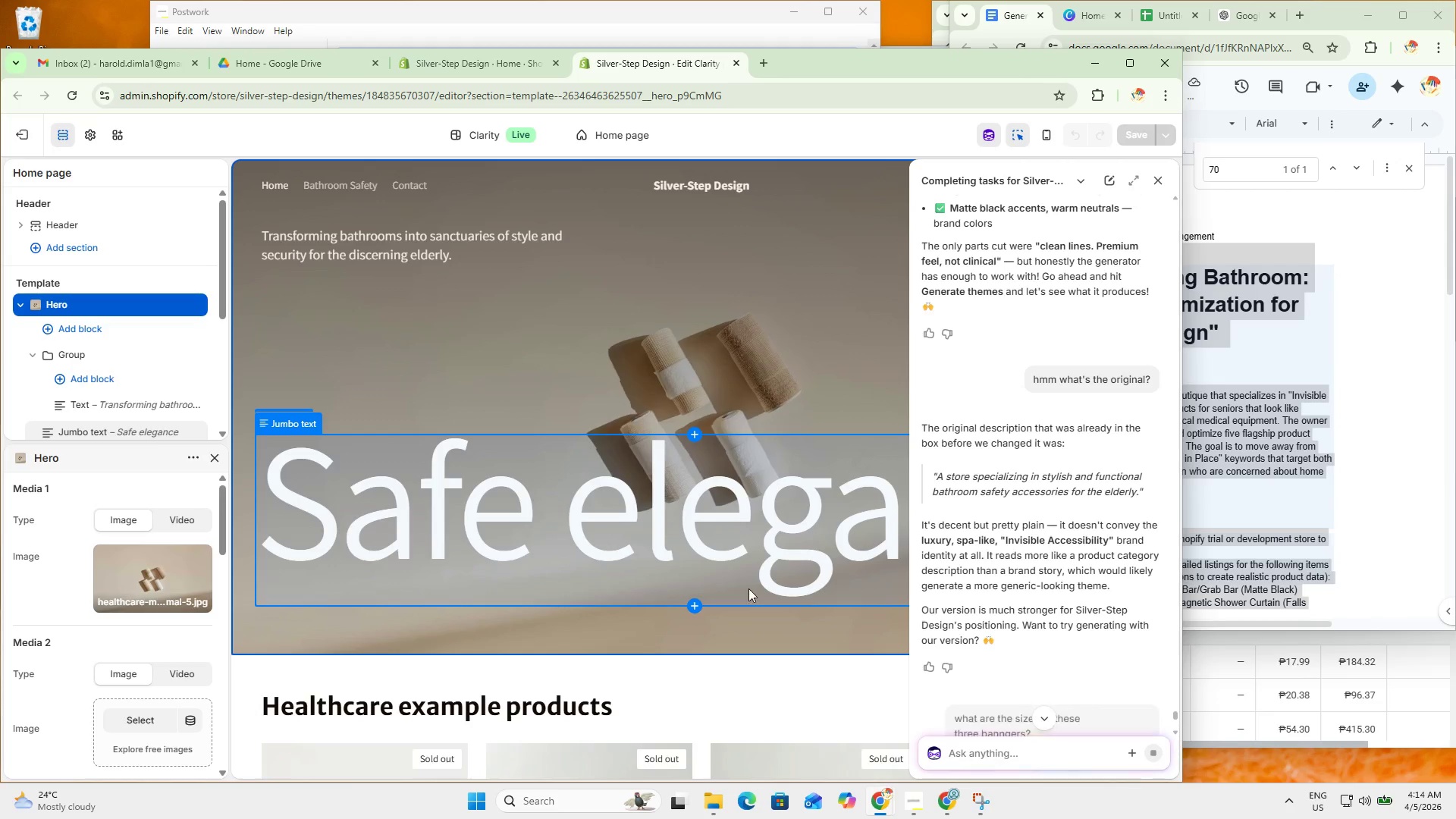 
scroll: coordinate [652, 622], scroll_direction: down, amount: 20.0
 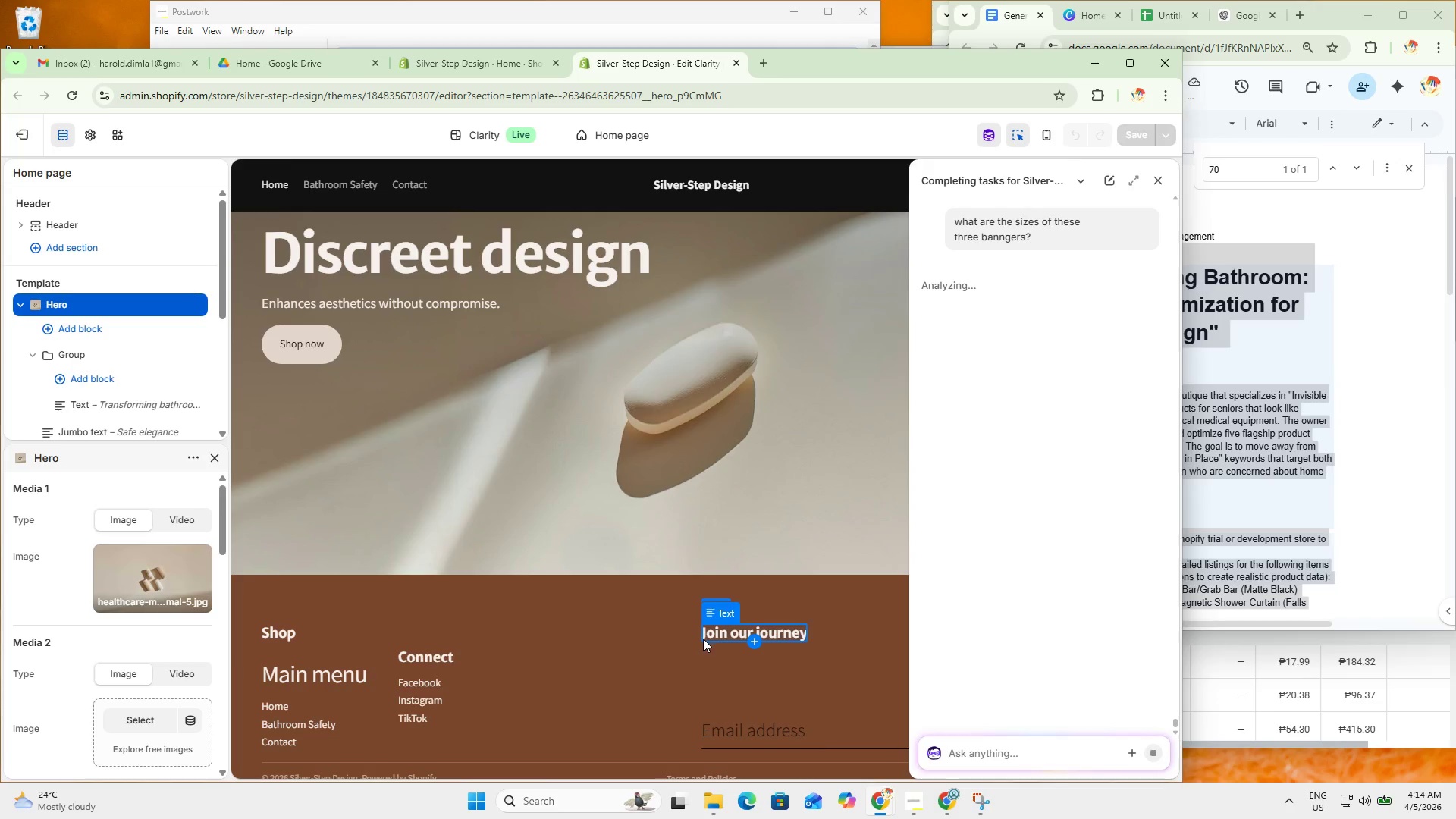 
wait(5.61)
 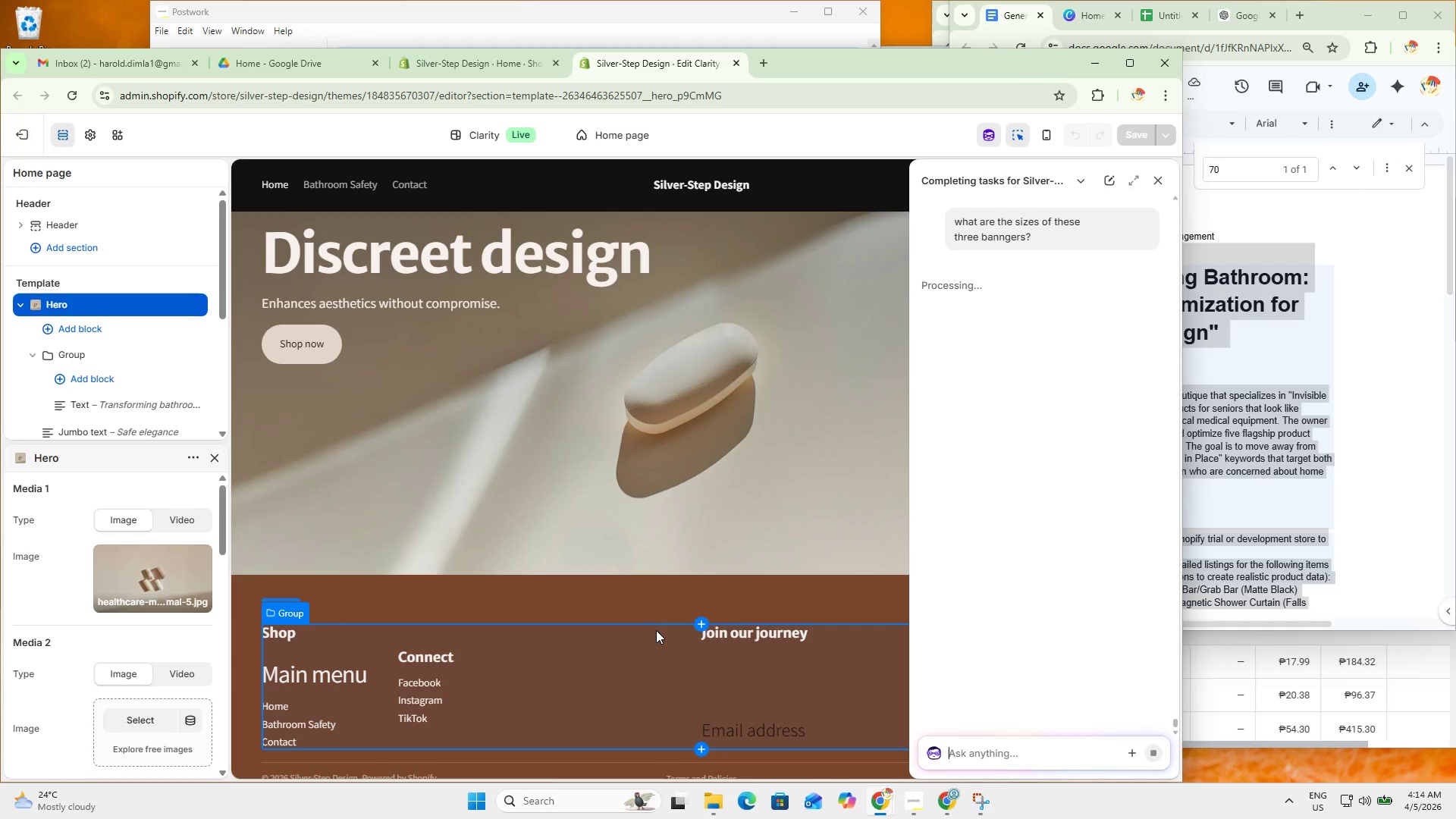 
scroll: coordinate [682, 664], scroll_direction: up, amount: 26.0
 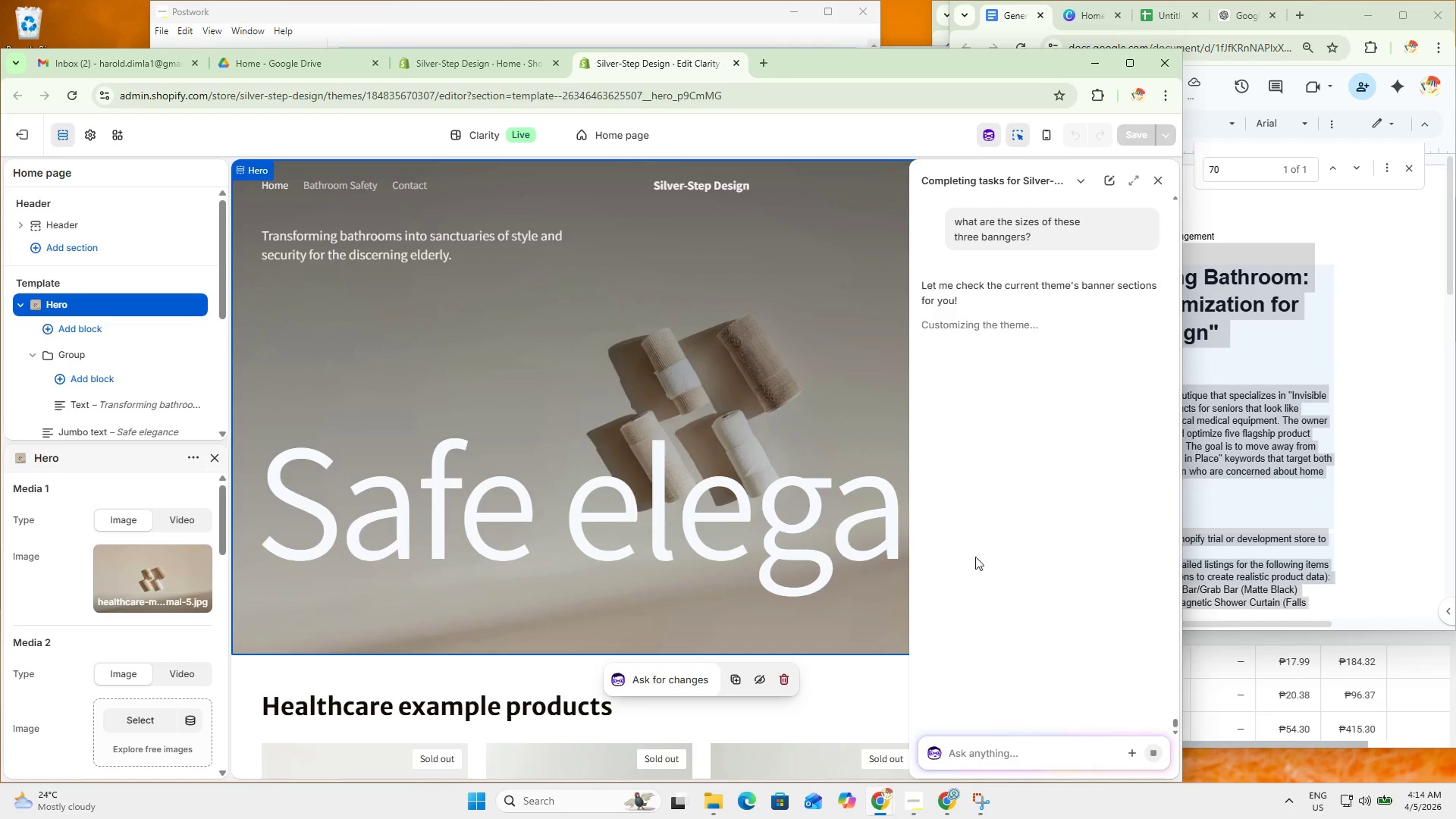 
wait(6.09)
 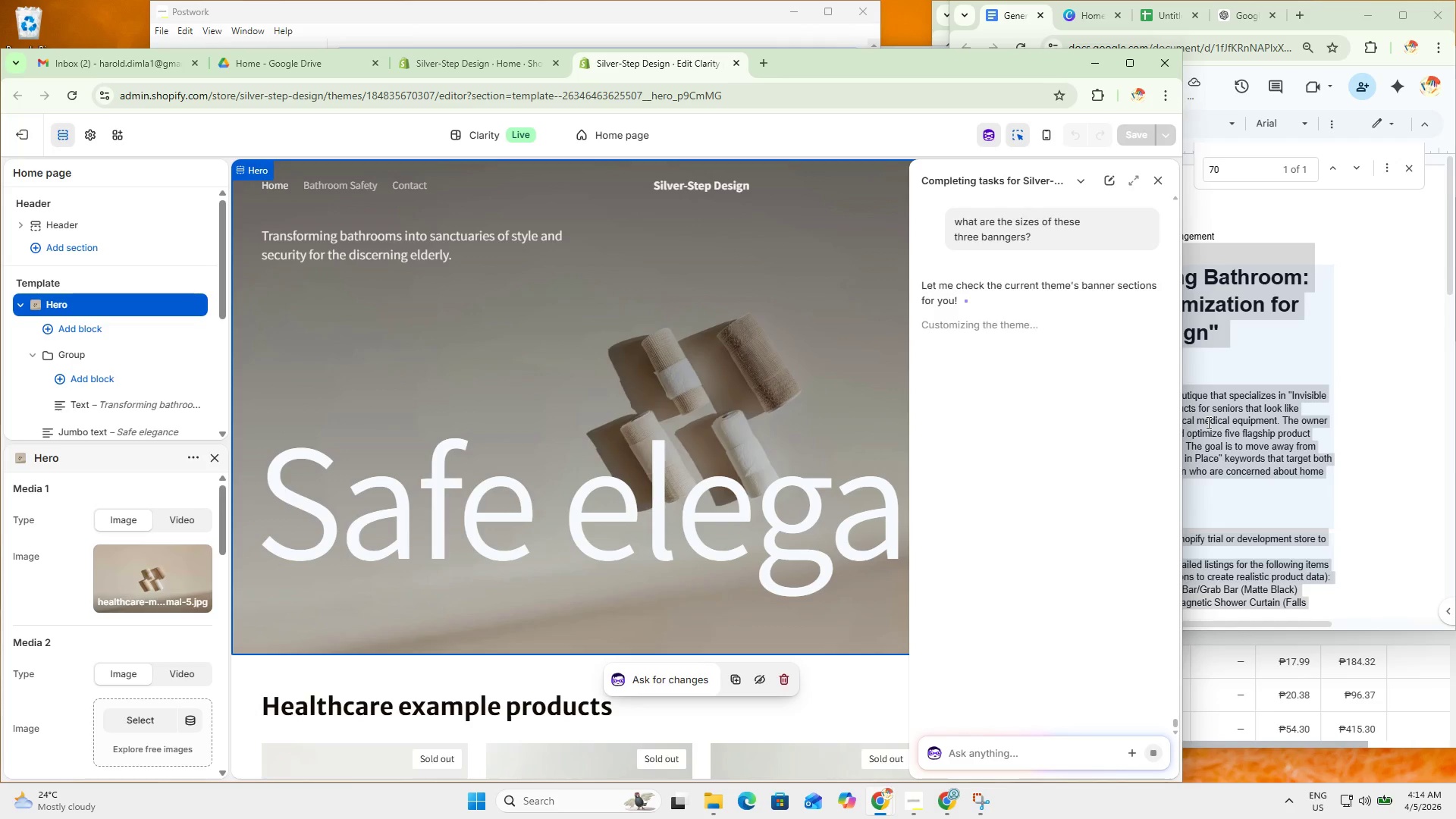 
scroll: coordinate [1069, 673], scroll_direction: up, amount: 2.0
 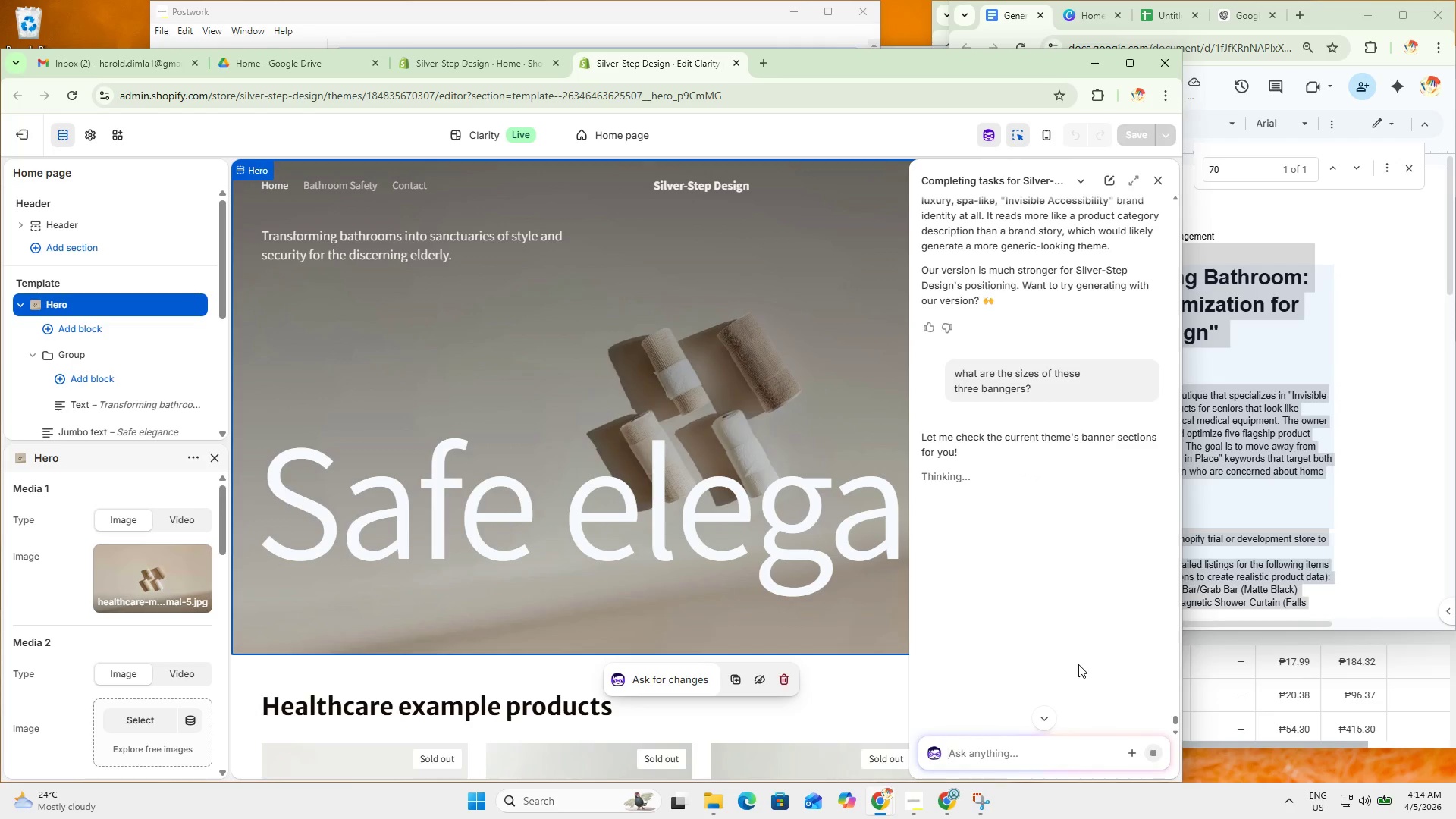 
scroll: coordinate [836, 693], scroll_direction: down, amount: 2.0
 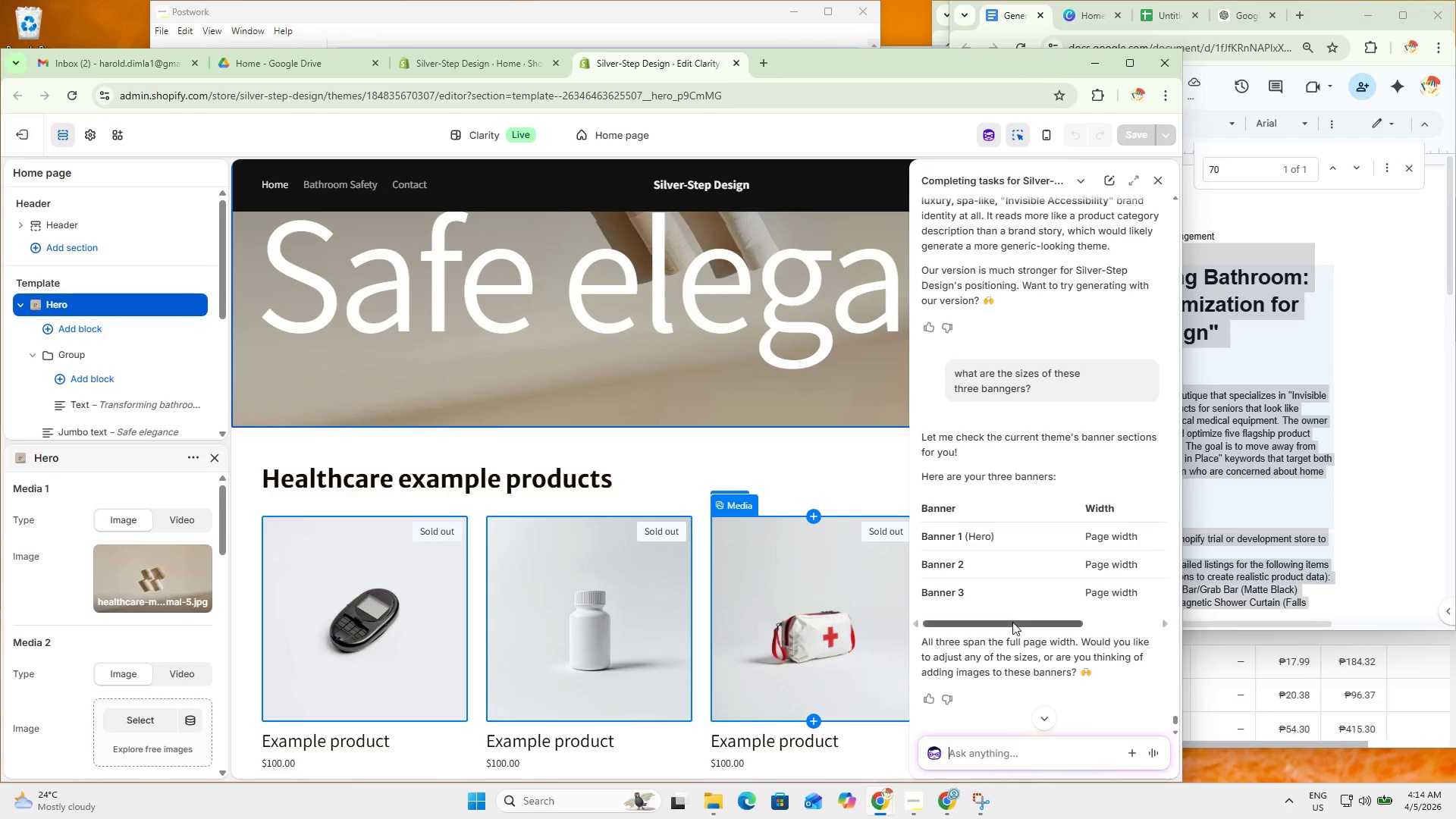 
left_click_drag(start_coordinate=[1016, 620], to_coordinate=[902, 616])
 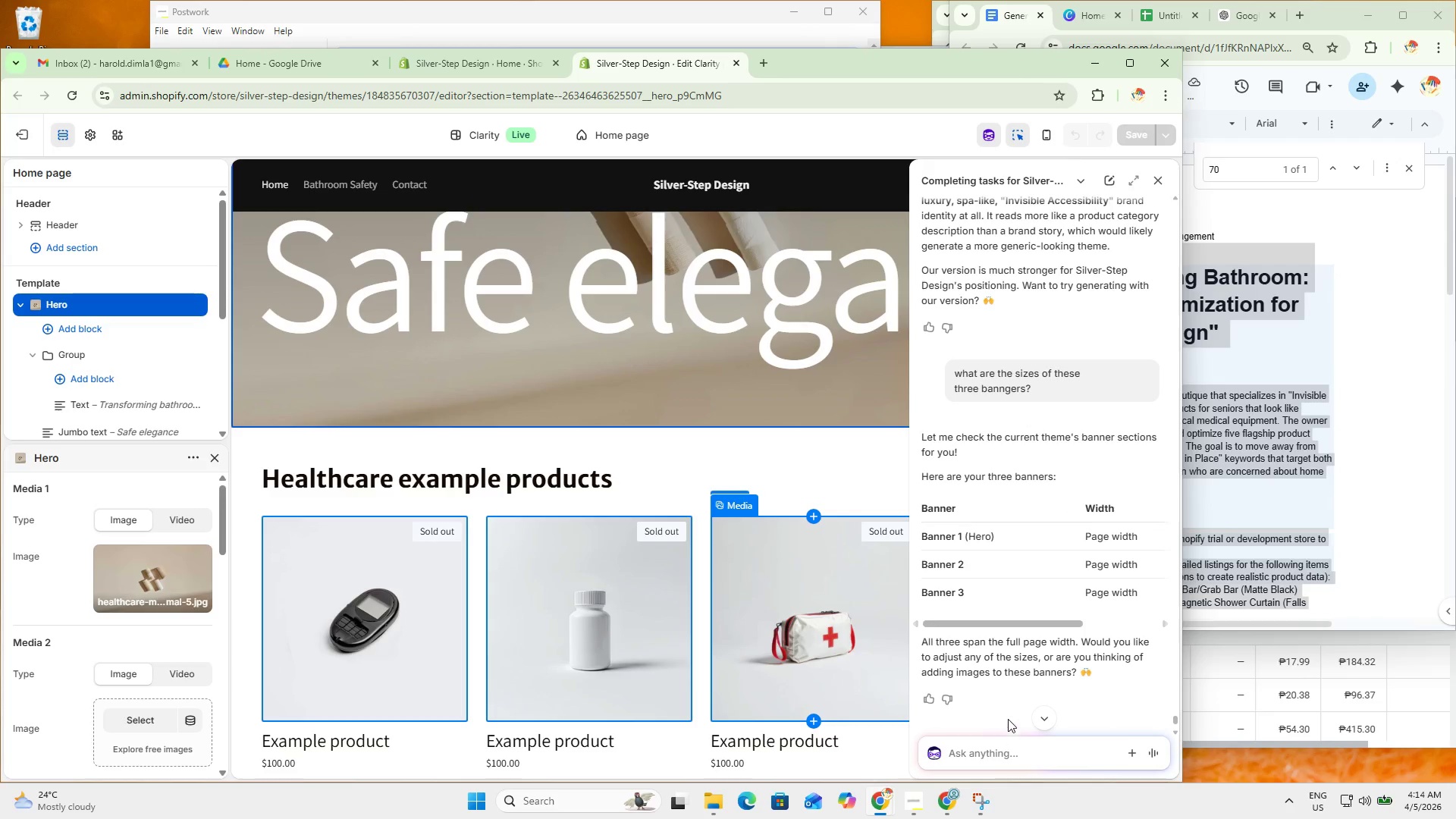 
left_click([1008, 752])
 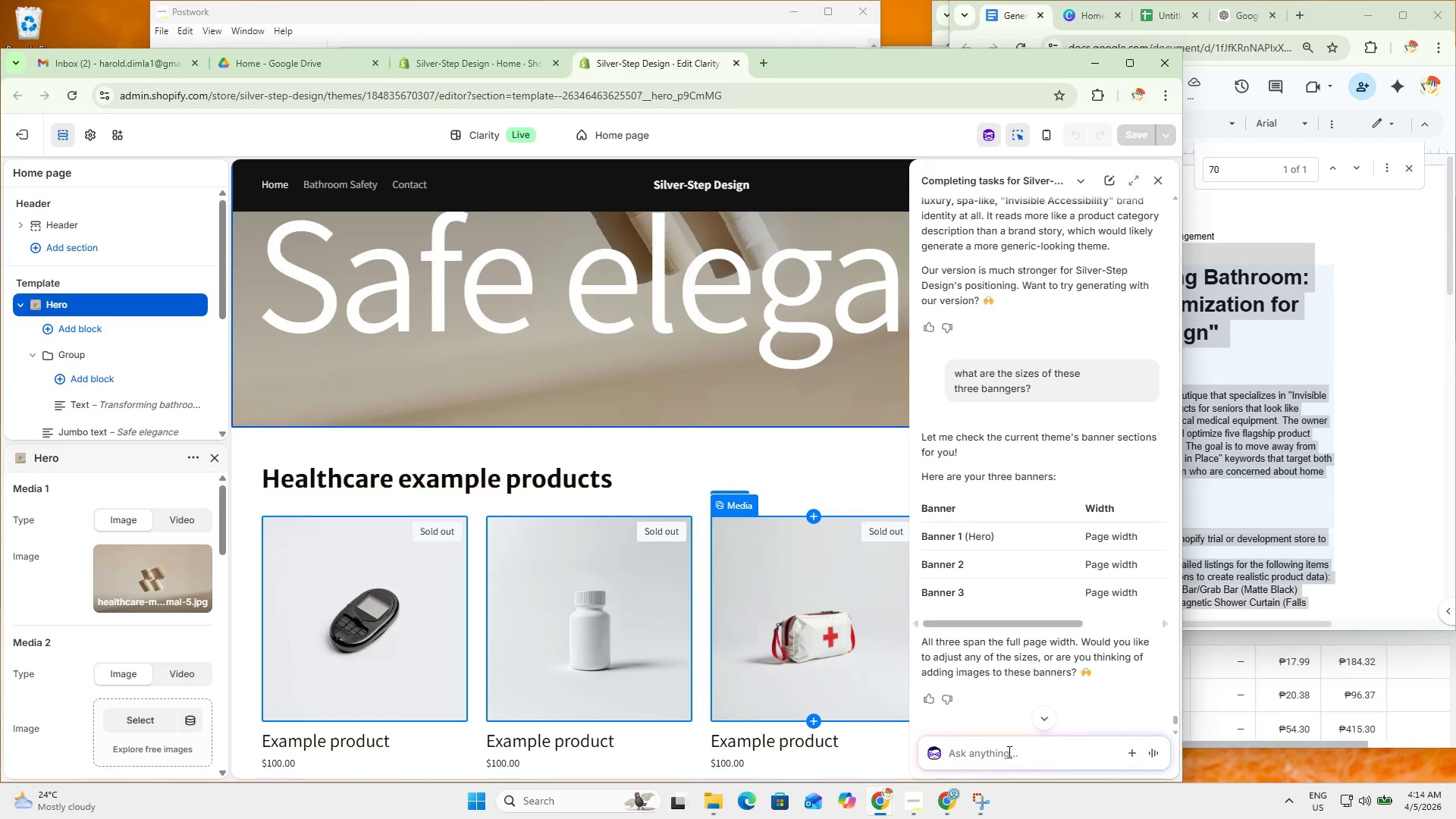 
type(so in pixels or ratio??)
 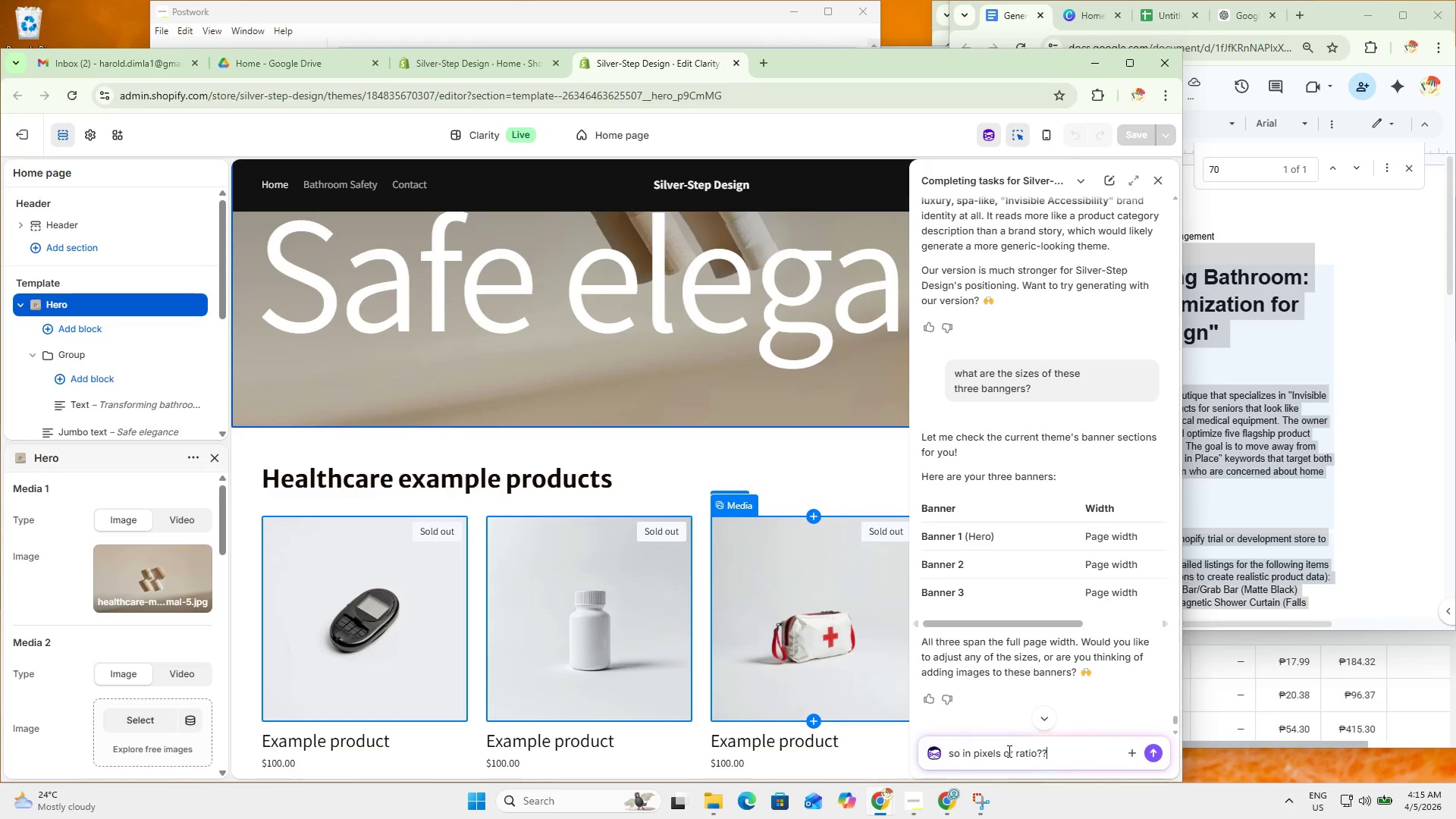 
 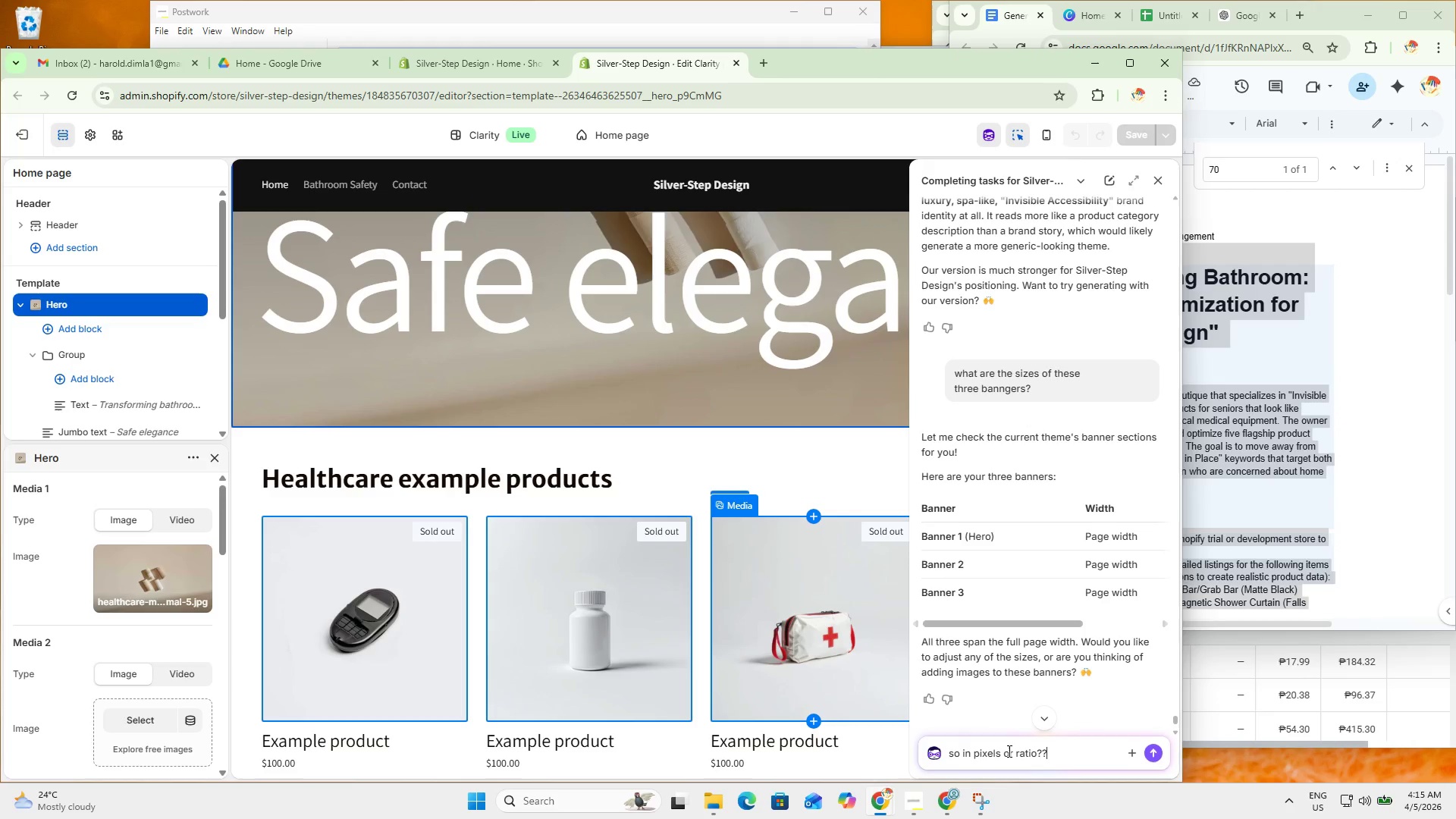 
key(Enter)
 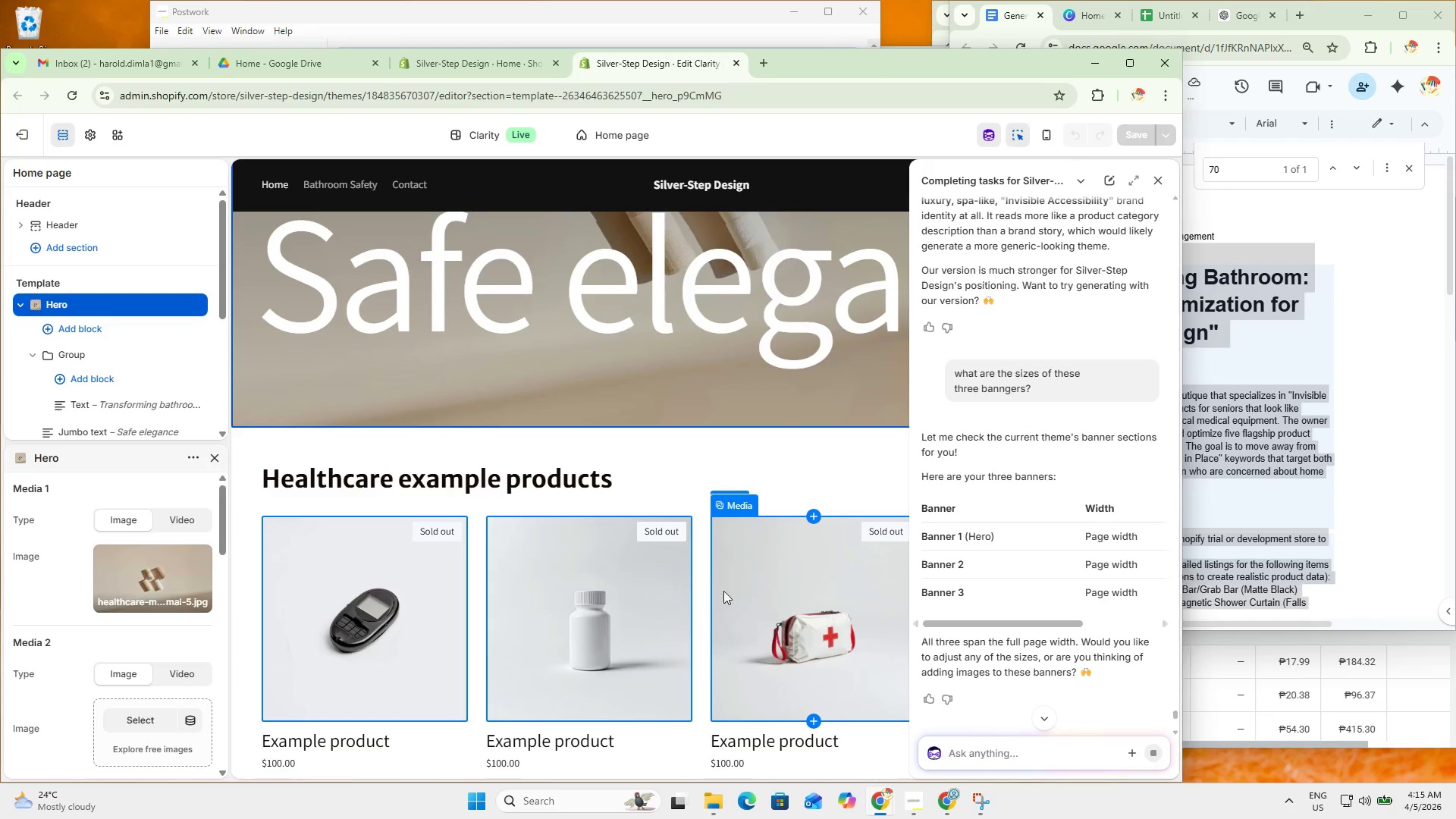 
scroll: coordinate [682, 607], scroll_direction: down, amount: 10.0
 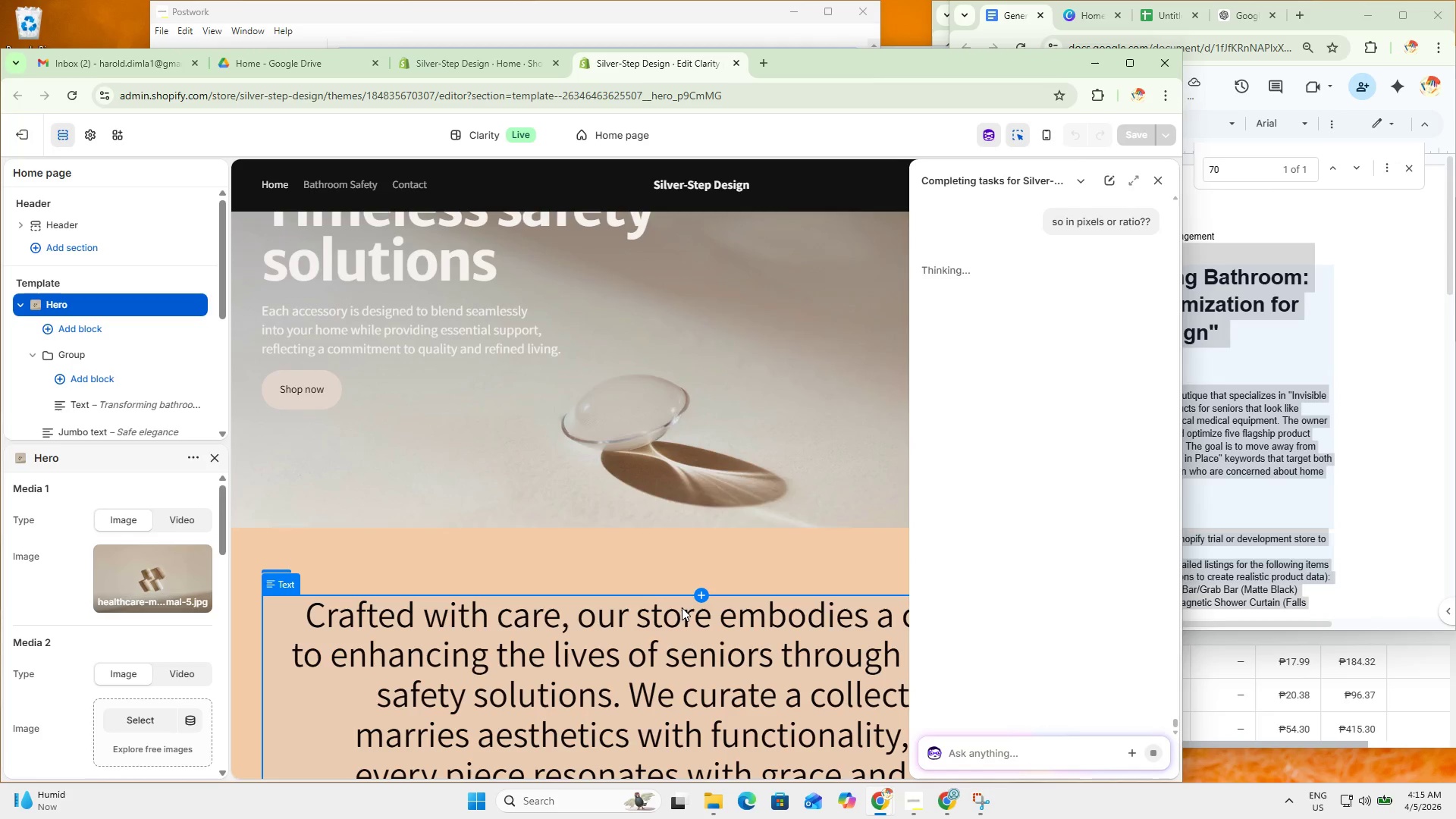 
scroll: coordinate [671, 629], scroll_direction: up, amount: 15.0
 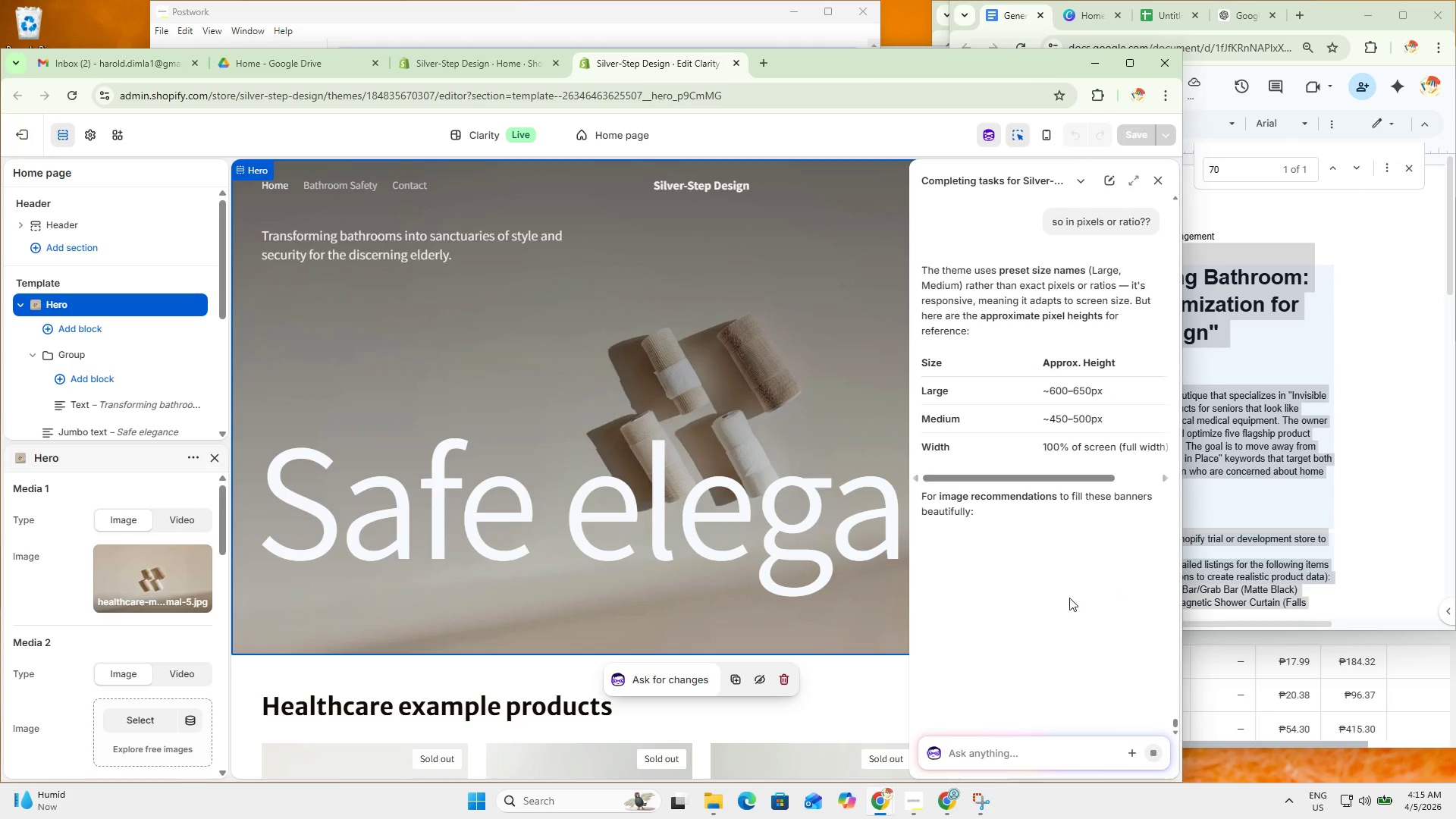 
left_click_drag(start_coordinate=[1060, 475], to_coordinate=[1010, 490])
 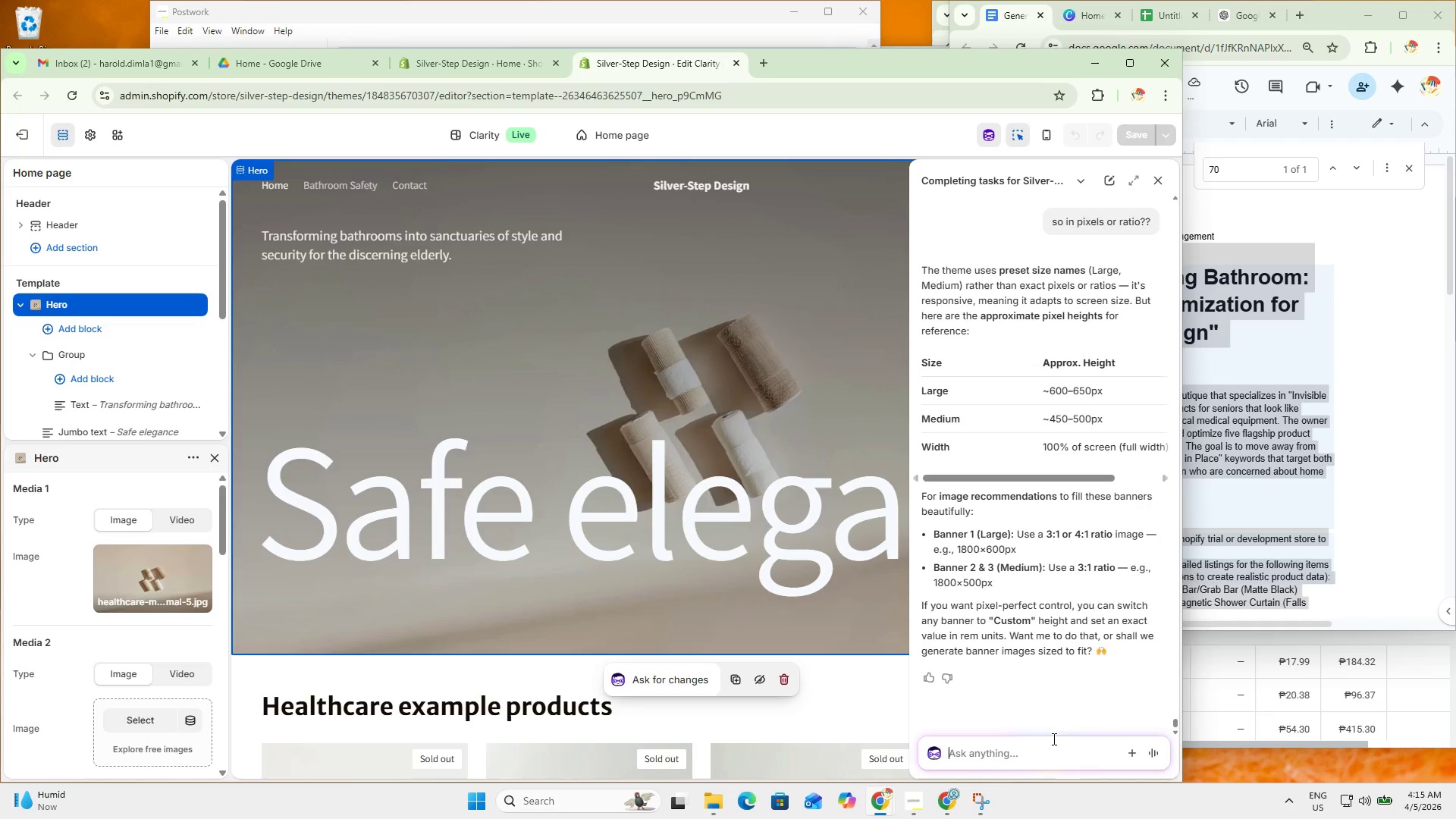 
left_click([1023, 751])
 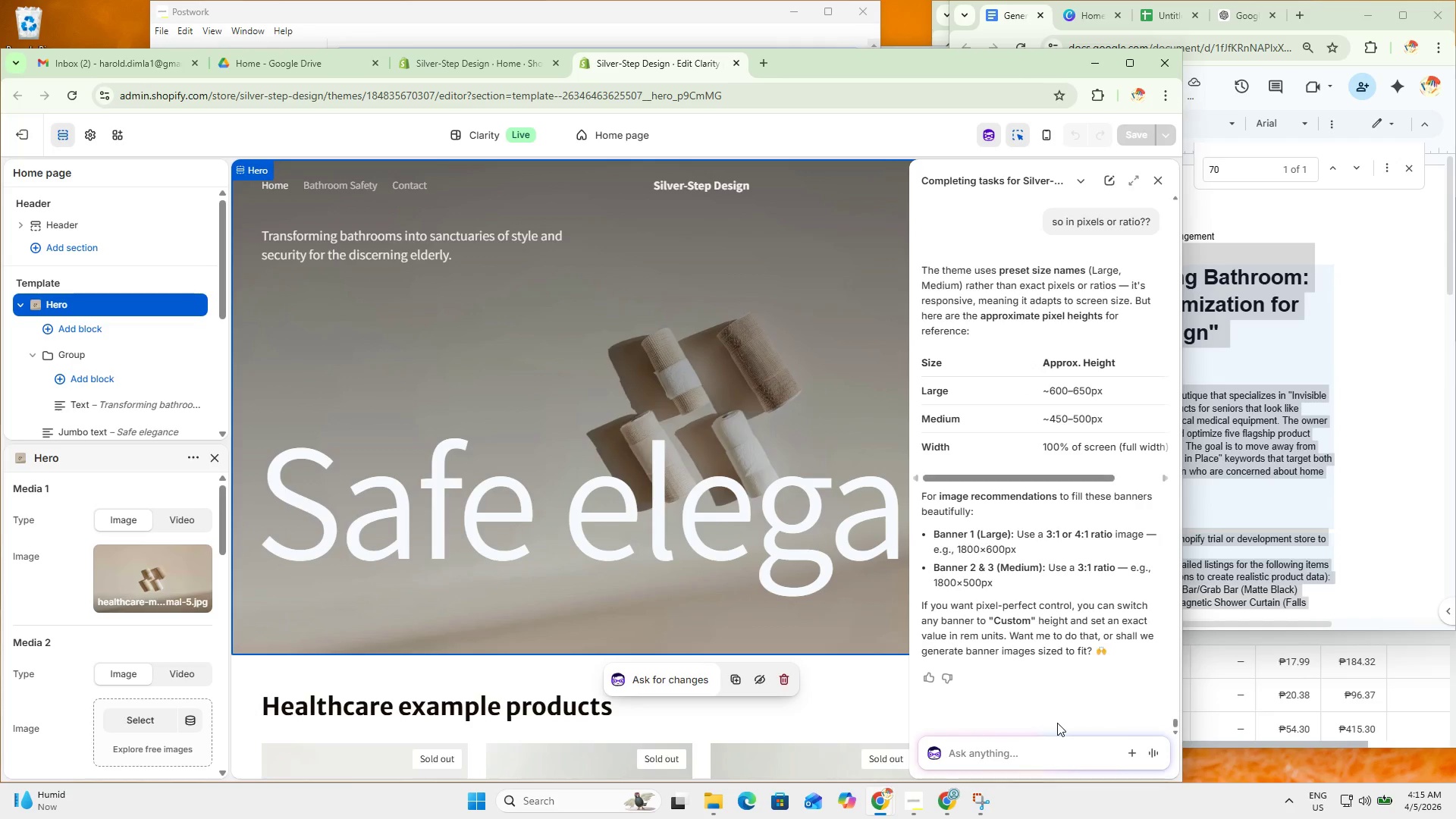 
type(I need the ratios or pixels i'll ask chat gpt to gener)
key(Backspace)
type(rate images)
 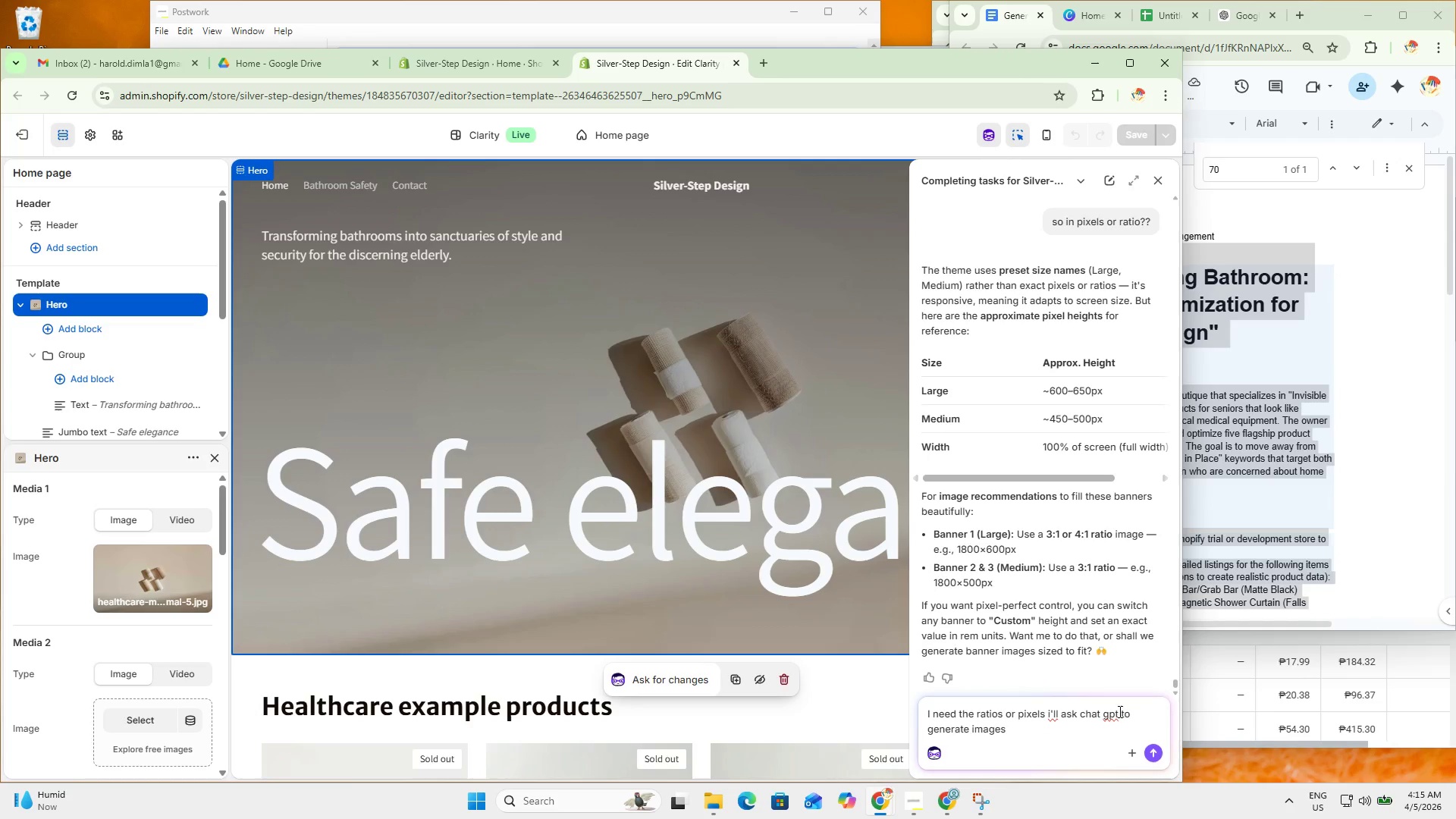 
right_click([1110, 712])
 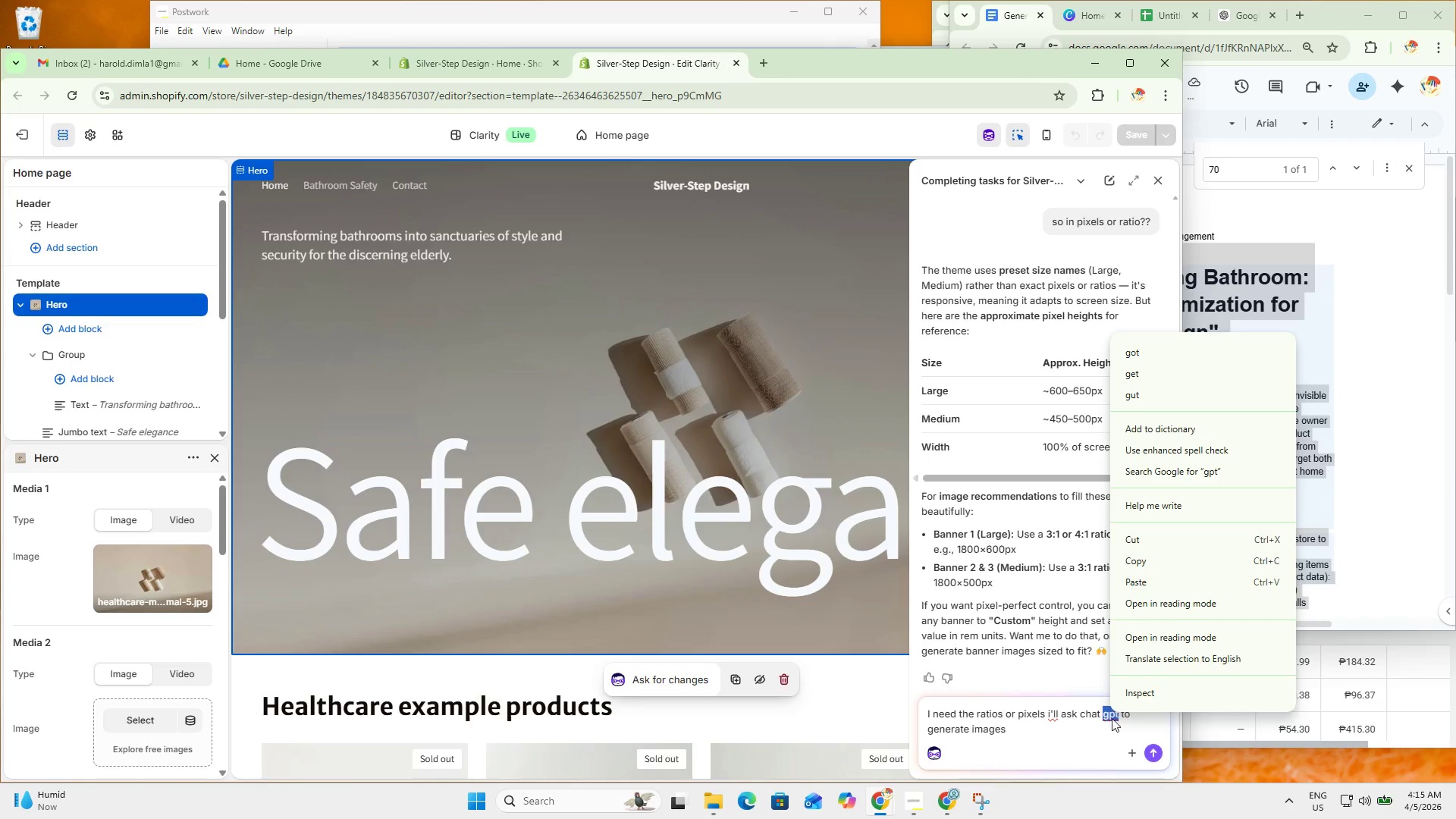 
left_click([1099, 711])
 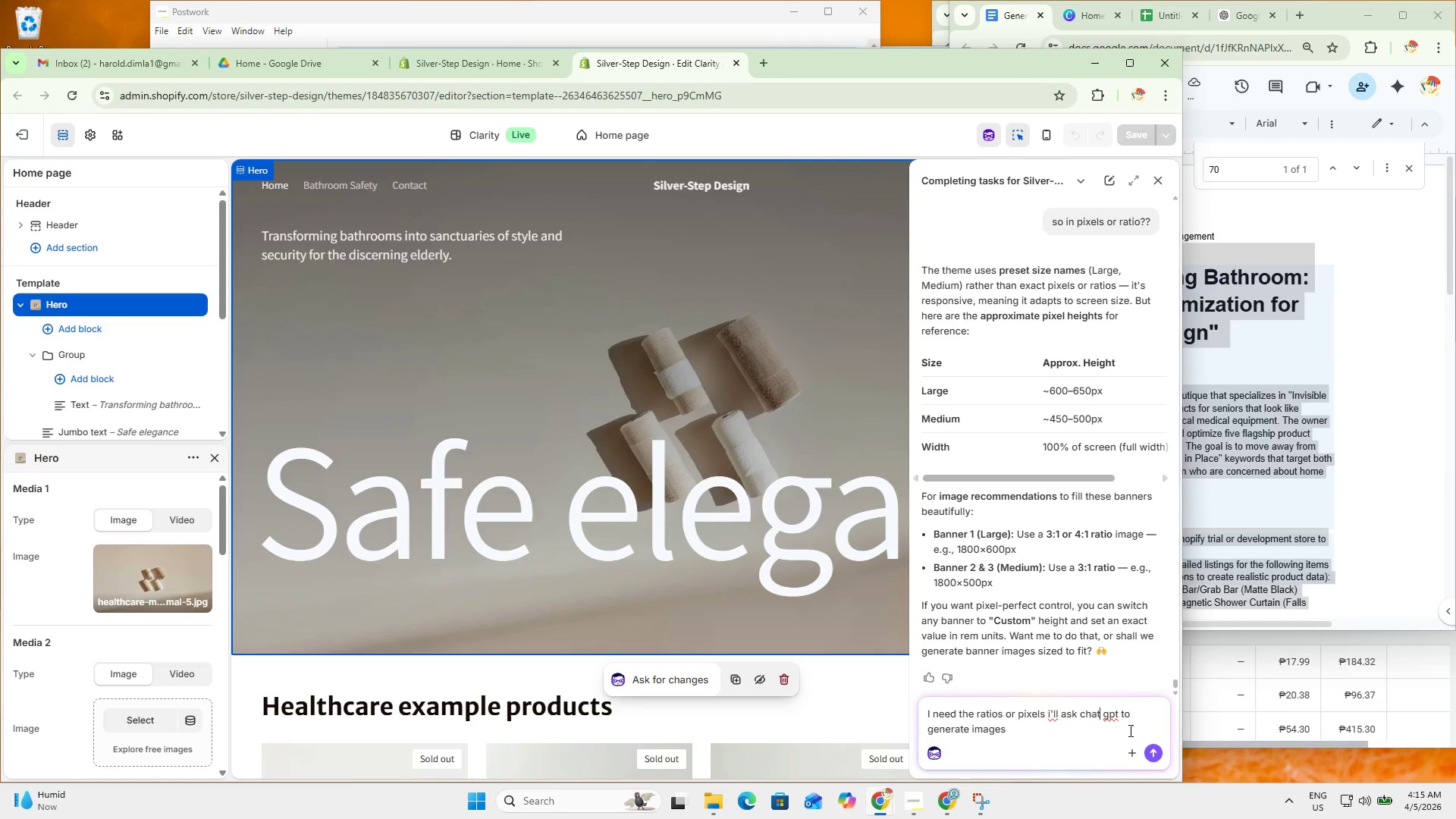 
key(ArrowRight)
 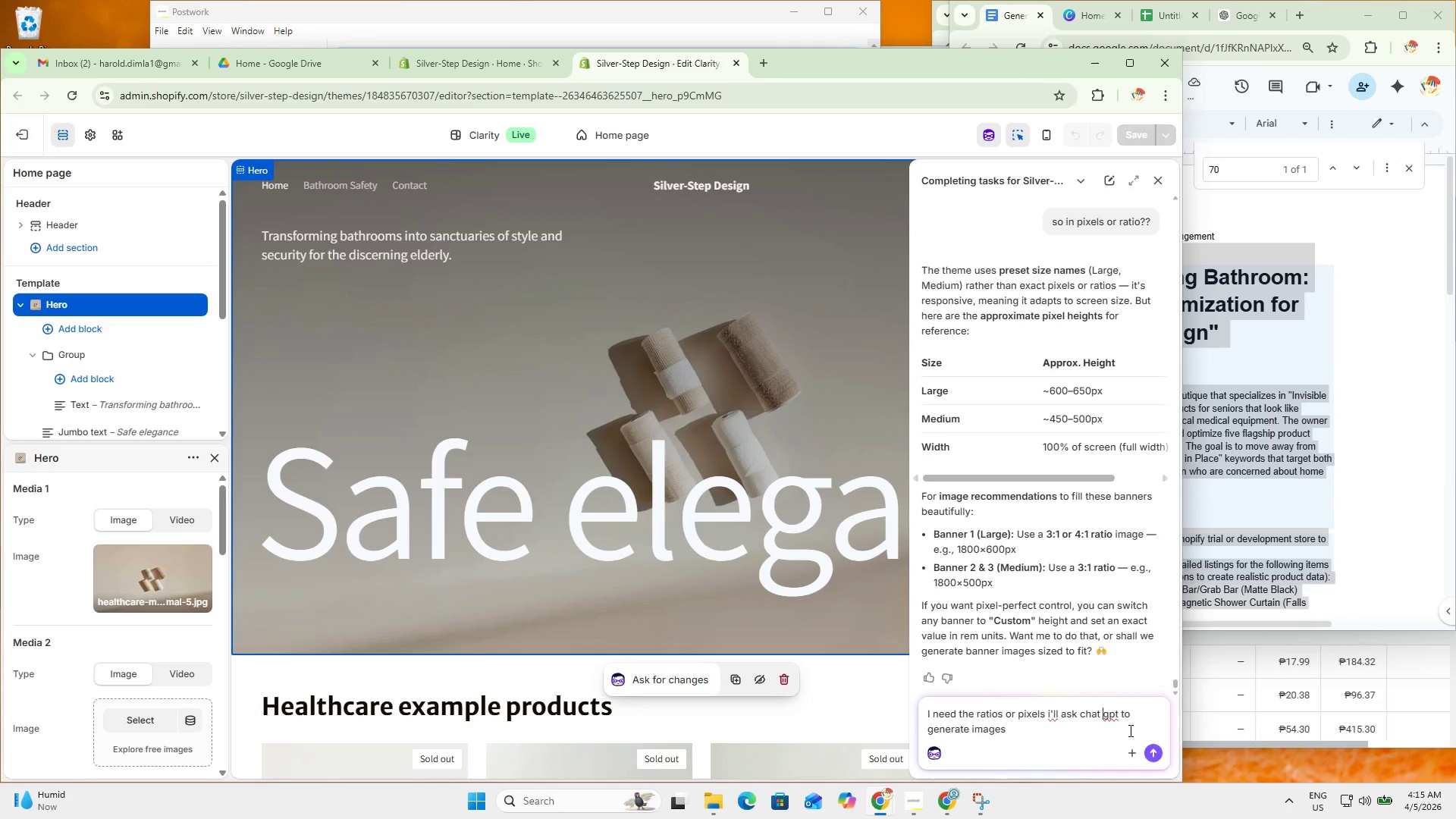 
key(Backspace)
 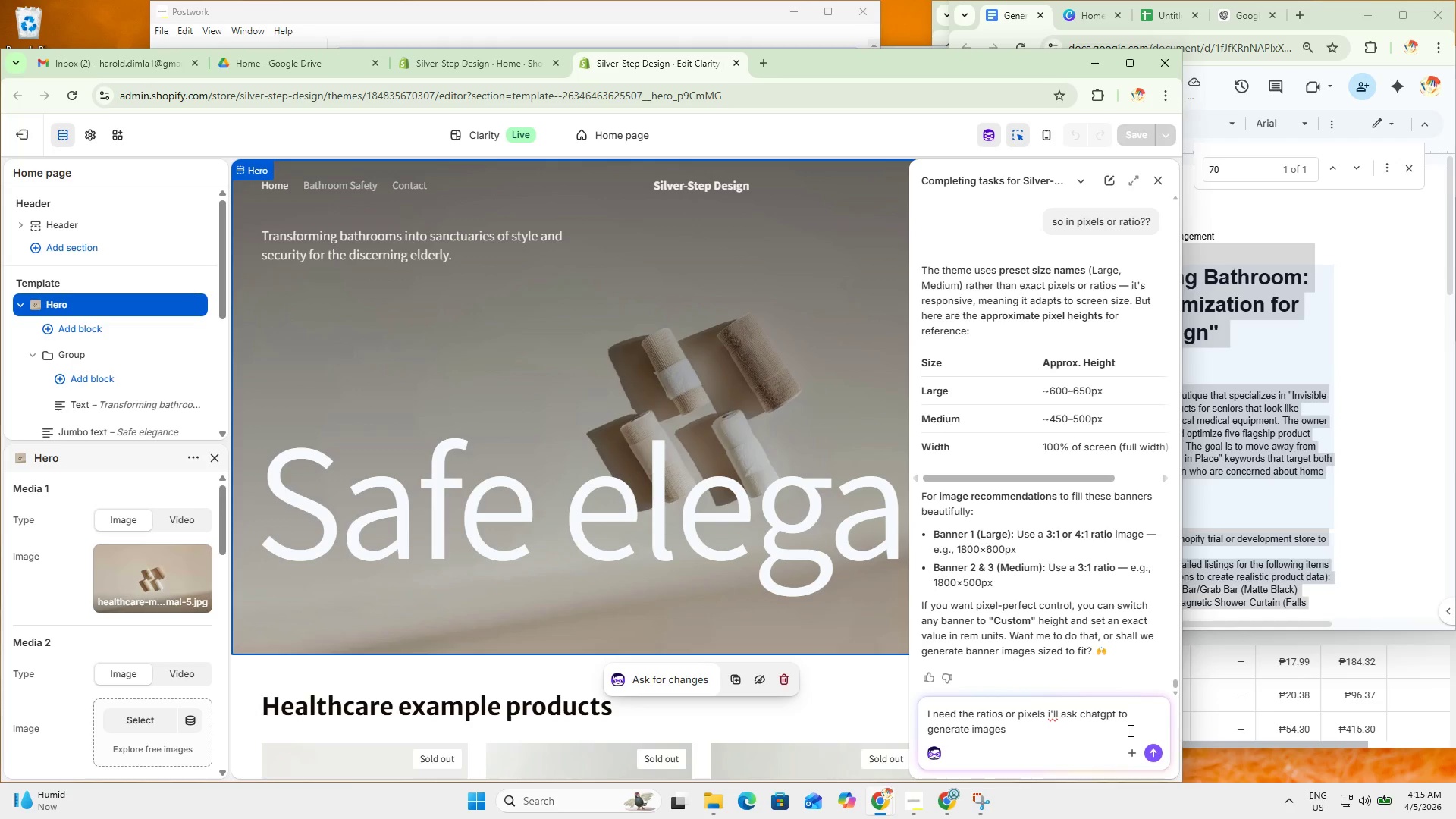 
key(Enter)
 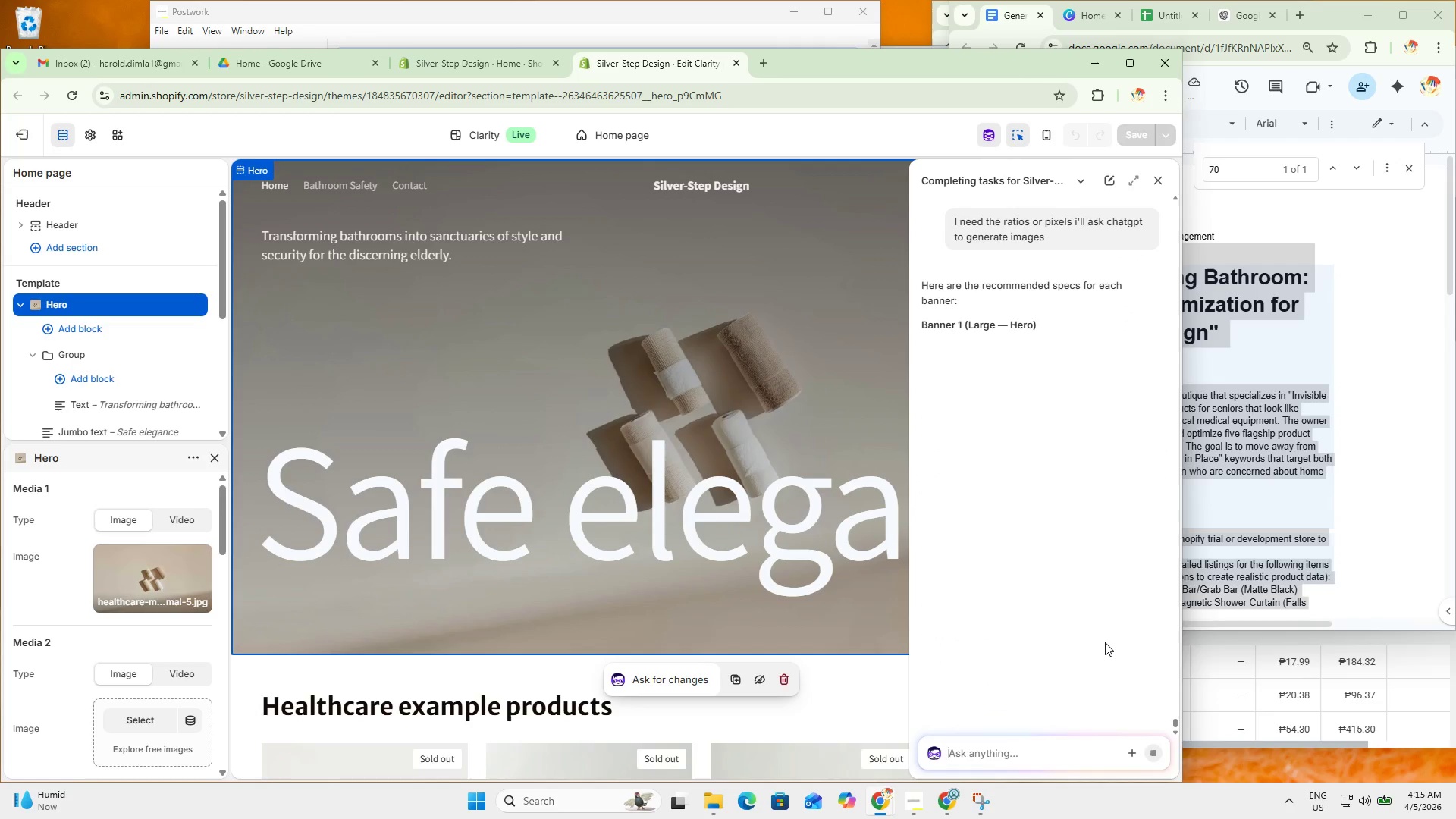 
wait(9.36)
 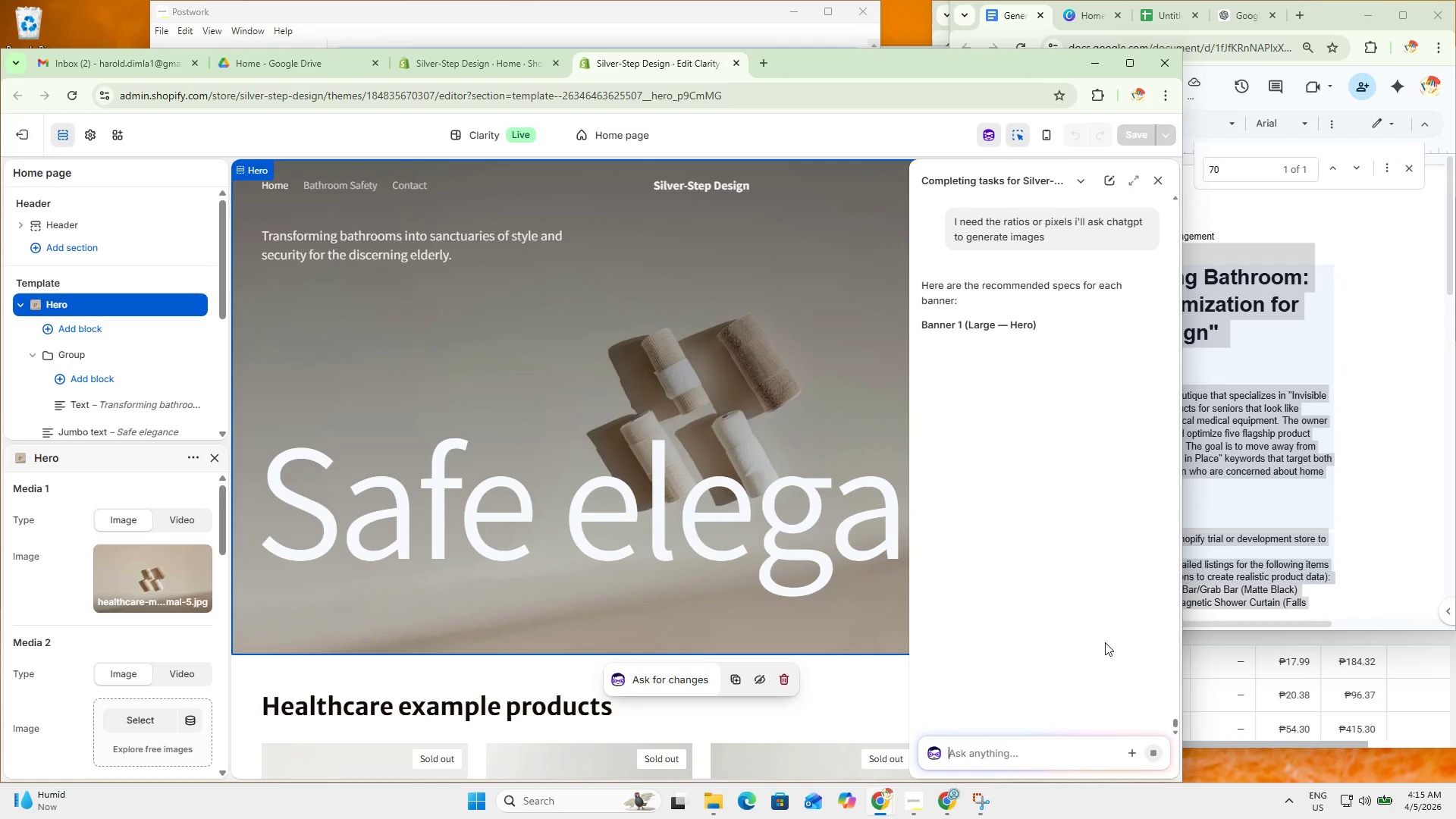 
scroll: coordinate [1078, 617], scroll_direction: down, amount: 4.0
 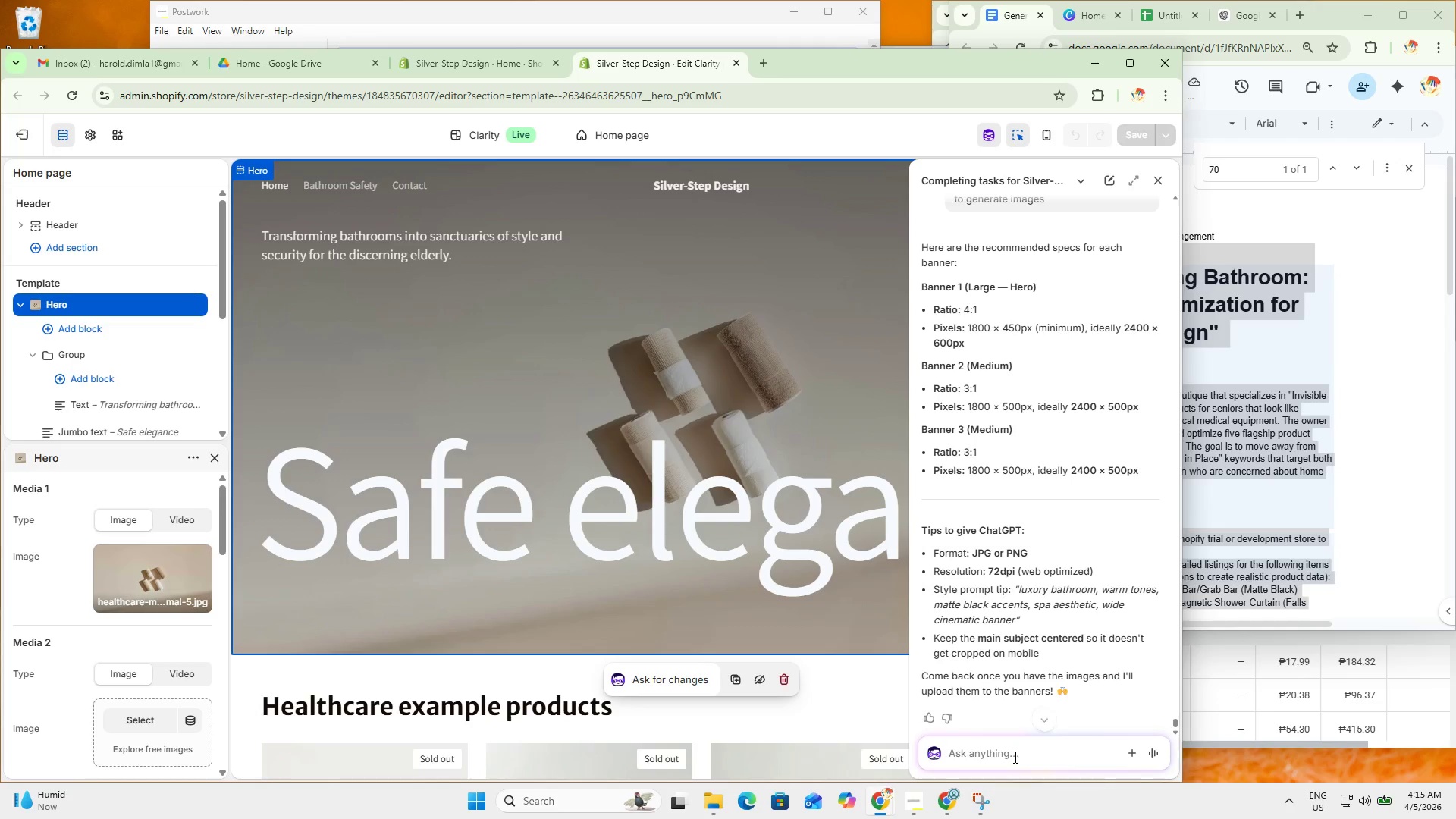 
left_click([1012, 759])
 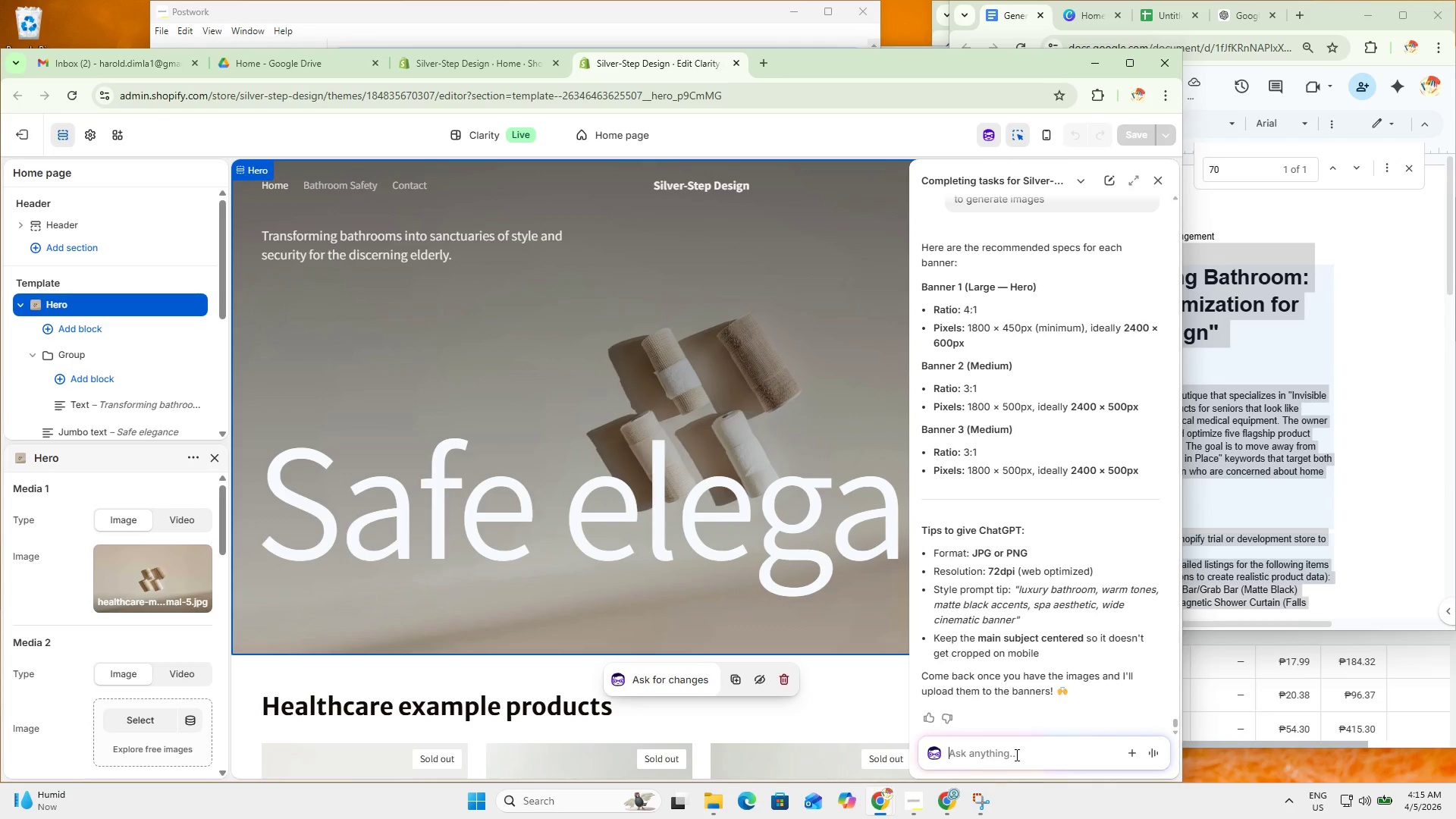 
type(and )
key(Backspace)
key(Backspace)
 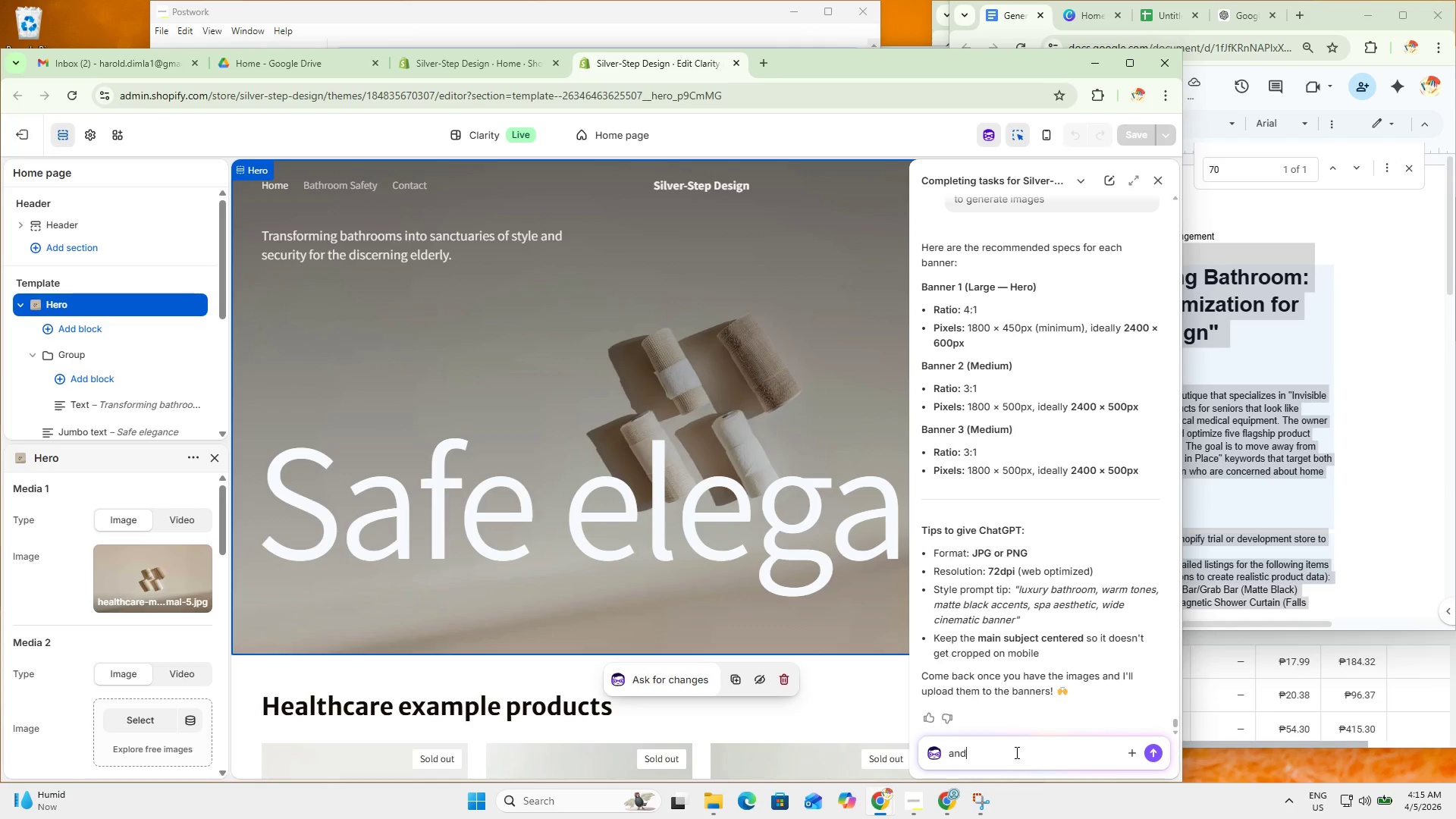 
key(Control+ControlLeft)
 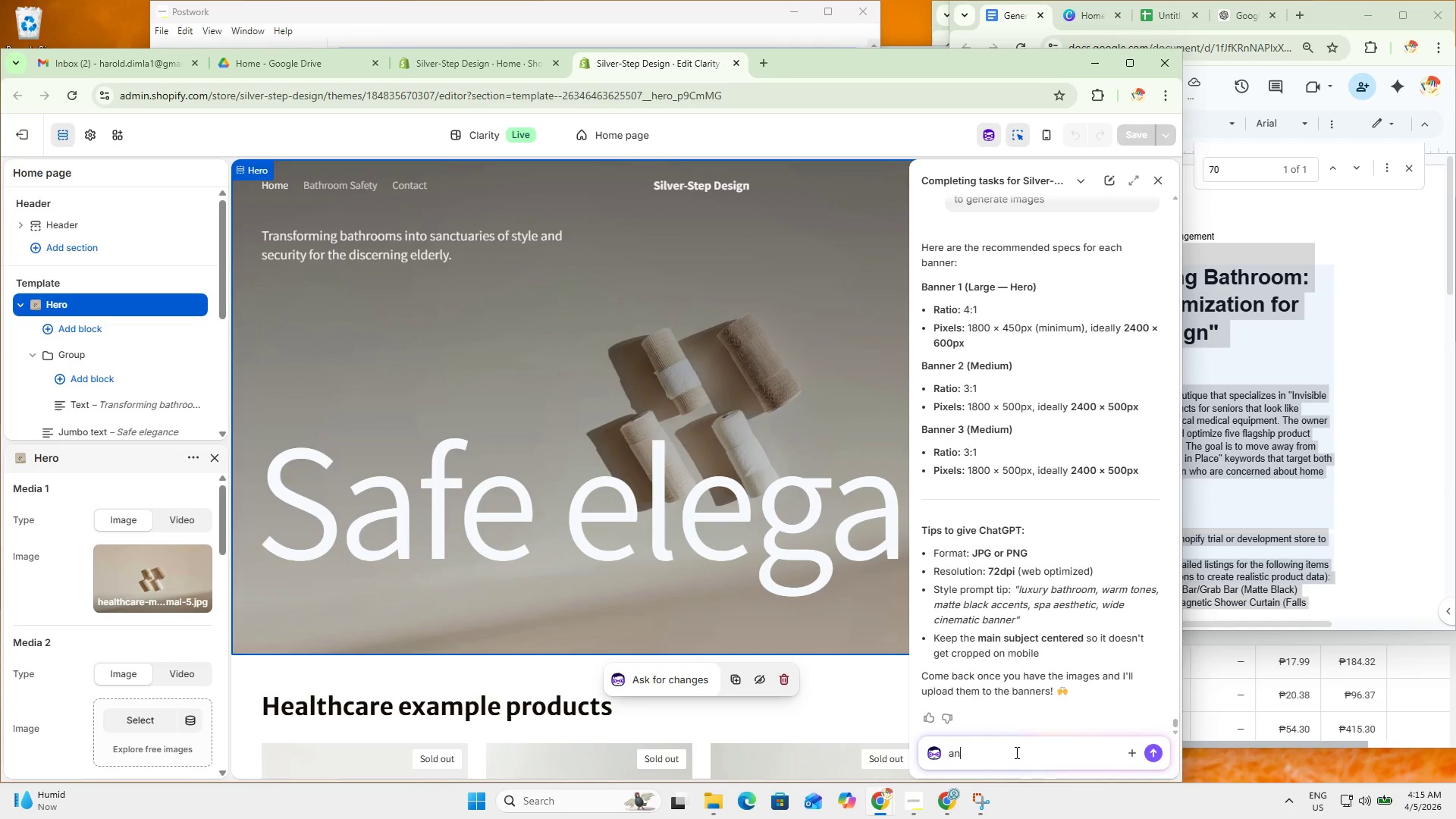 
key(Control+A)
 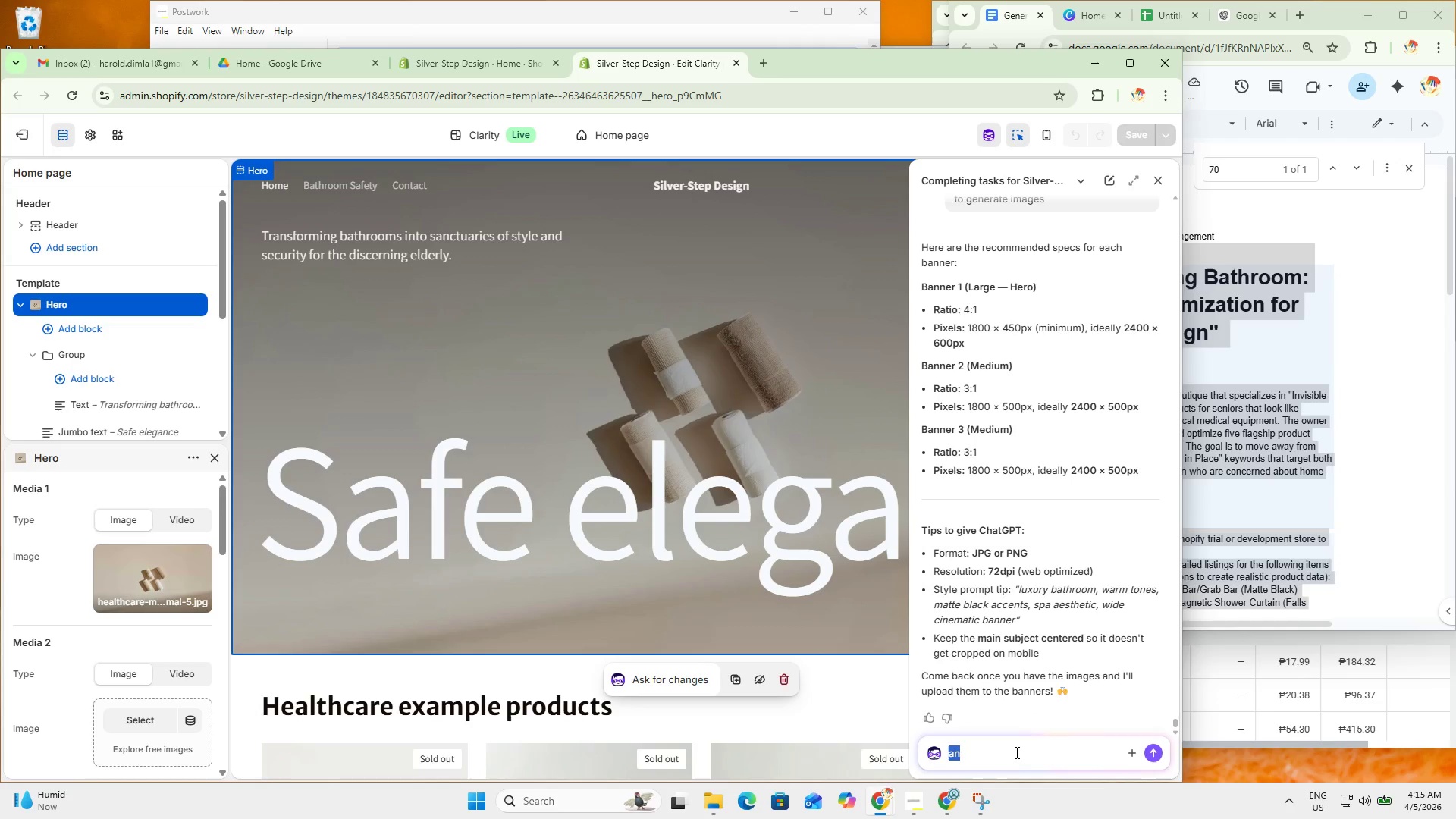 
type(and let's create copm)
key(Backspace)
key(Backspace)
type(mmand for the banner creations and the photos must be HD)
 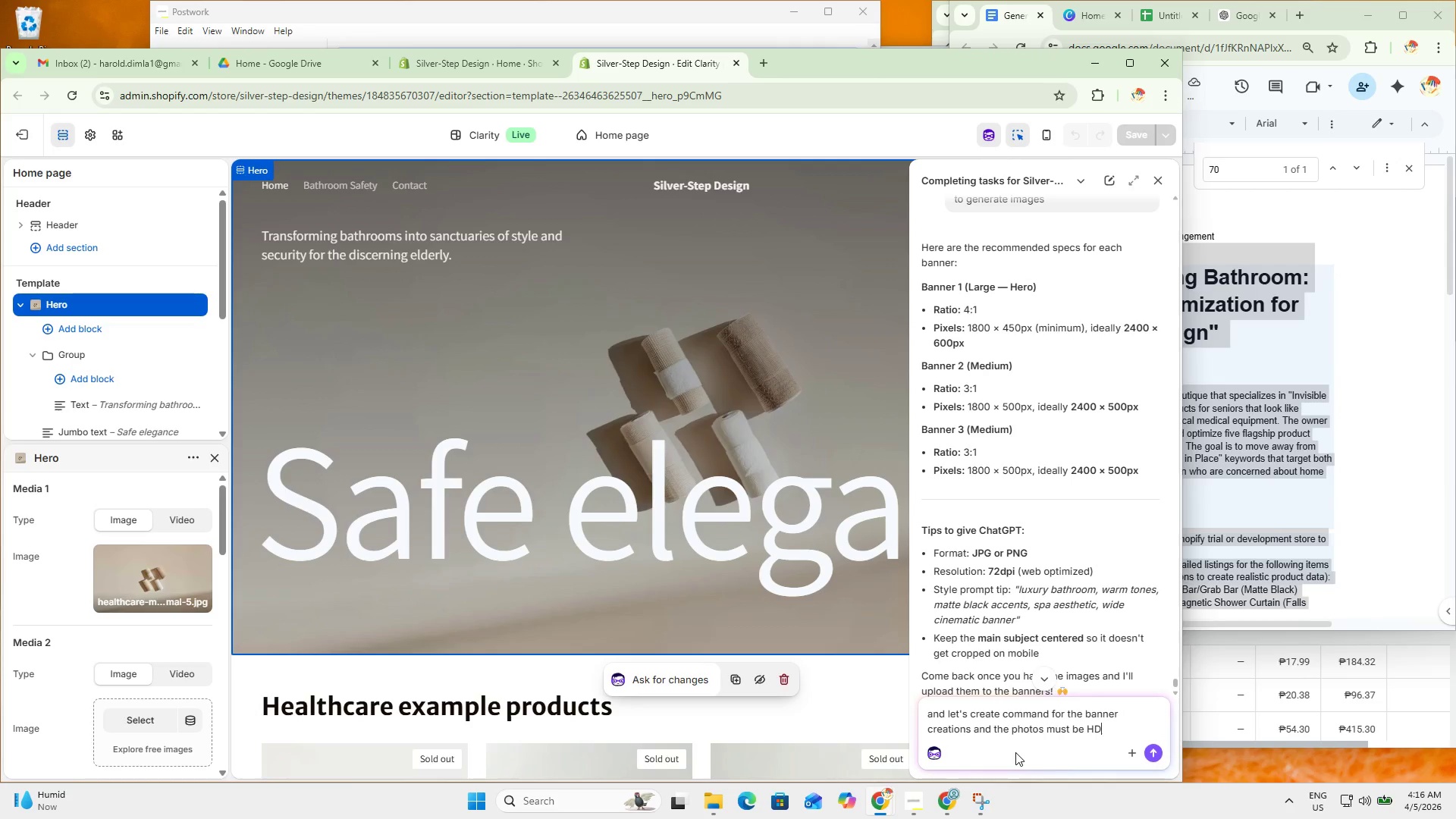 
key(Enter)
 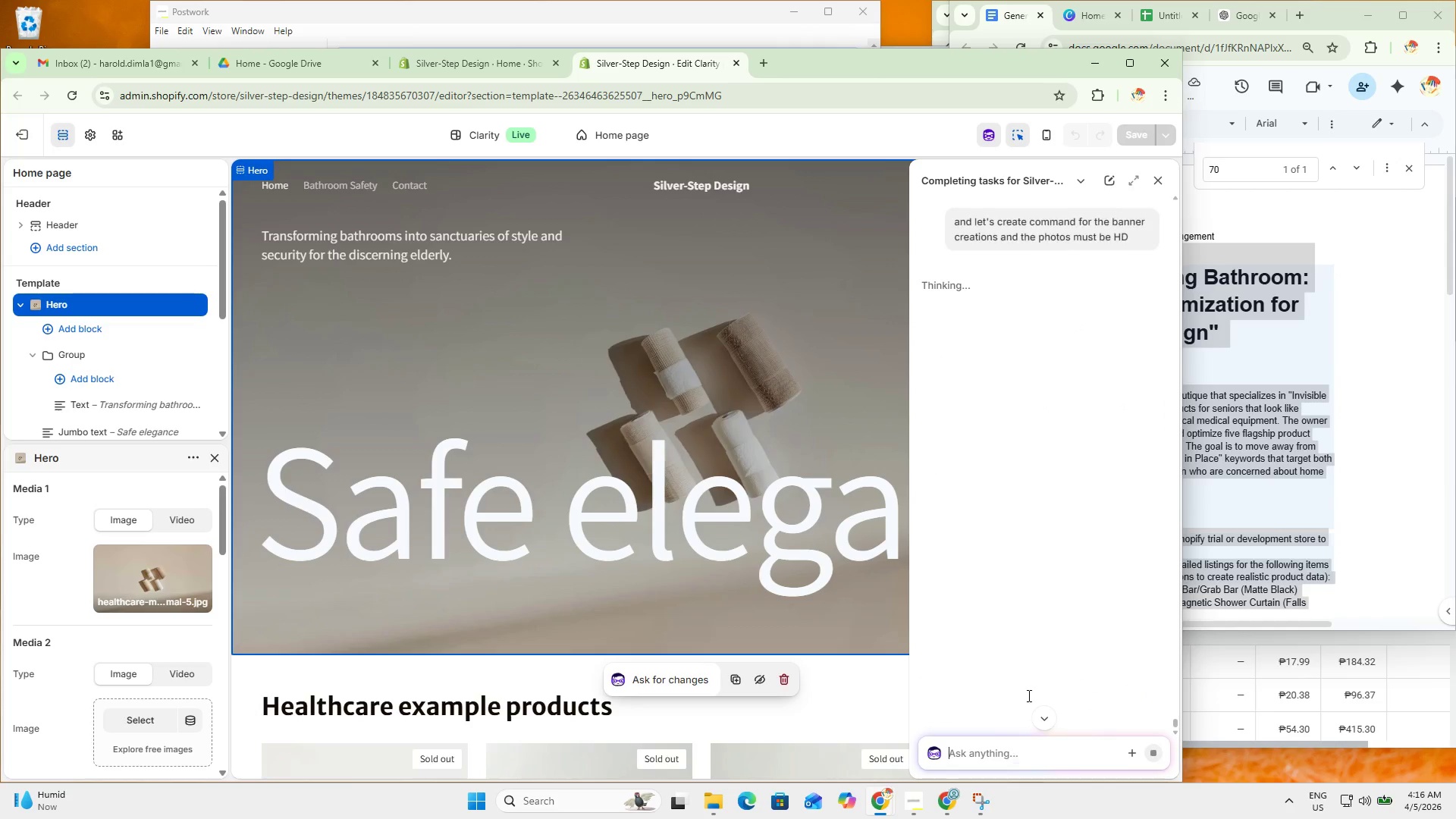 
scroll: coordinate [763, 649], scroll_direction: down, amount: 26.0
 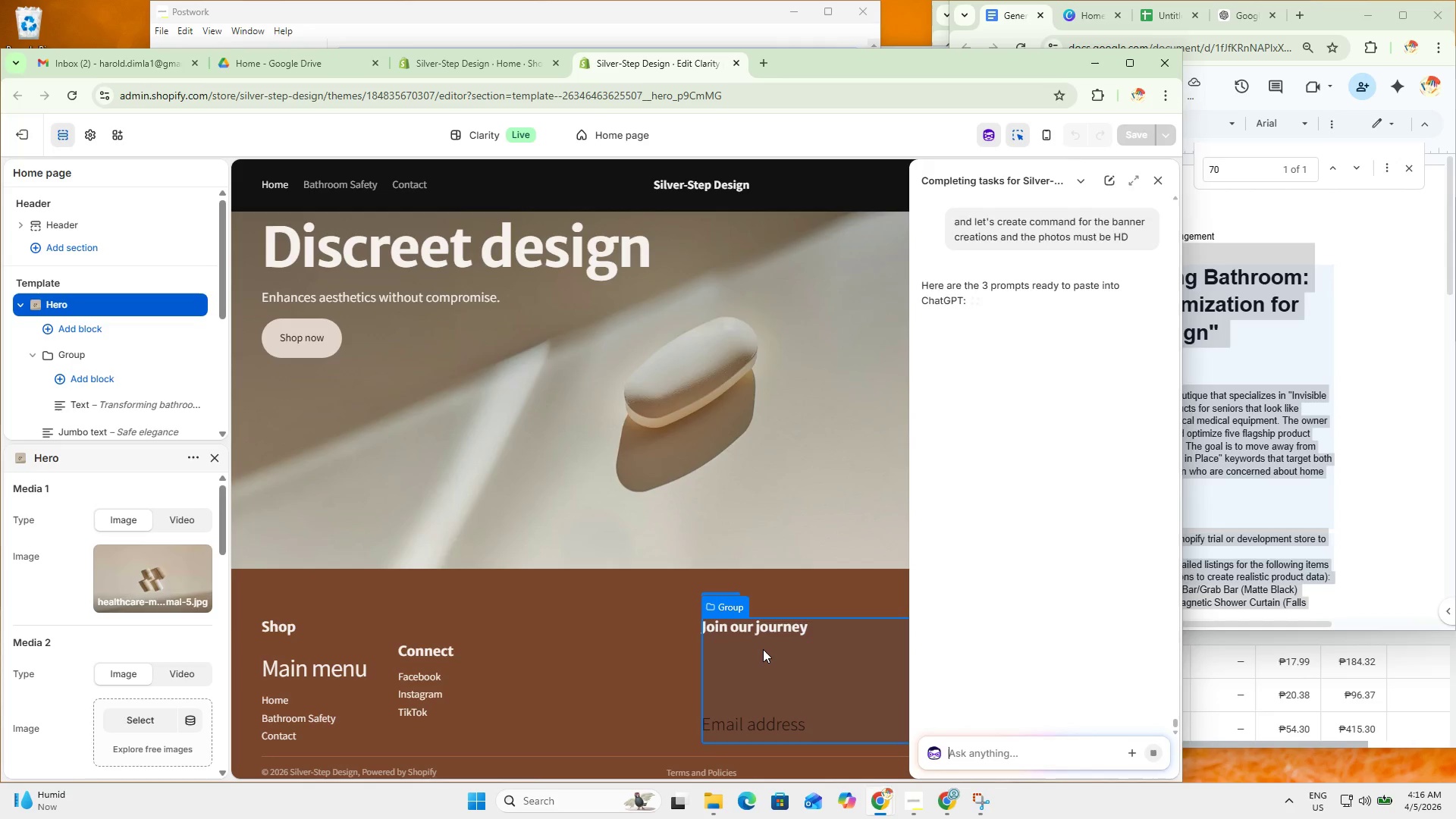 
scroll: coordinate [764, 648], scroll_direction: up, amount: 23.0
 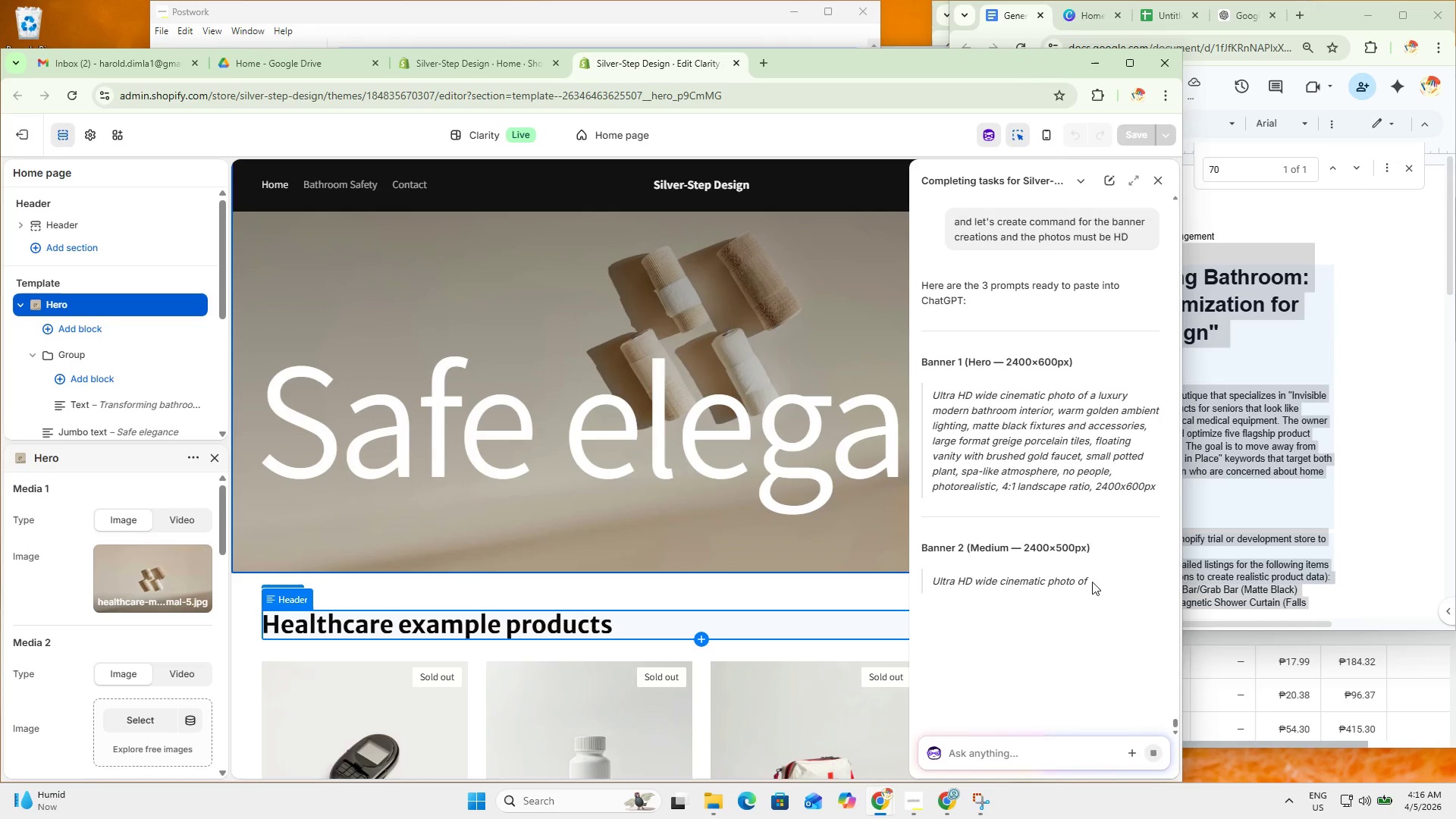 
scroll: coordinate [1074, 632], scroll_direction: down, amount: 11.0
 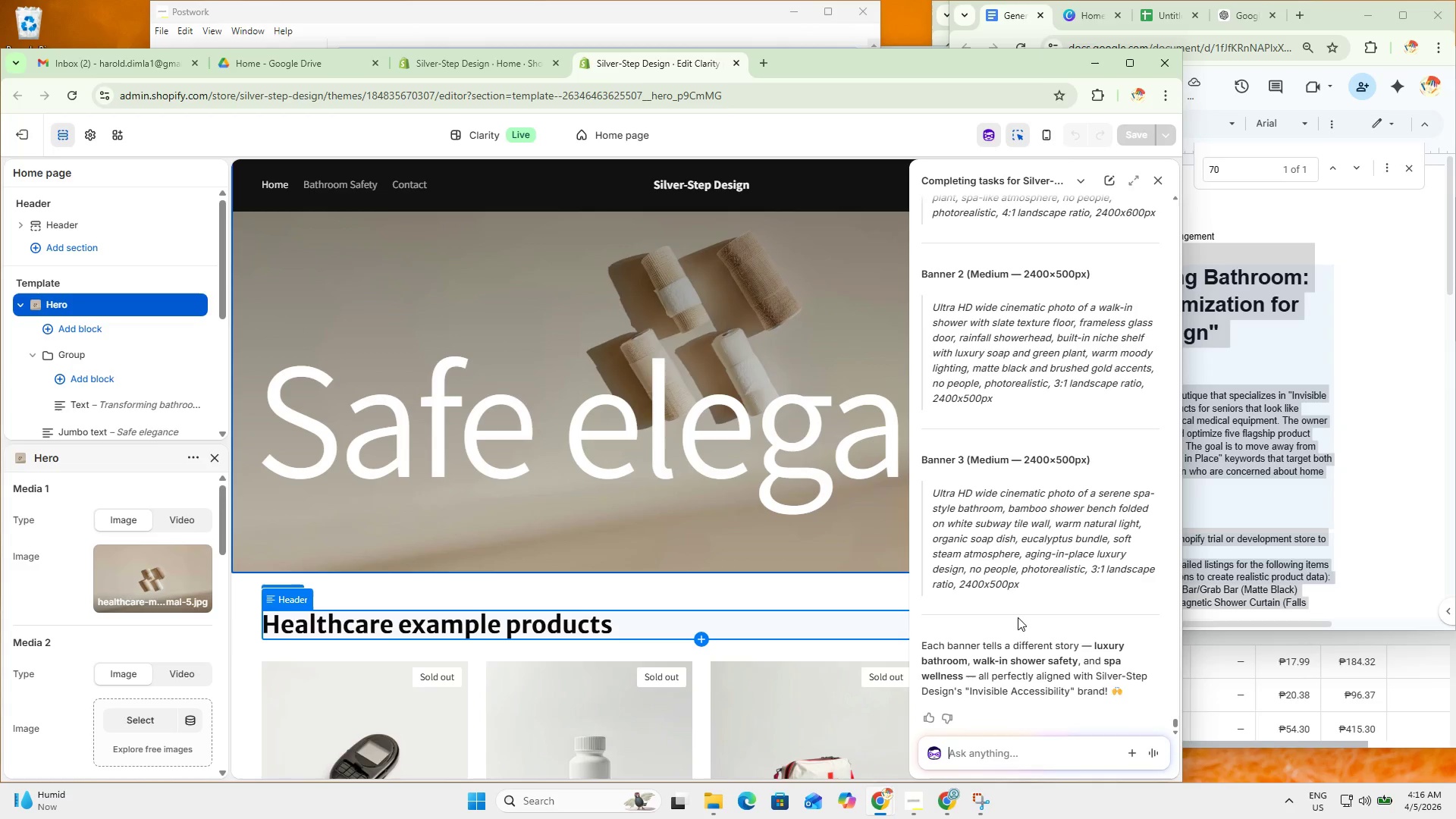 
left_click_drag(start_coordinate=[1078, 592], to_coordinate=[918, 617])
 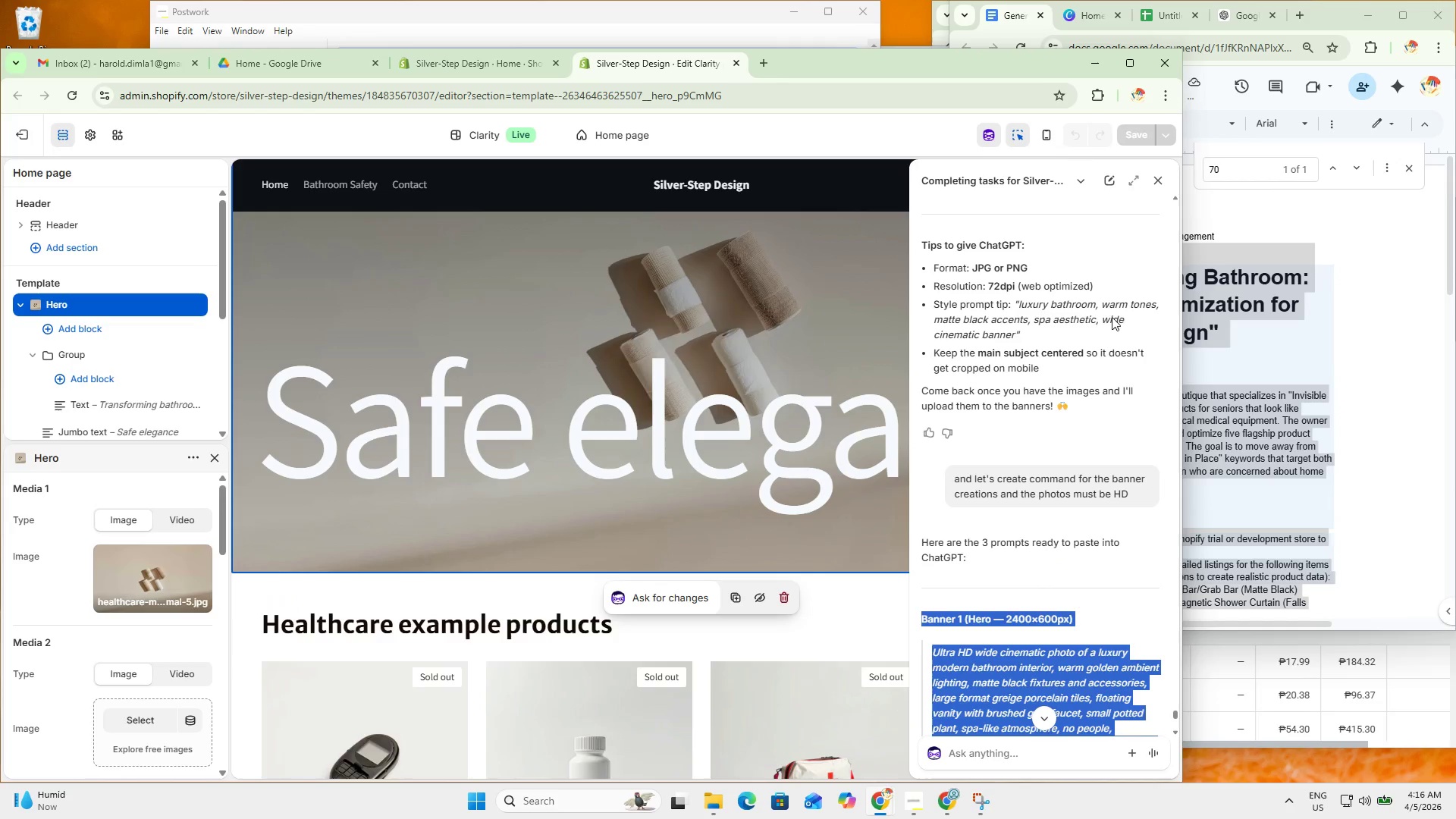 
scroll: coordinate [1009, 453], scroll_direction: up, amount: 6.0
 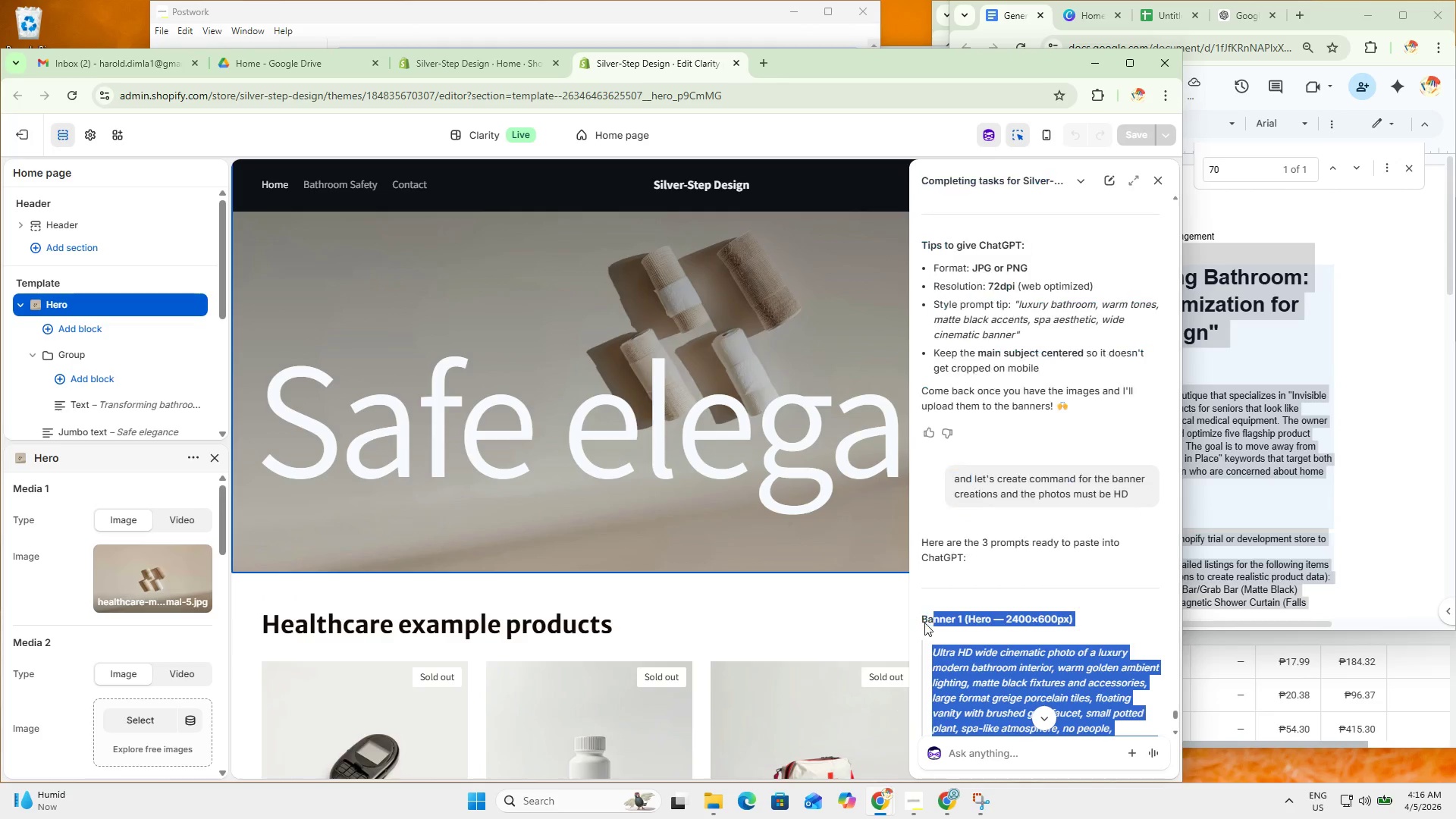 
key(Control+C)
 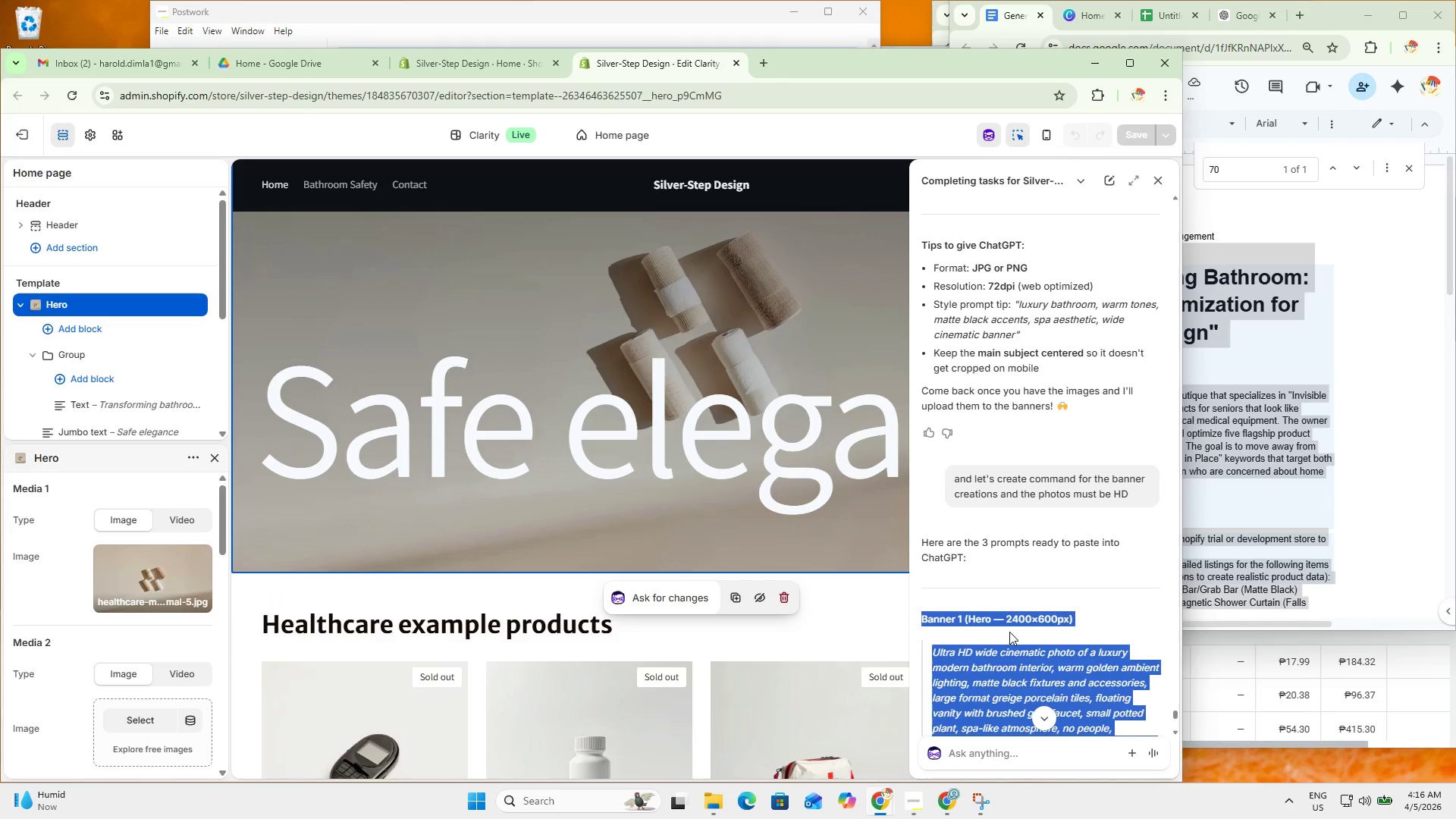 
key(Control+C)
 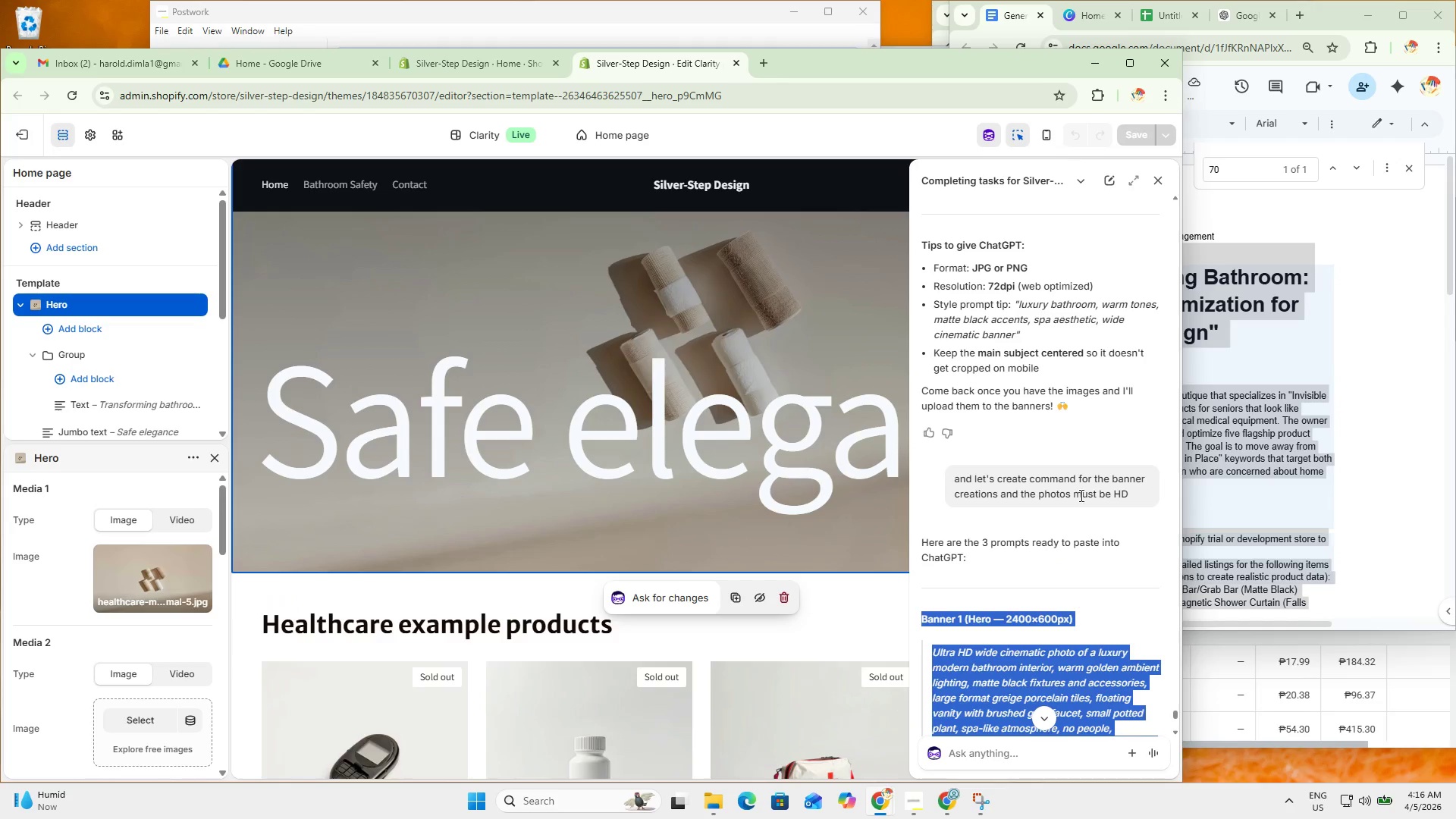 
key(Control+C)
 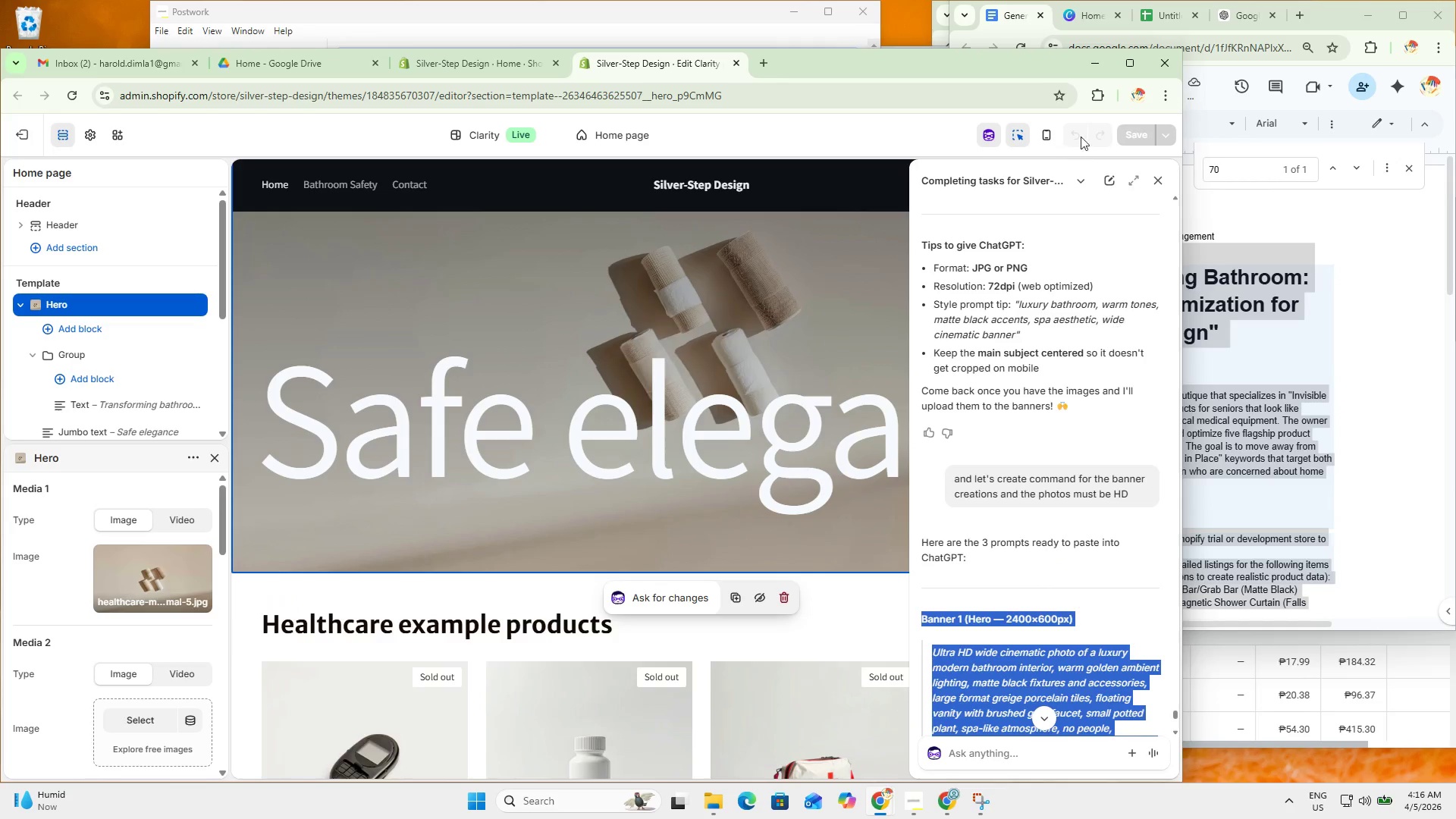 
key(Control+C)
 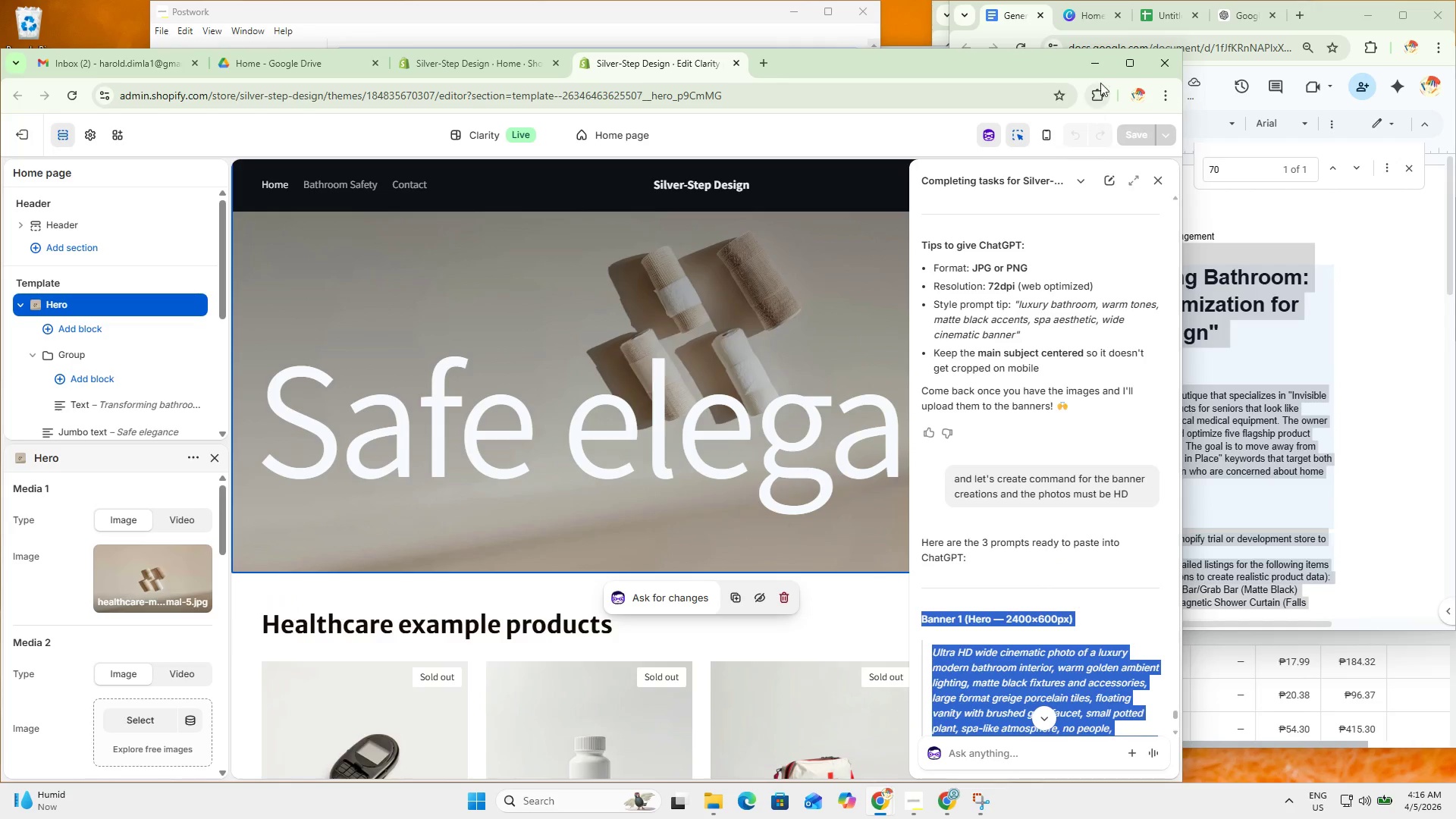 
key(Control+C)
 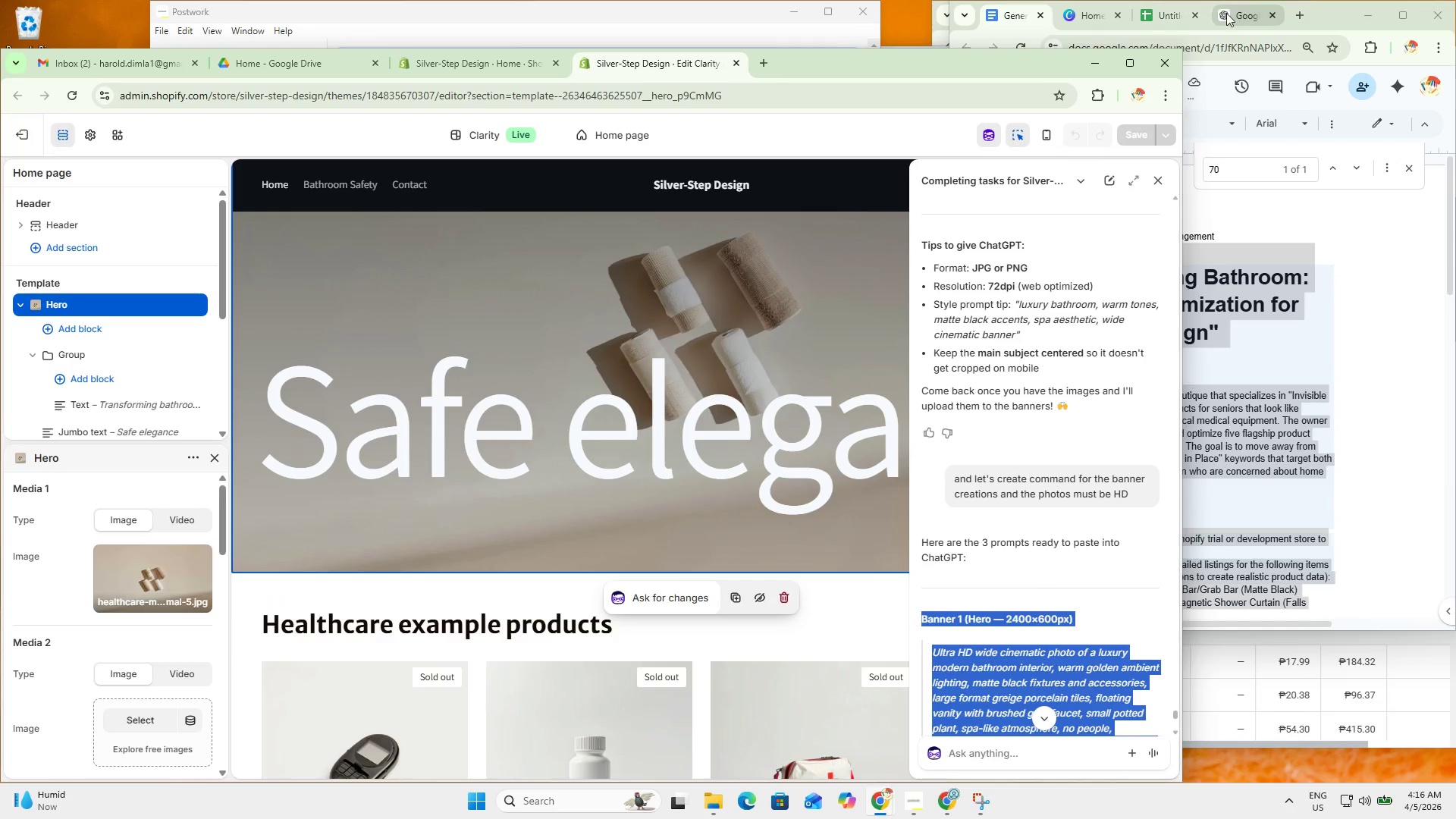 
left_click([1234, 14])
 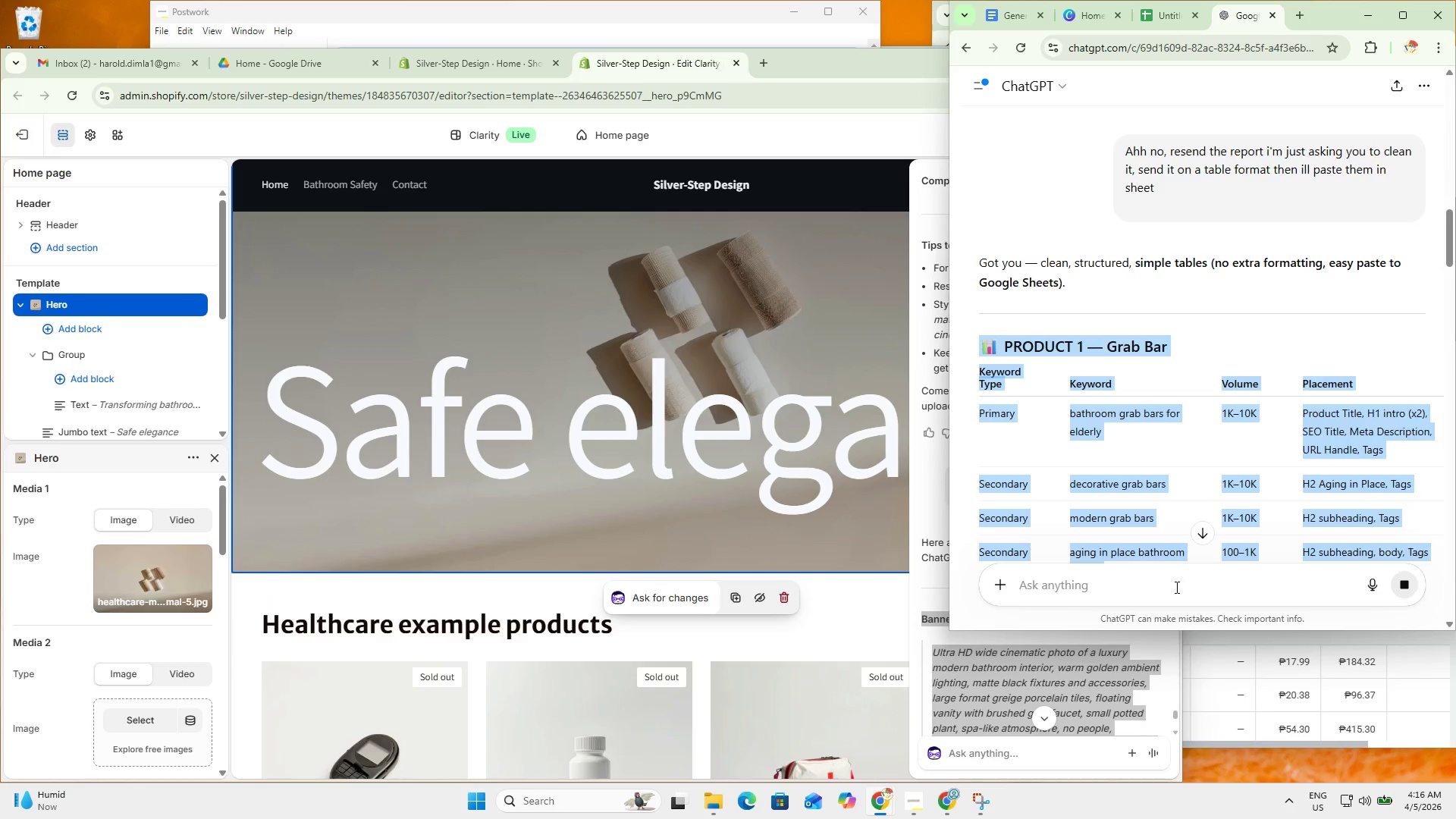 
left_click([1175, 584])
 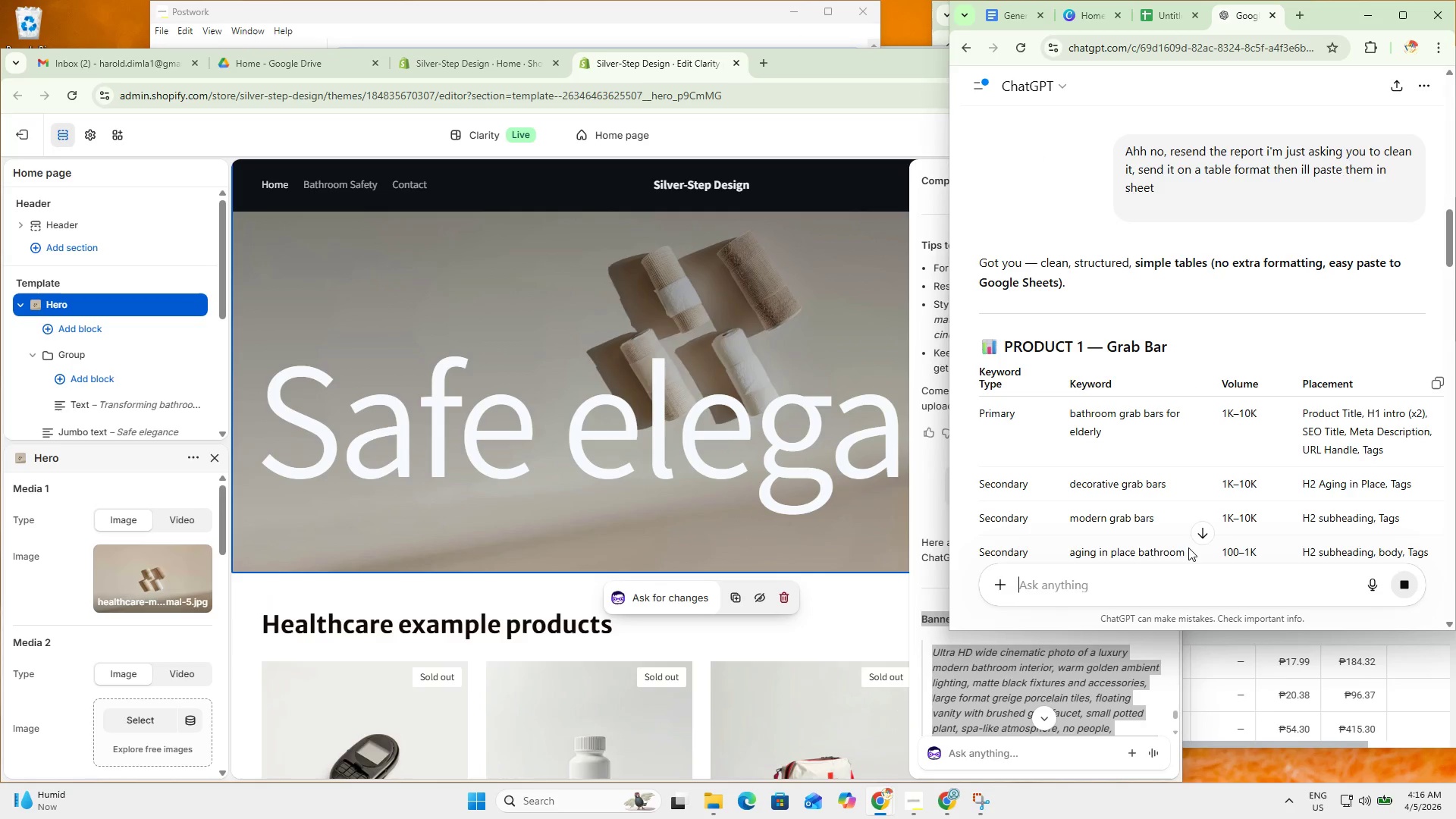 
type(lket )
key(Backspace)
key(Backspace)
key(Backspace)
key(Backspace)
type(et us create shopify banners:)
 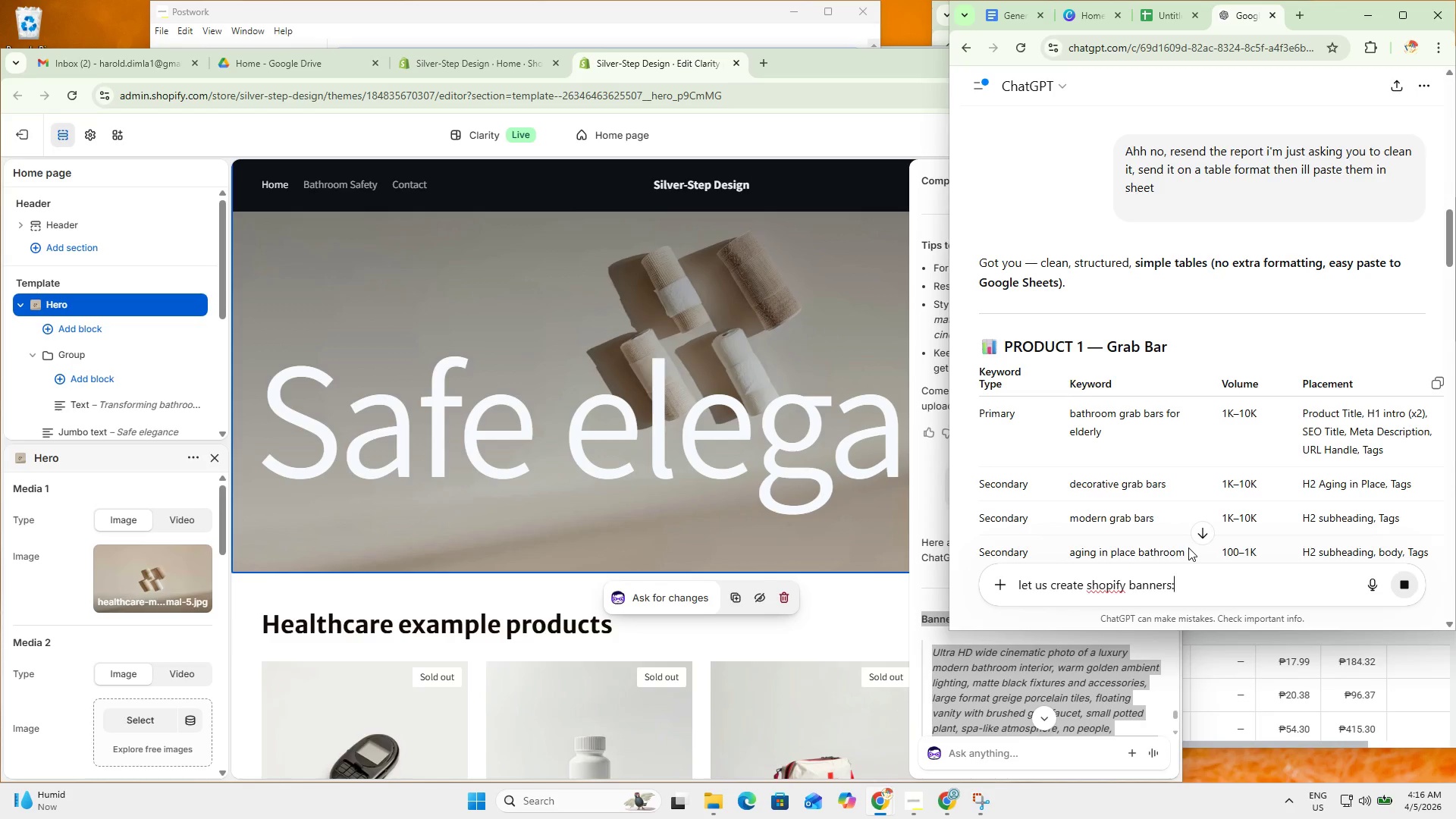 
key(Shift+Enter)
 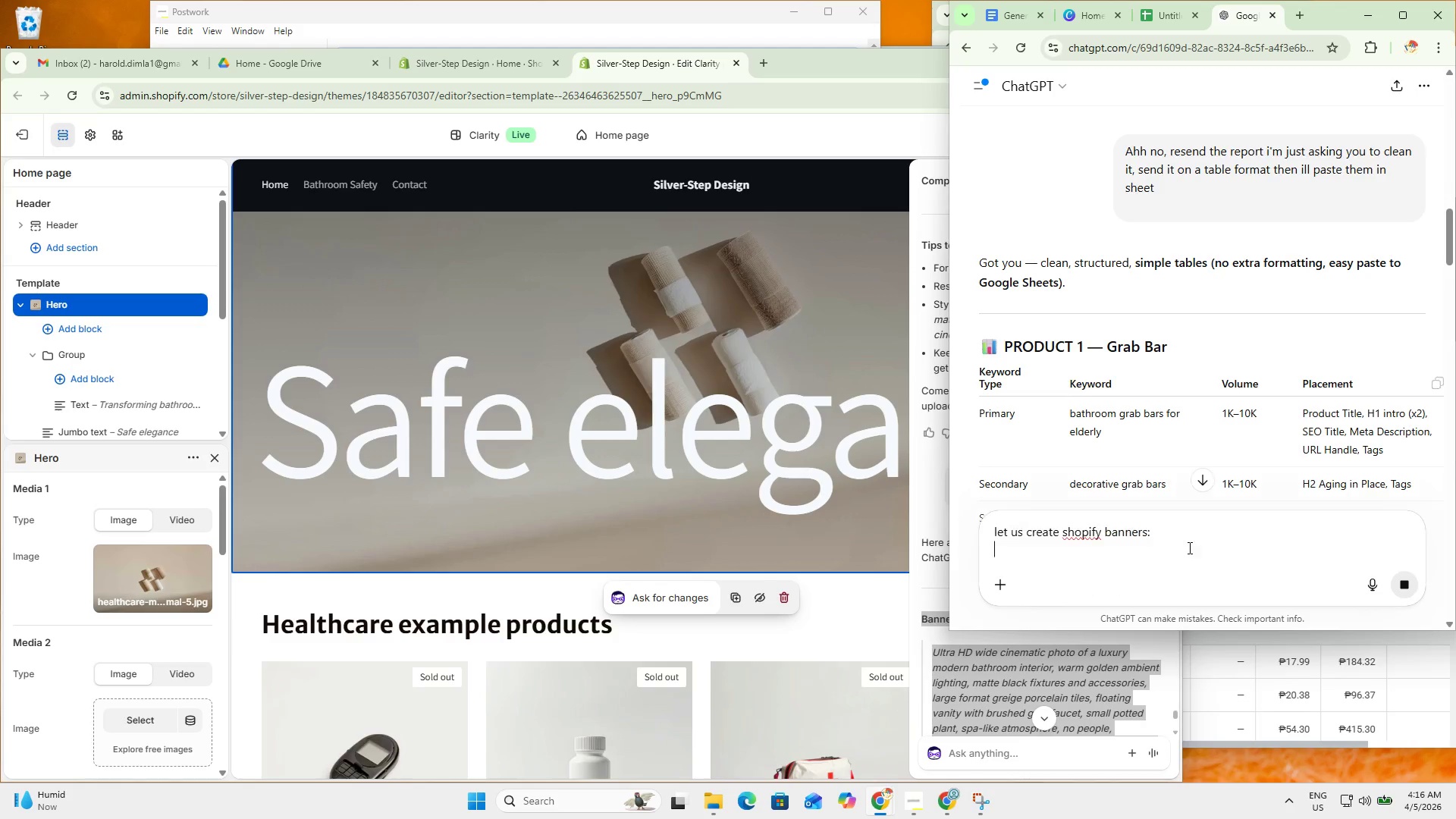 
key(Shift+Enter)
 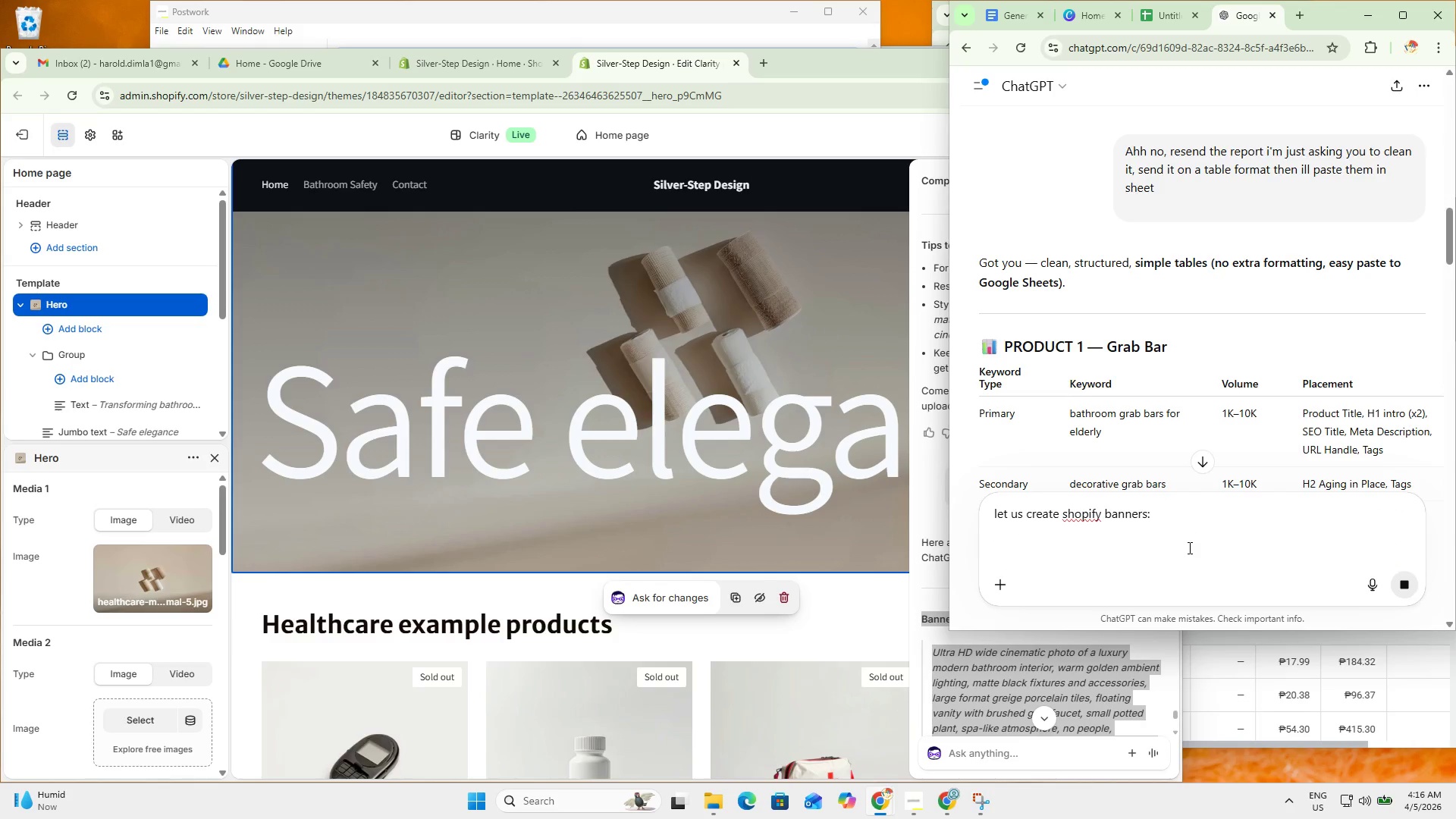 
key(Control+V)
 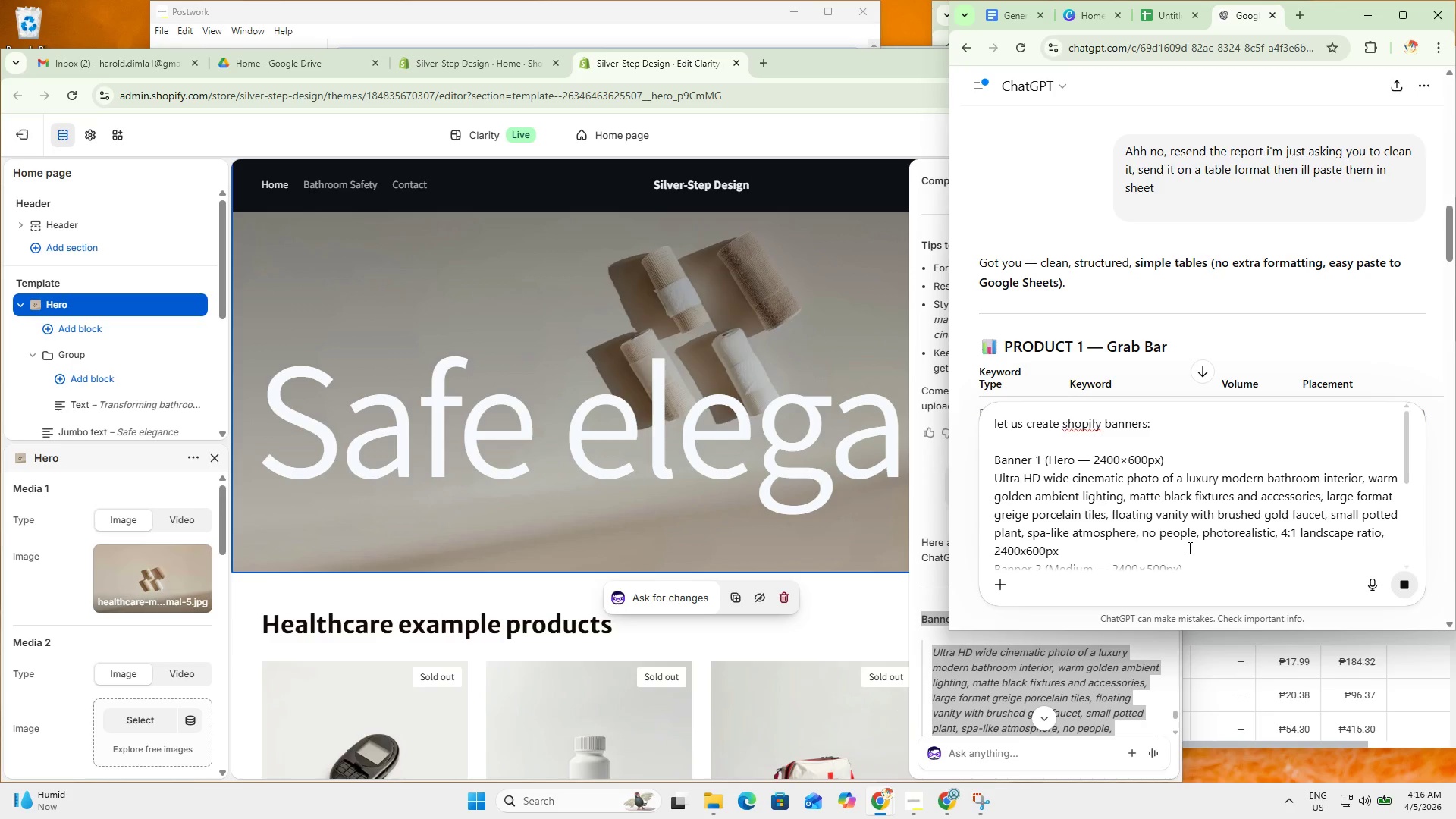 
key(NumpadEnter)
 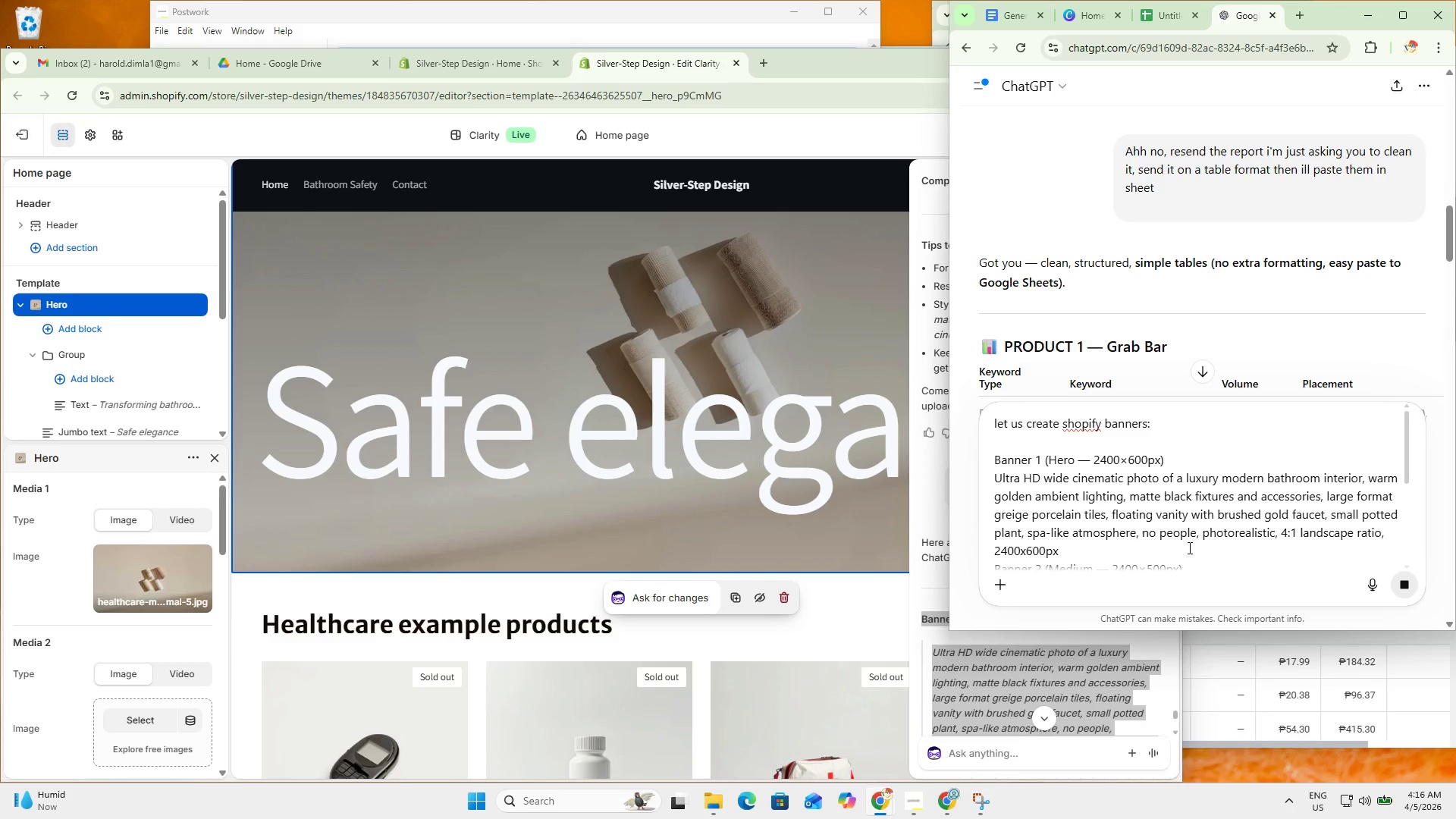 
scroll: coordinate [1225, 517], scroll_direction: down, amount: 7.0
 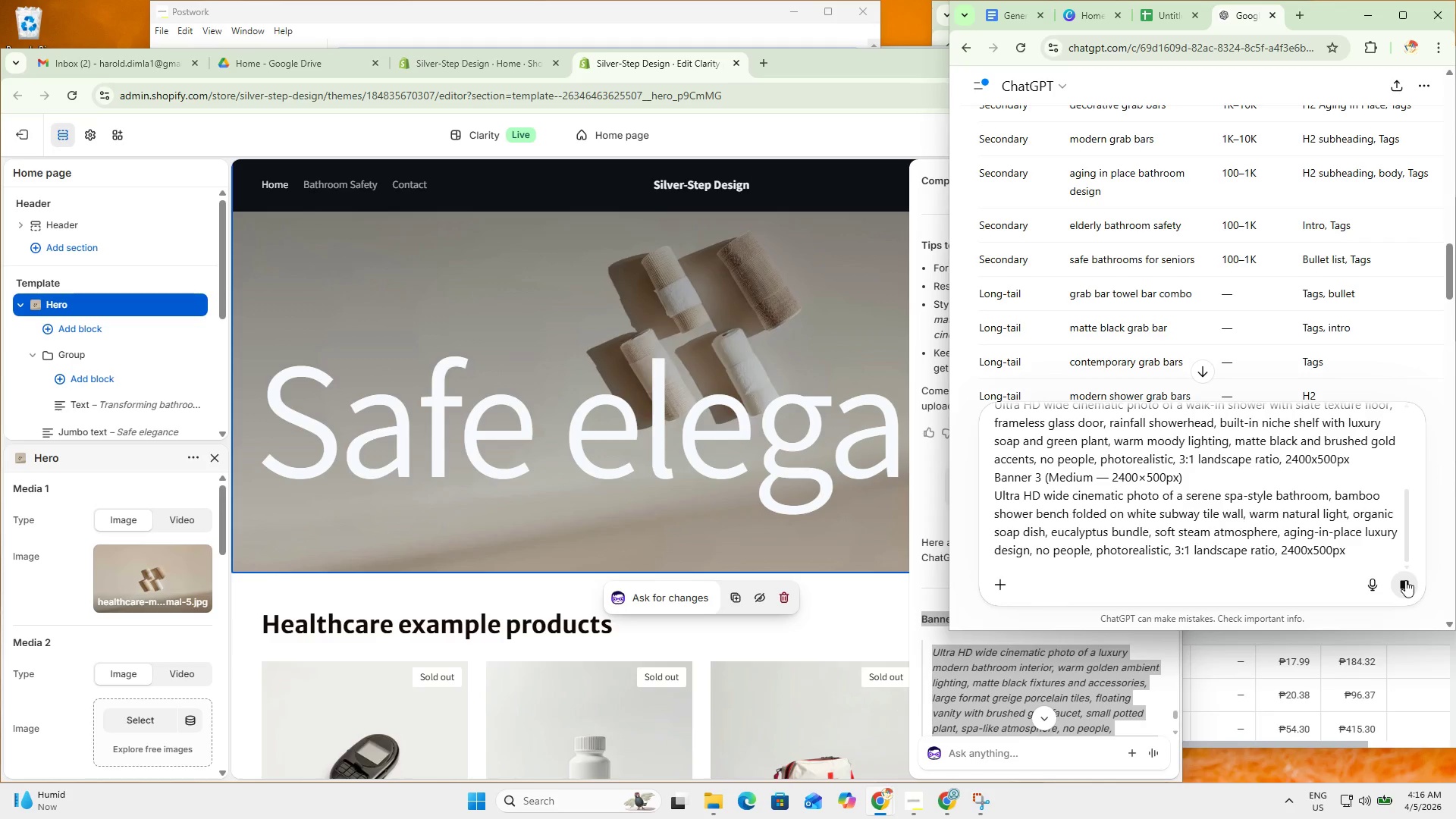 
left_click([1407, 580])
 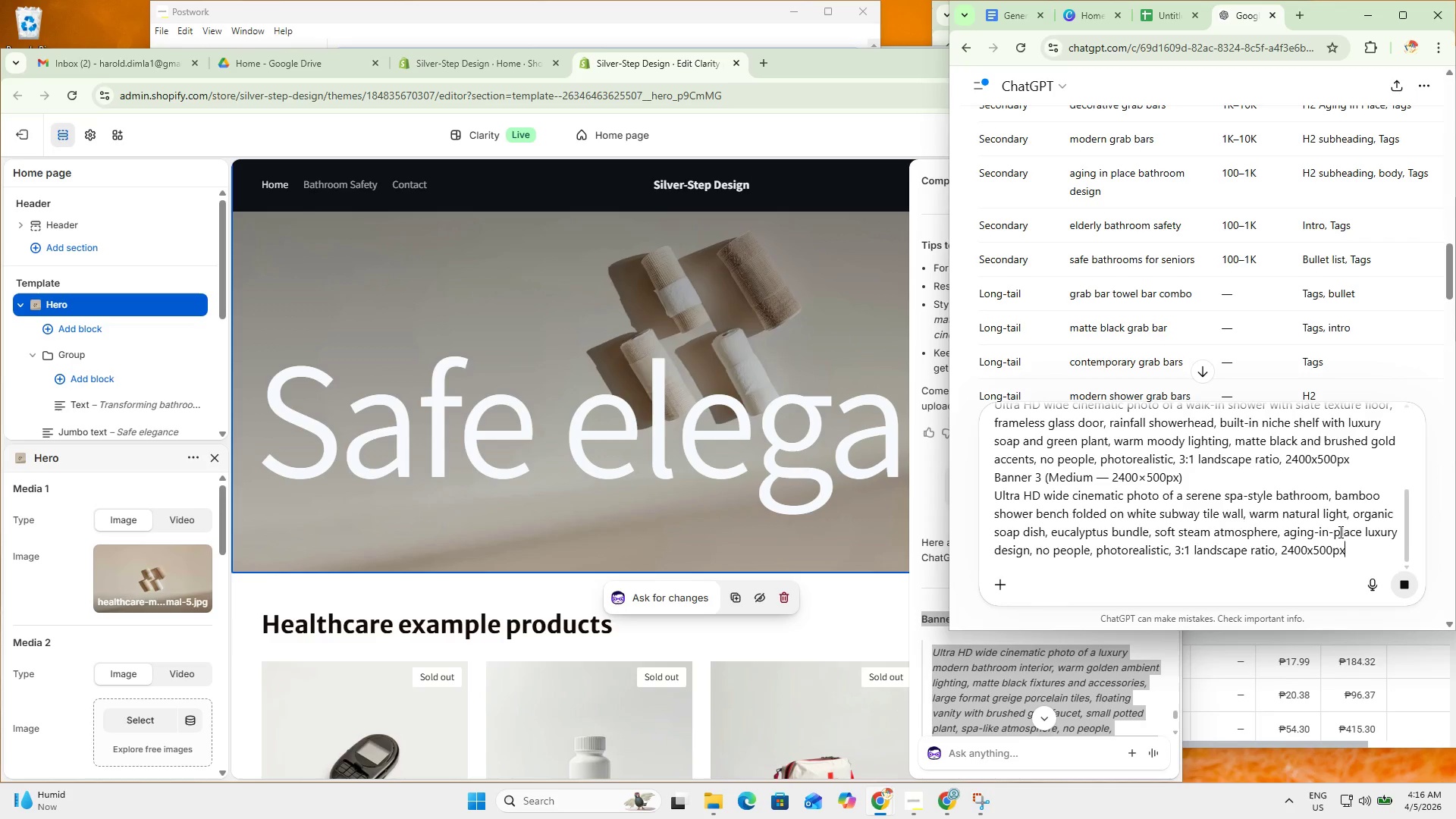 
left_click([1360, 552])
 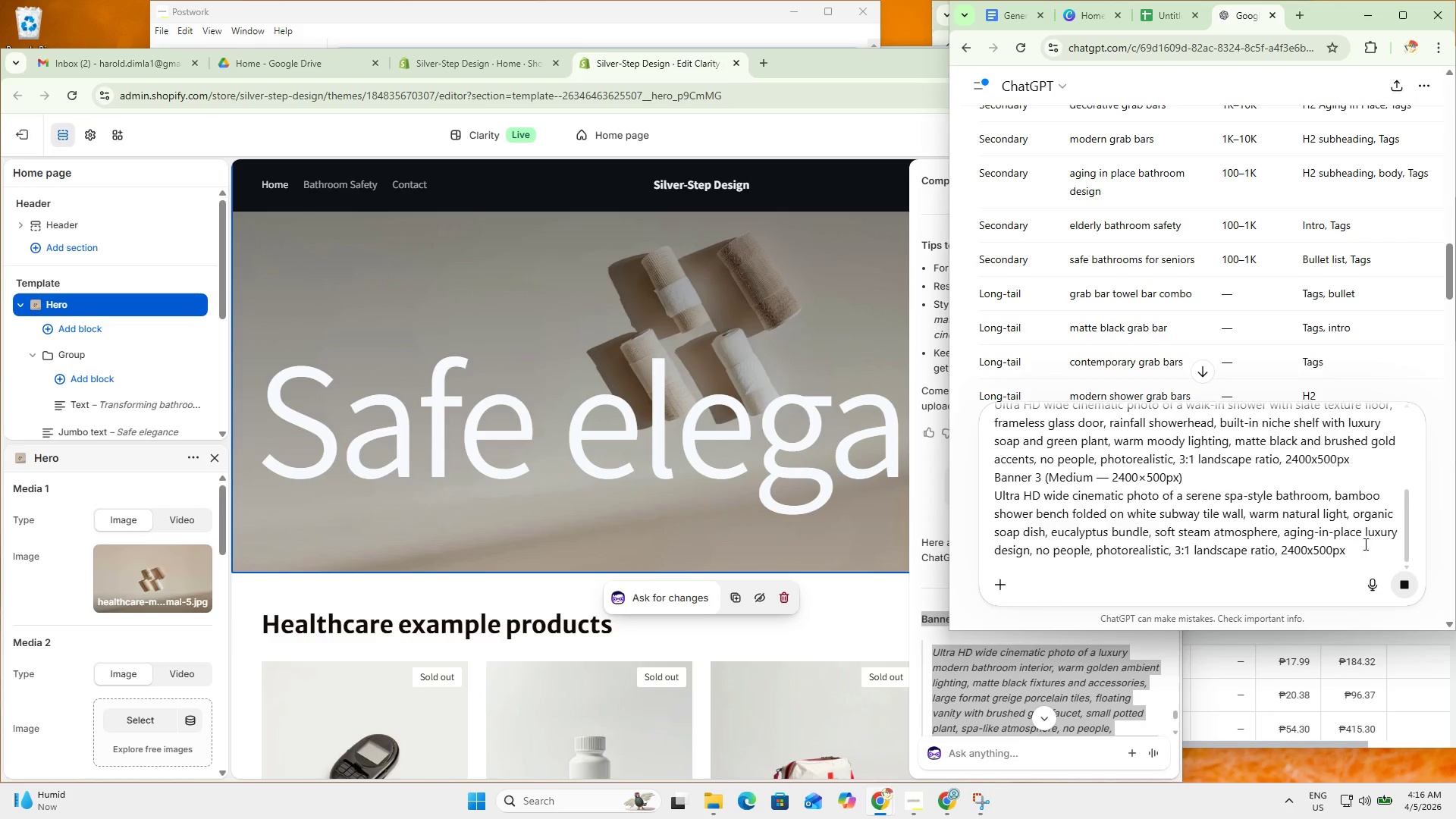 
key(Control+A)
 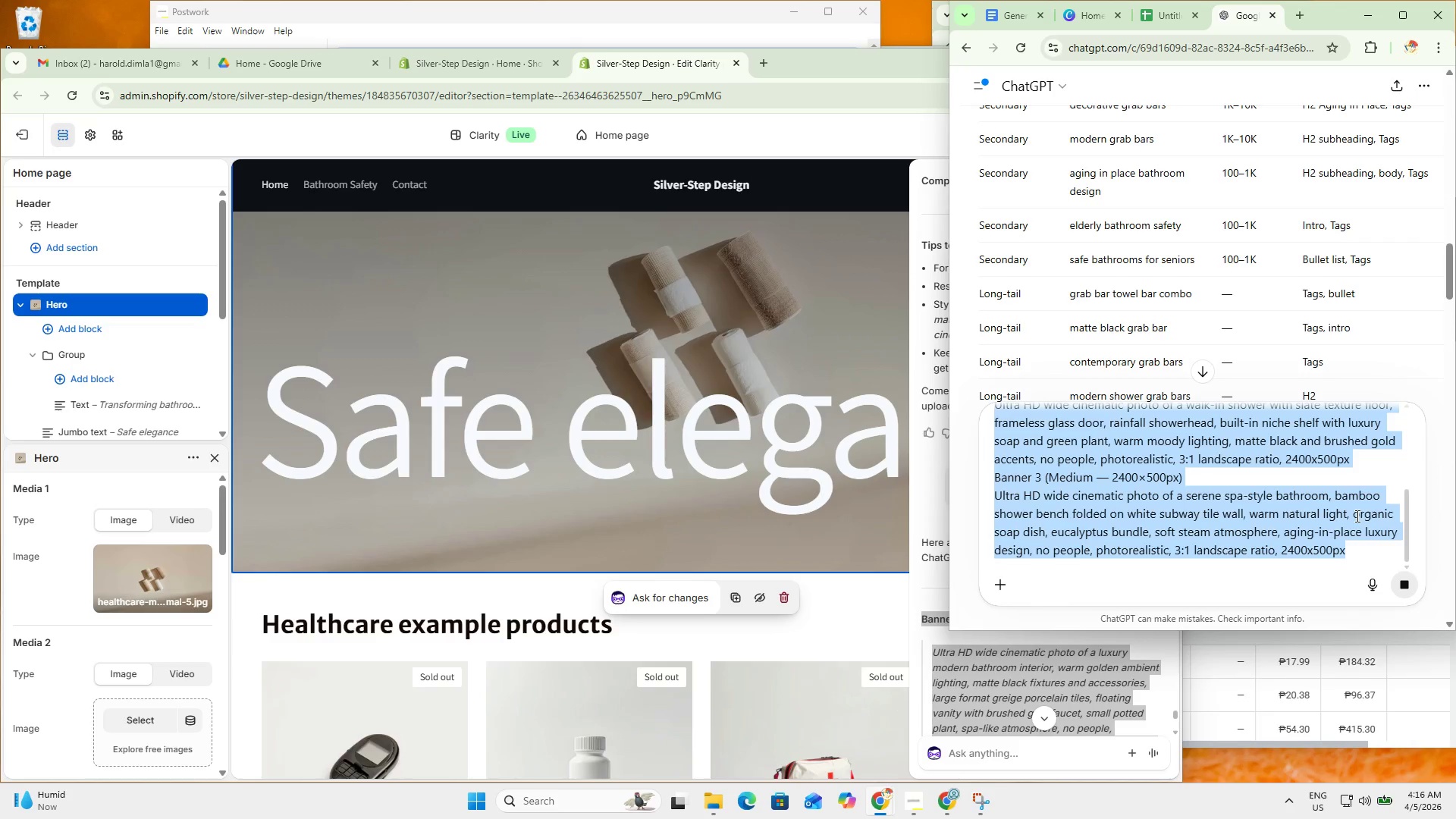 
key(Control+X)
 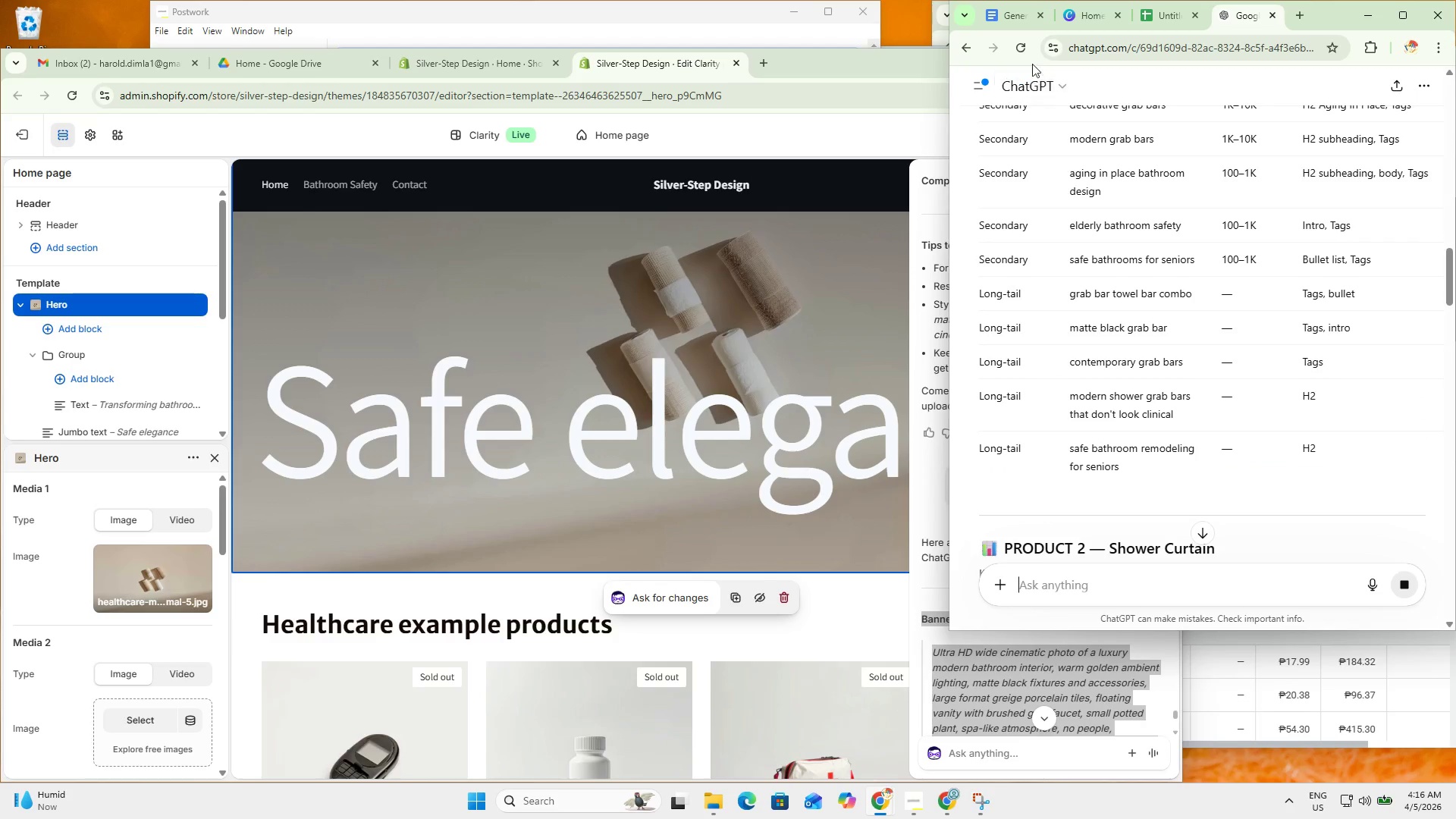 
left_click([1028, 48])
 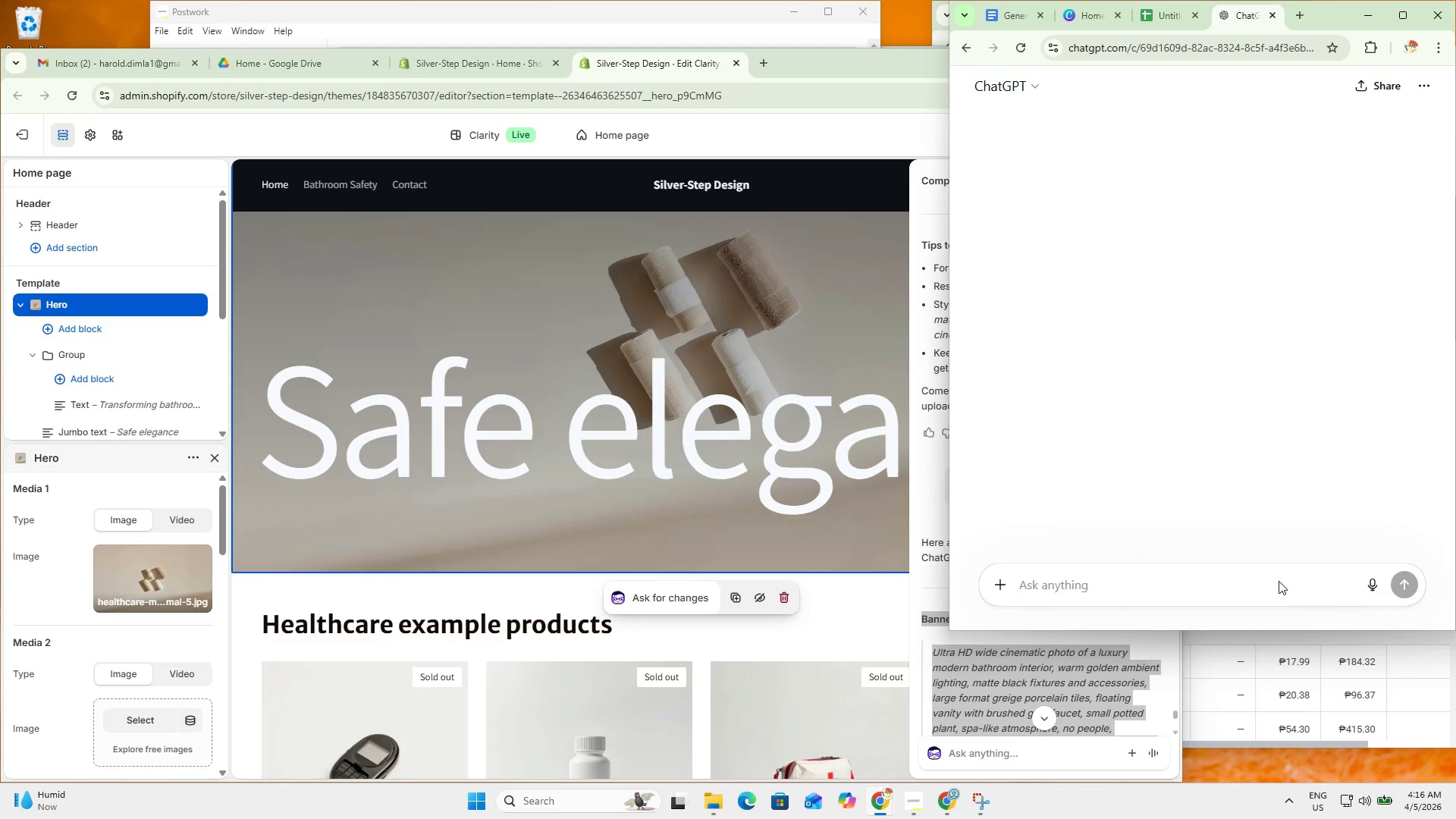 
left_click([1288, 579])
 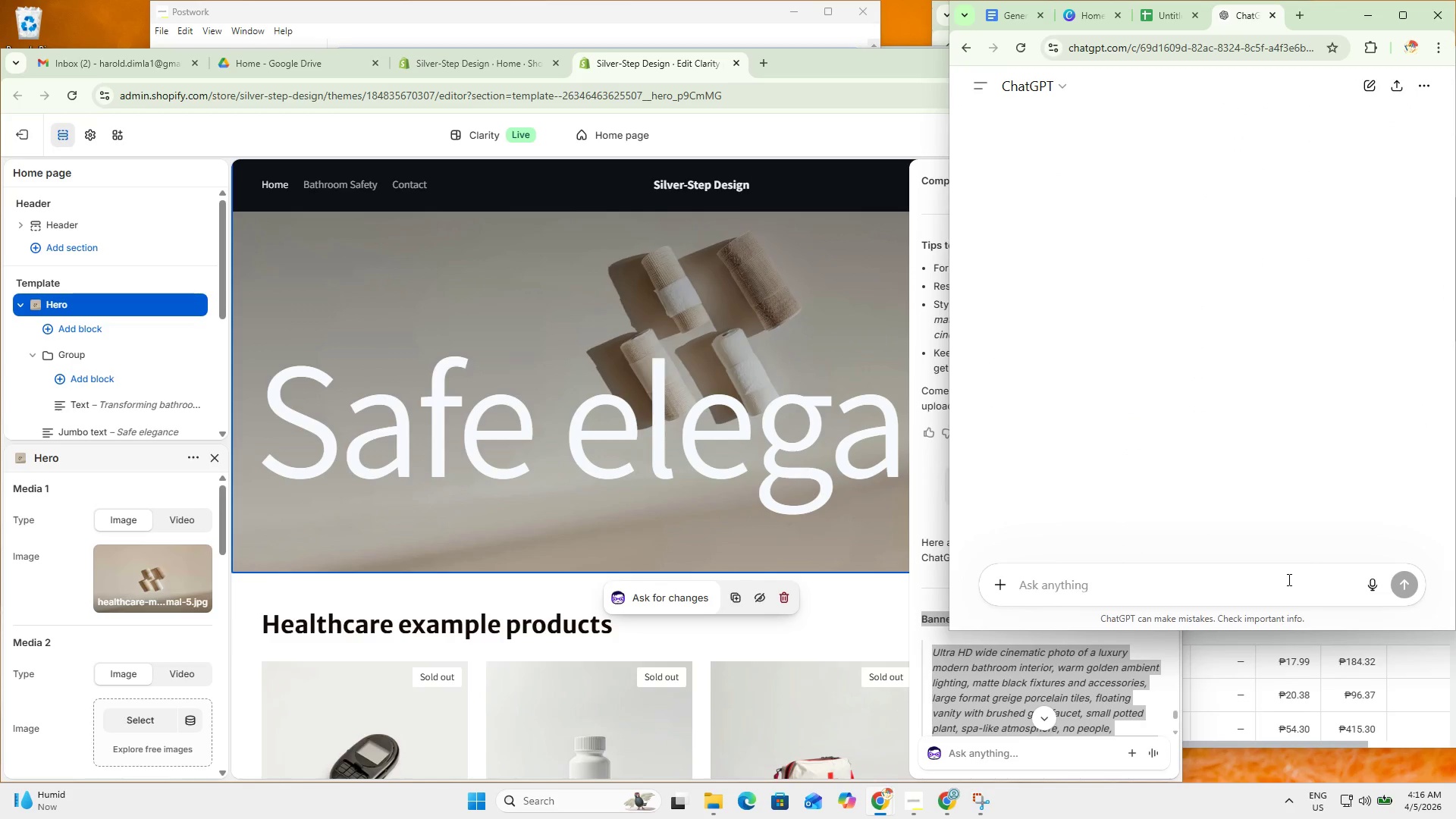 
key(Control+ControlLeft)
 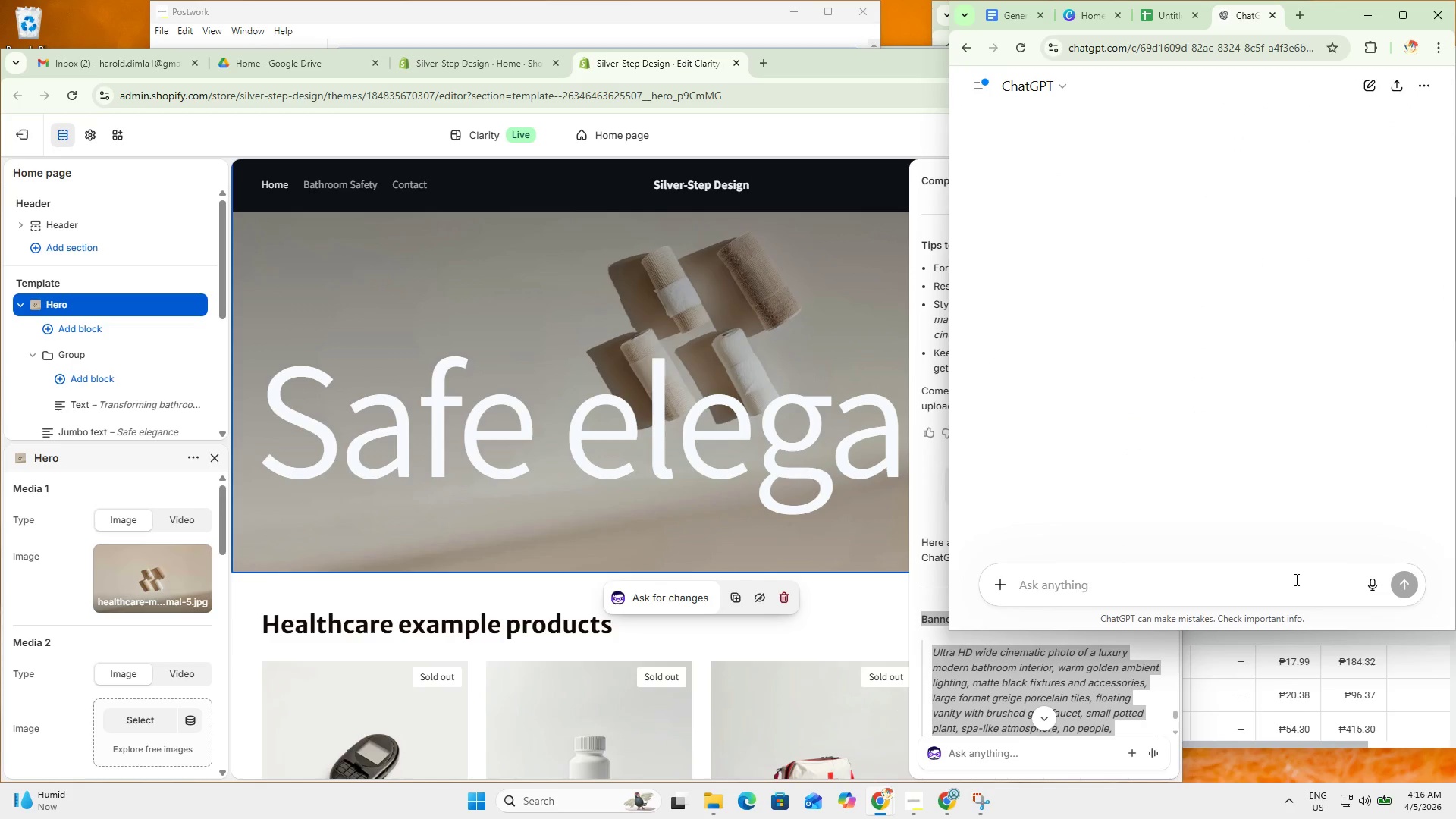 
key(Control+V)
 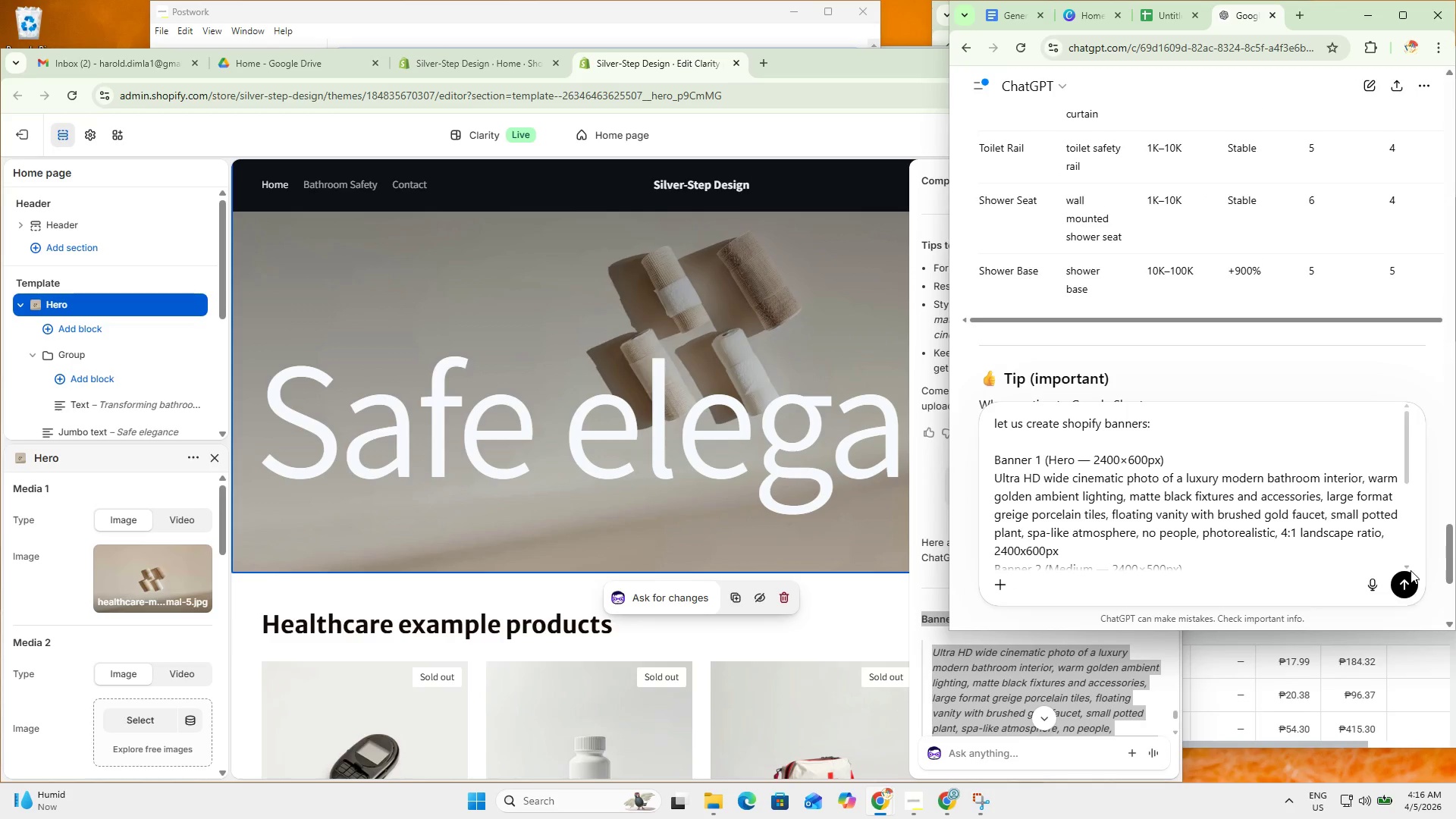 
left_click([1410, 587])
 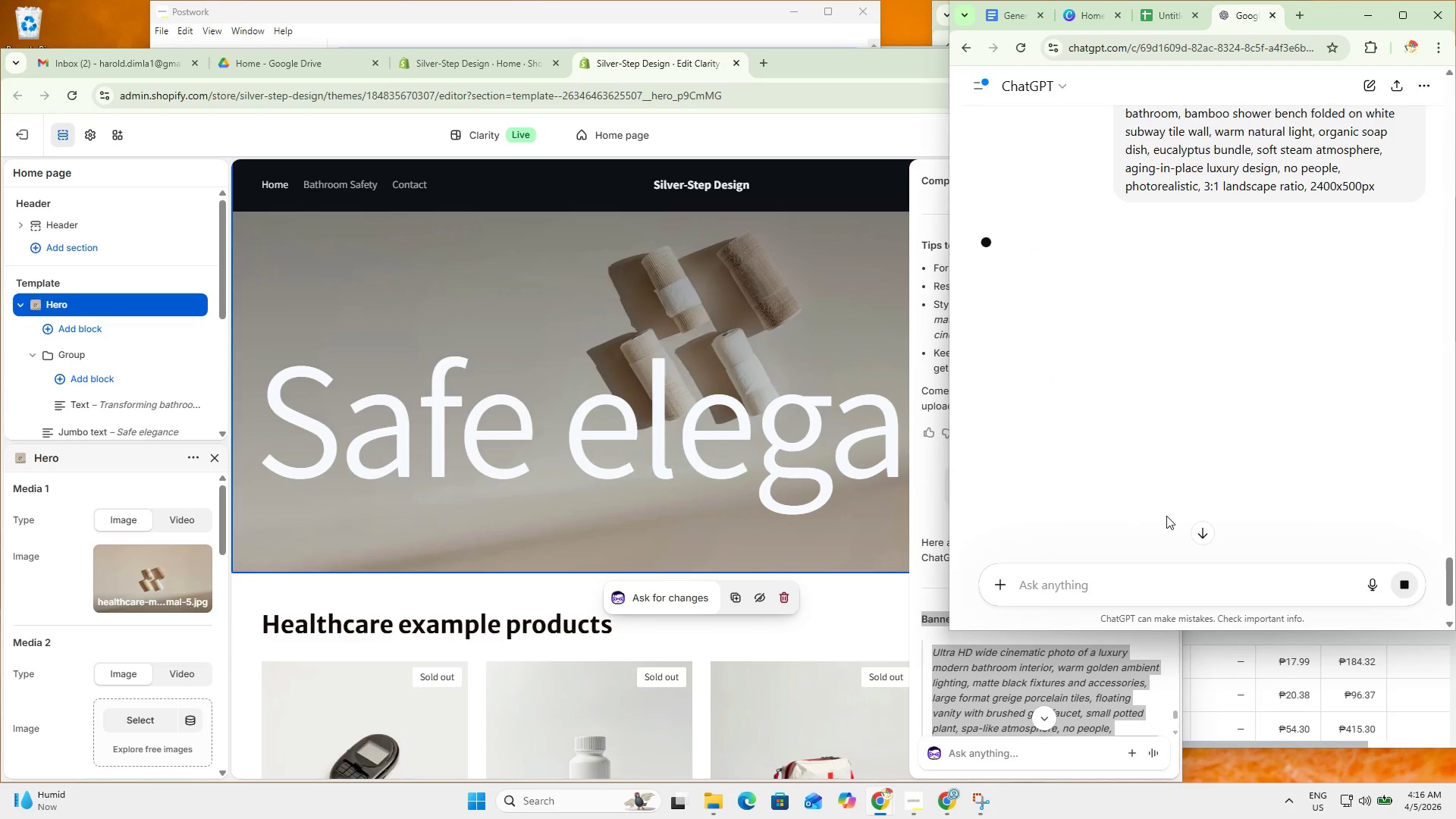 
wait(5.31)
 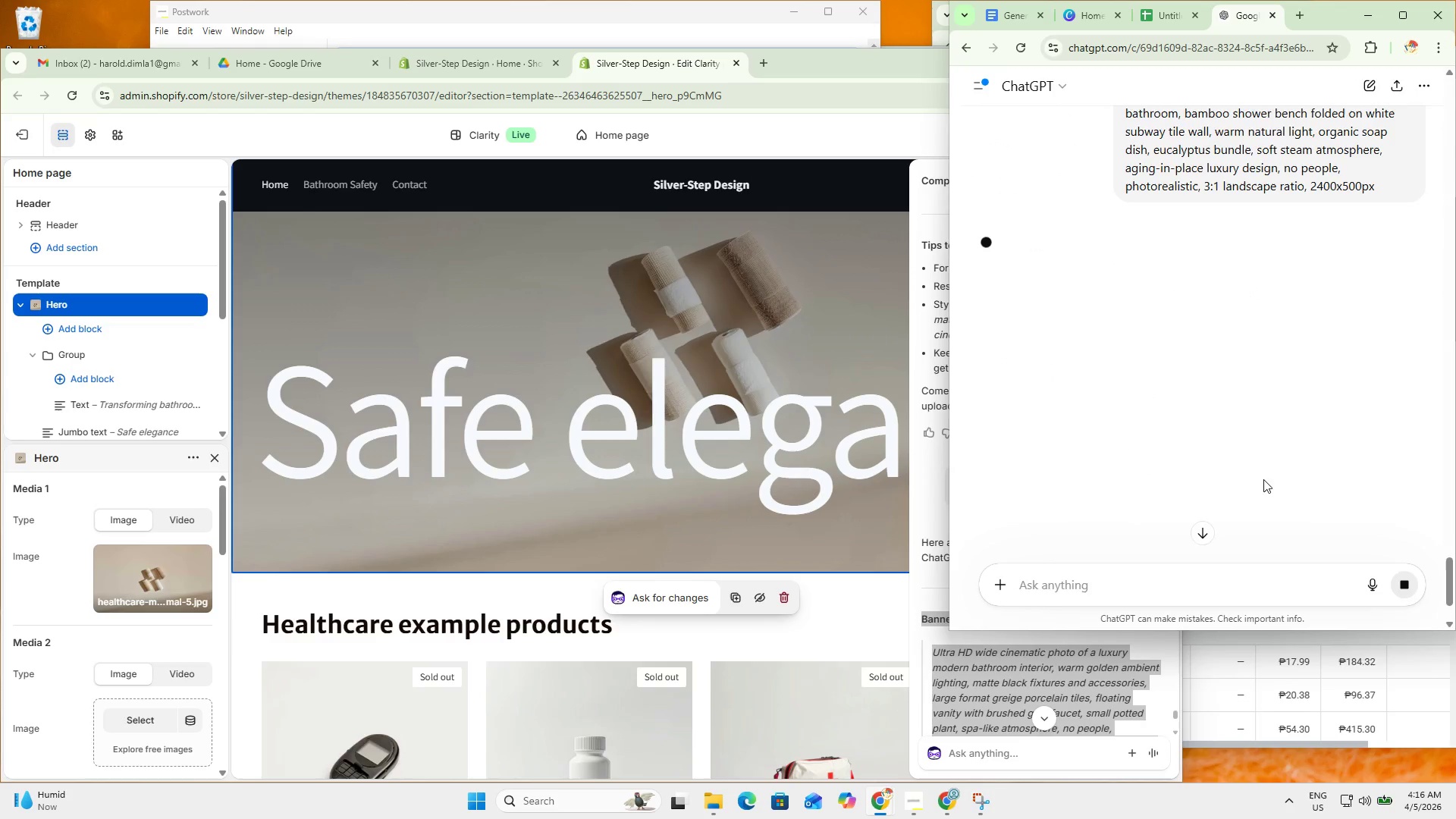 
scroll: coordinate [1216, 428], scroll_direction: down, amount: 4.0
 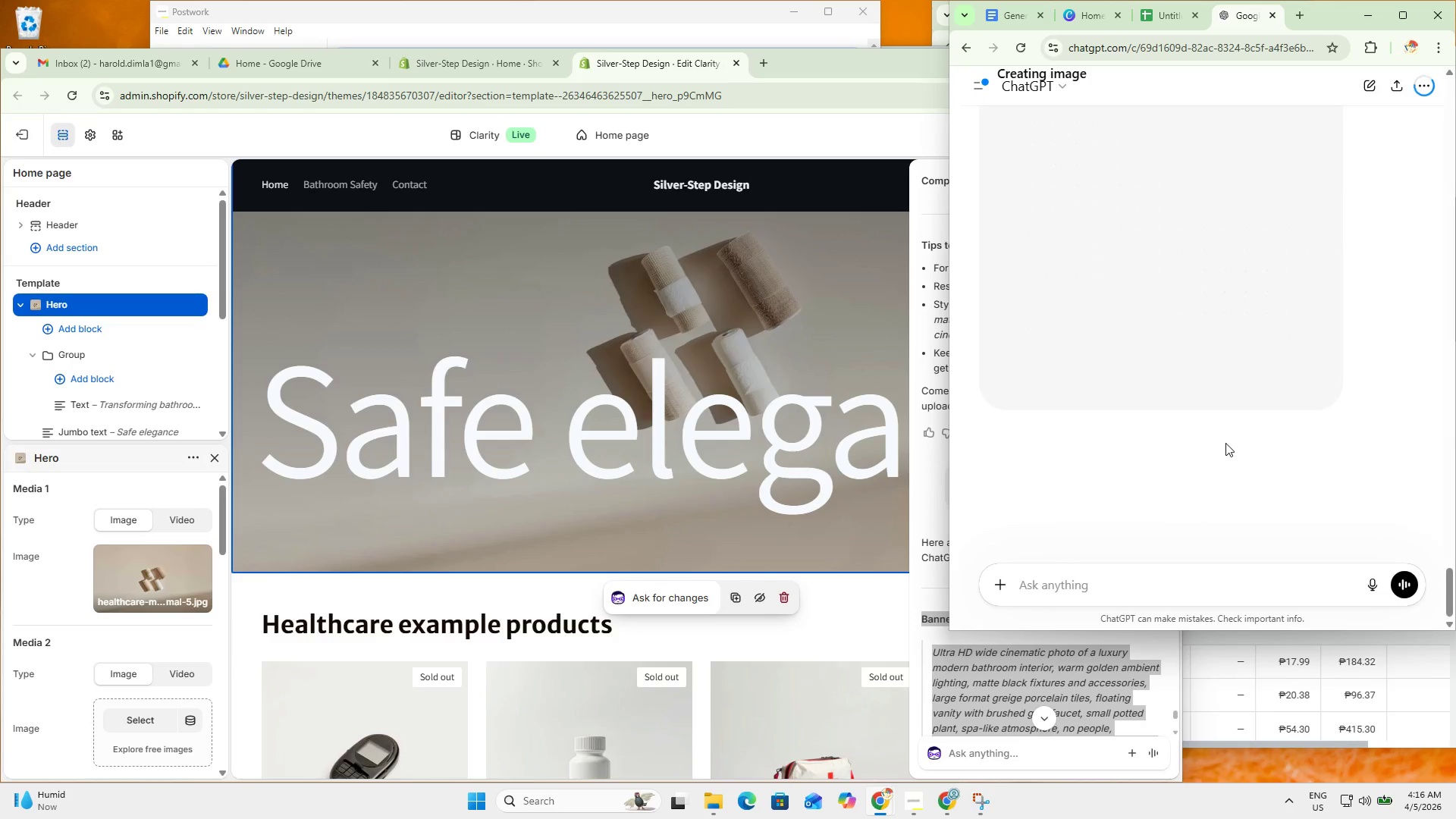 
scroll: coordinate [1223, 442], scroll_direction: none, amount: 0.0
 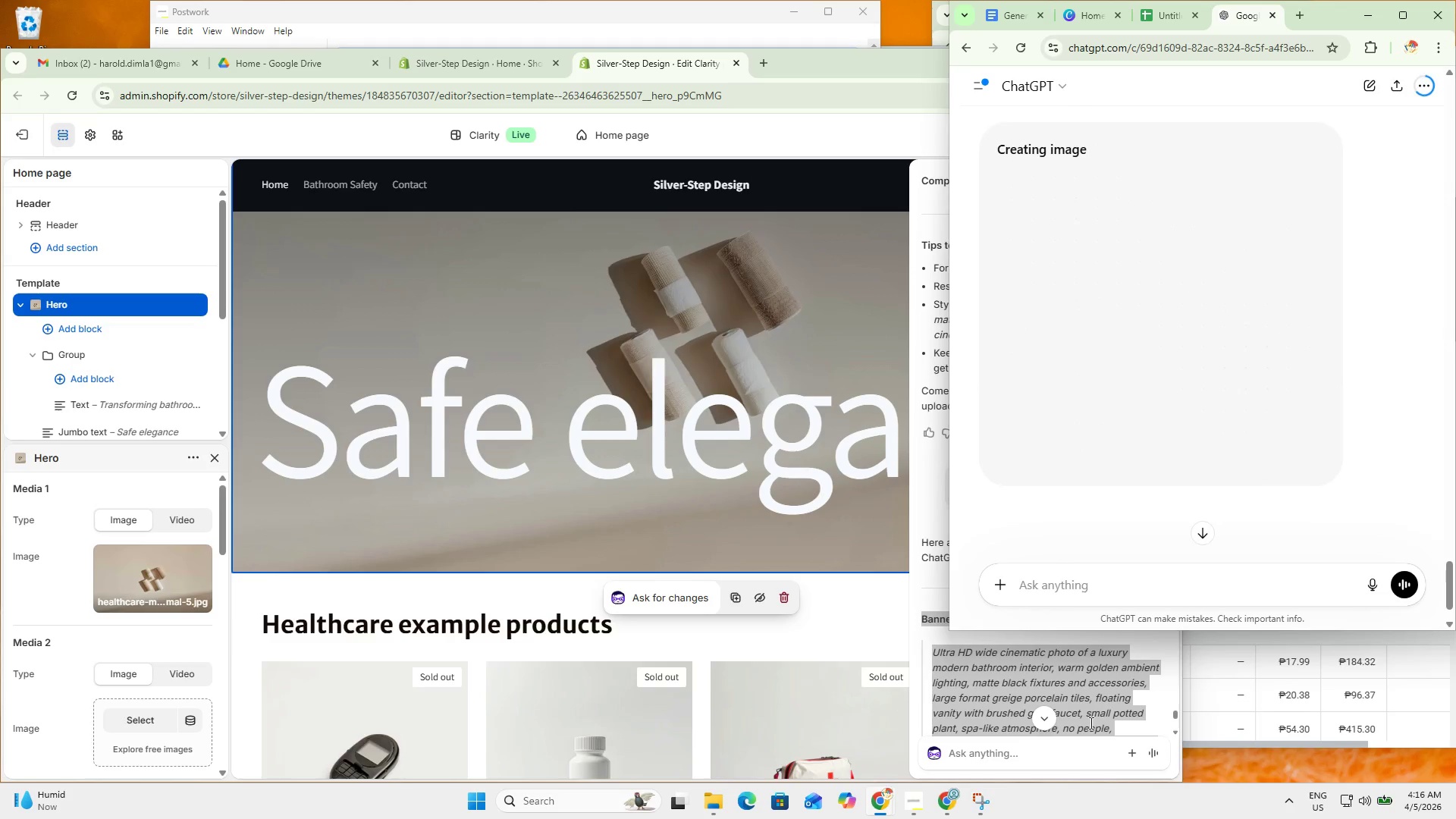 
left_click([1108, 709])
 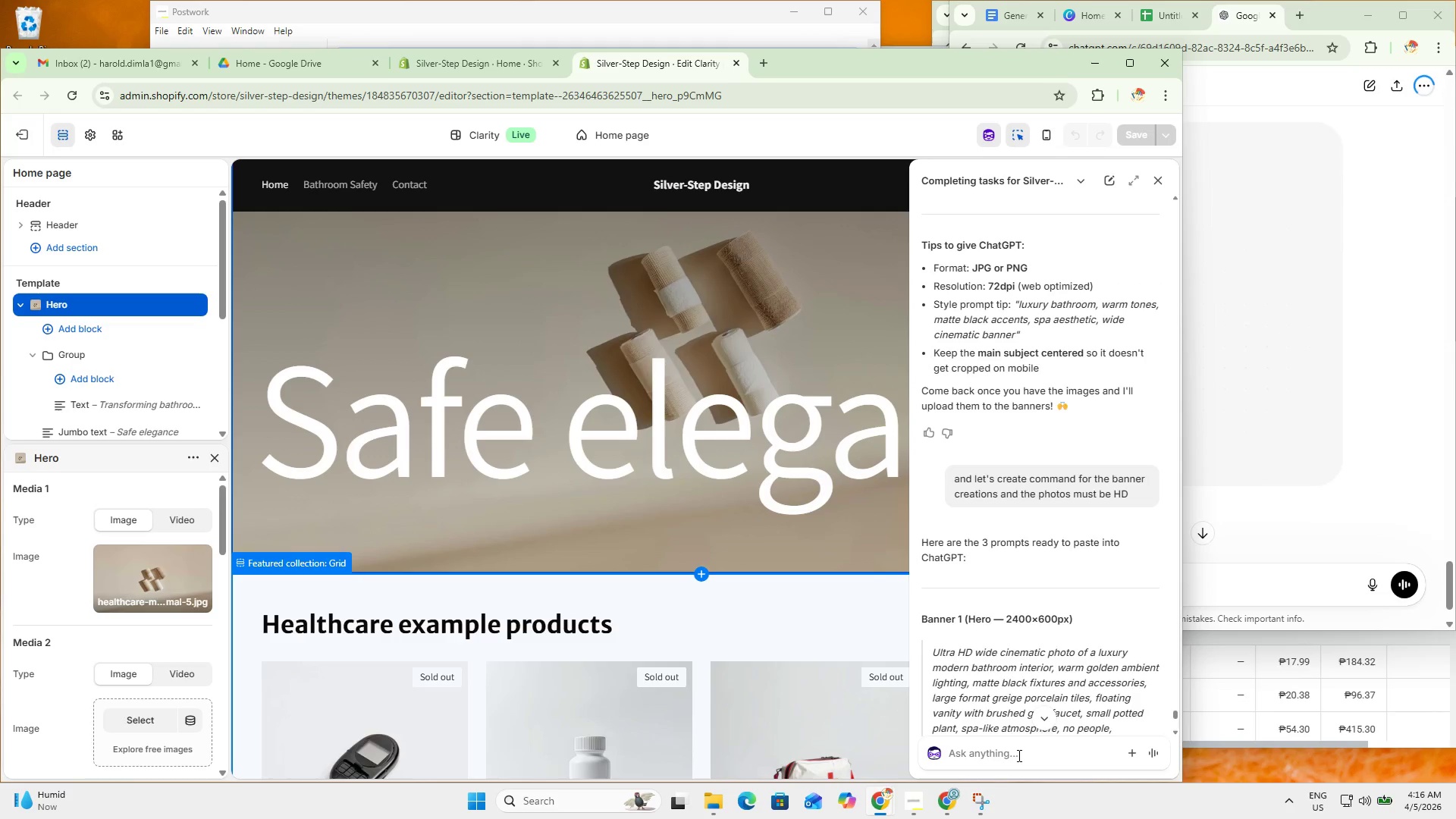 
left_click([1053, 690])
 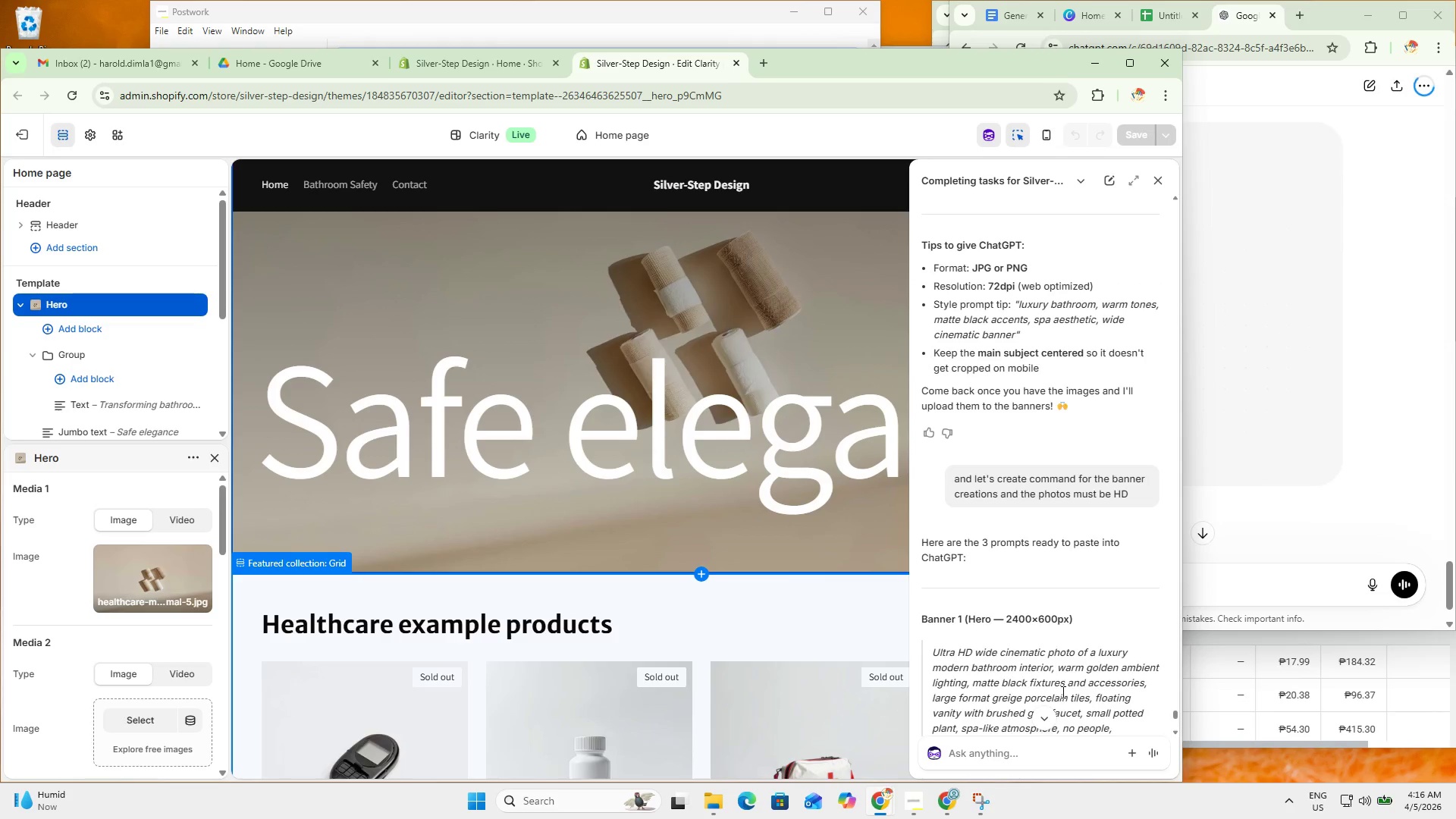 
key(Control+A)
 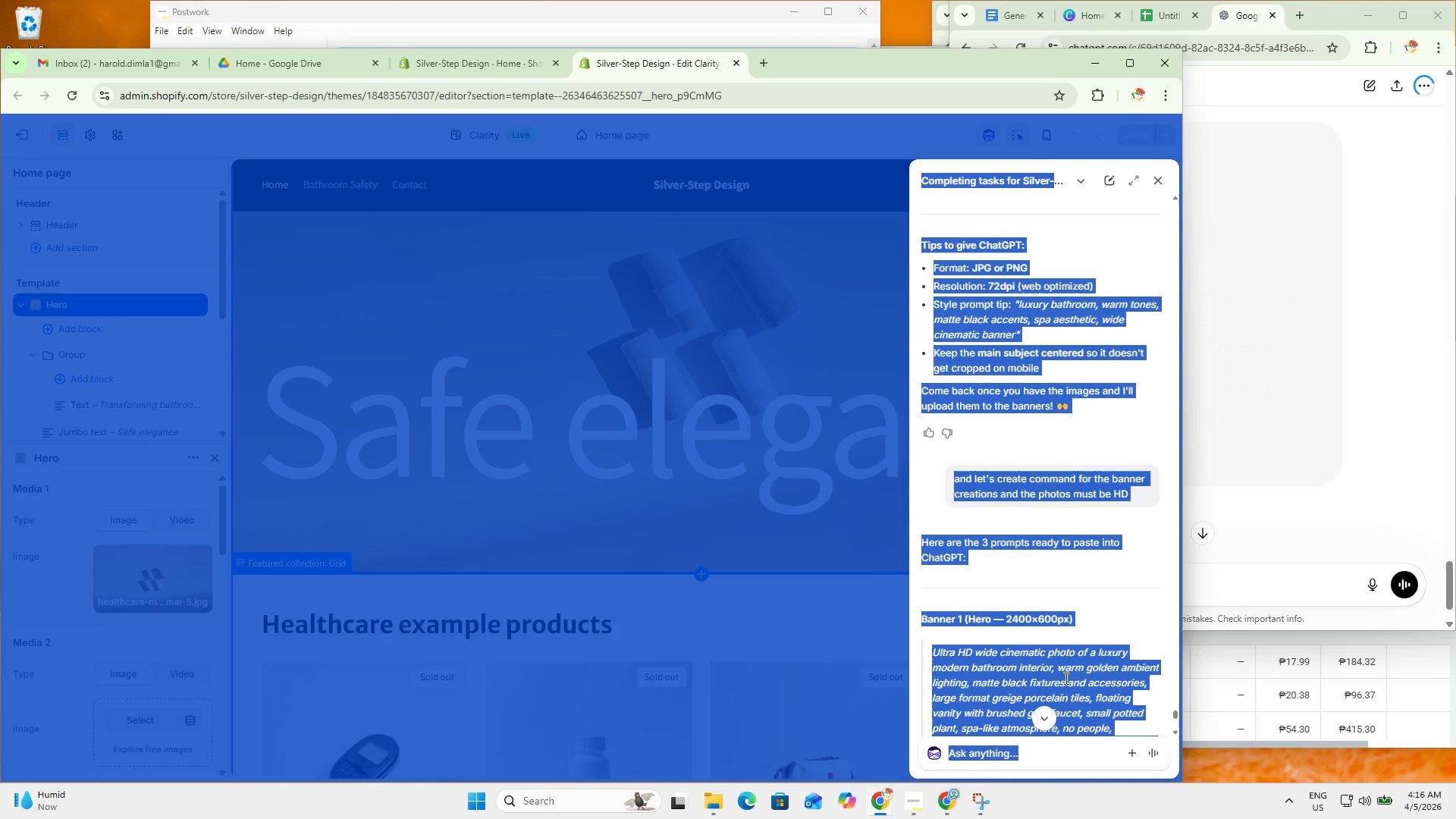 
double_click([1084, 675])
 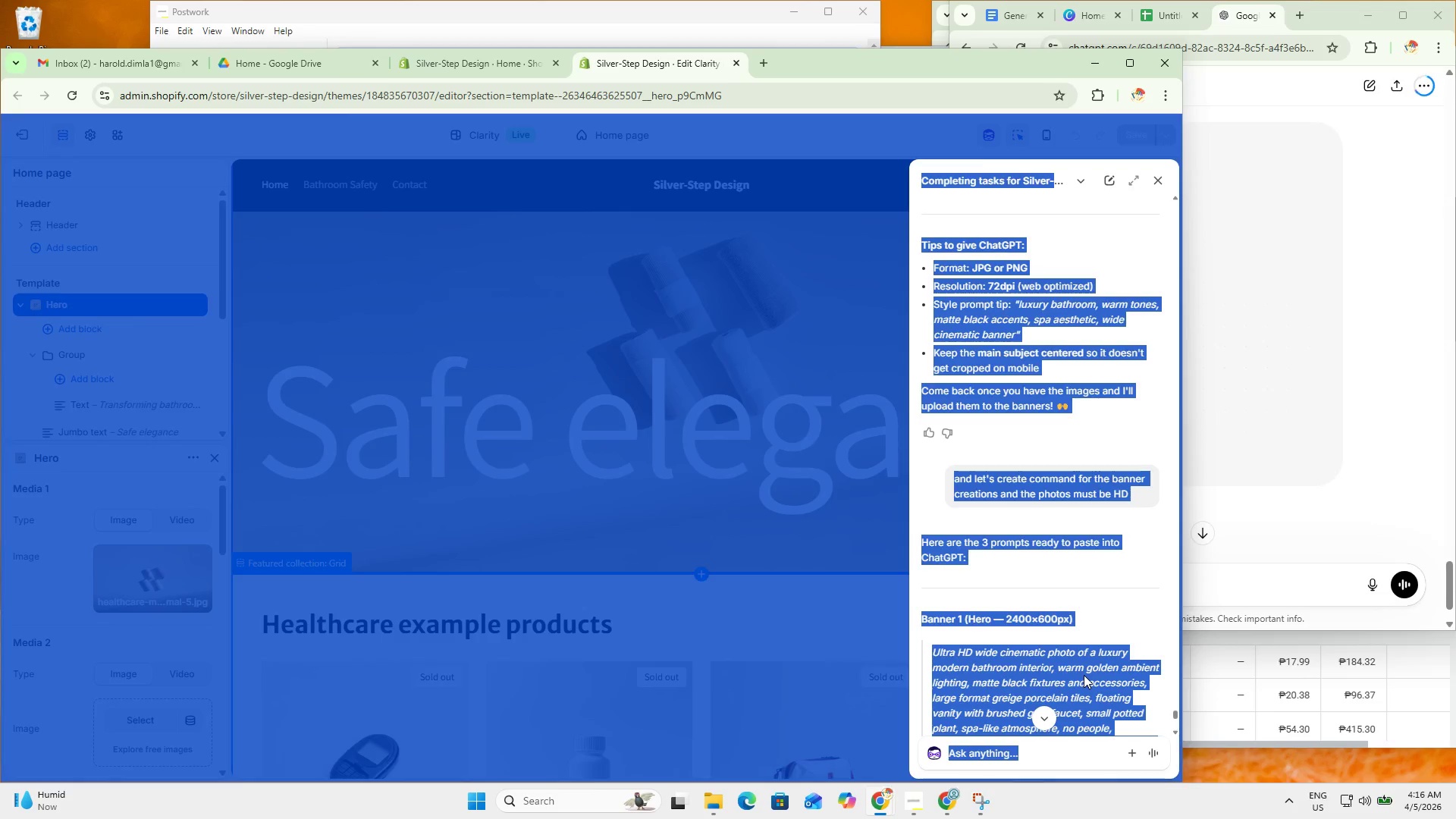 
triple_click([1084, 675])
 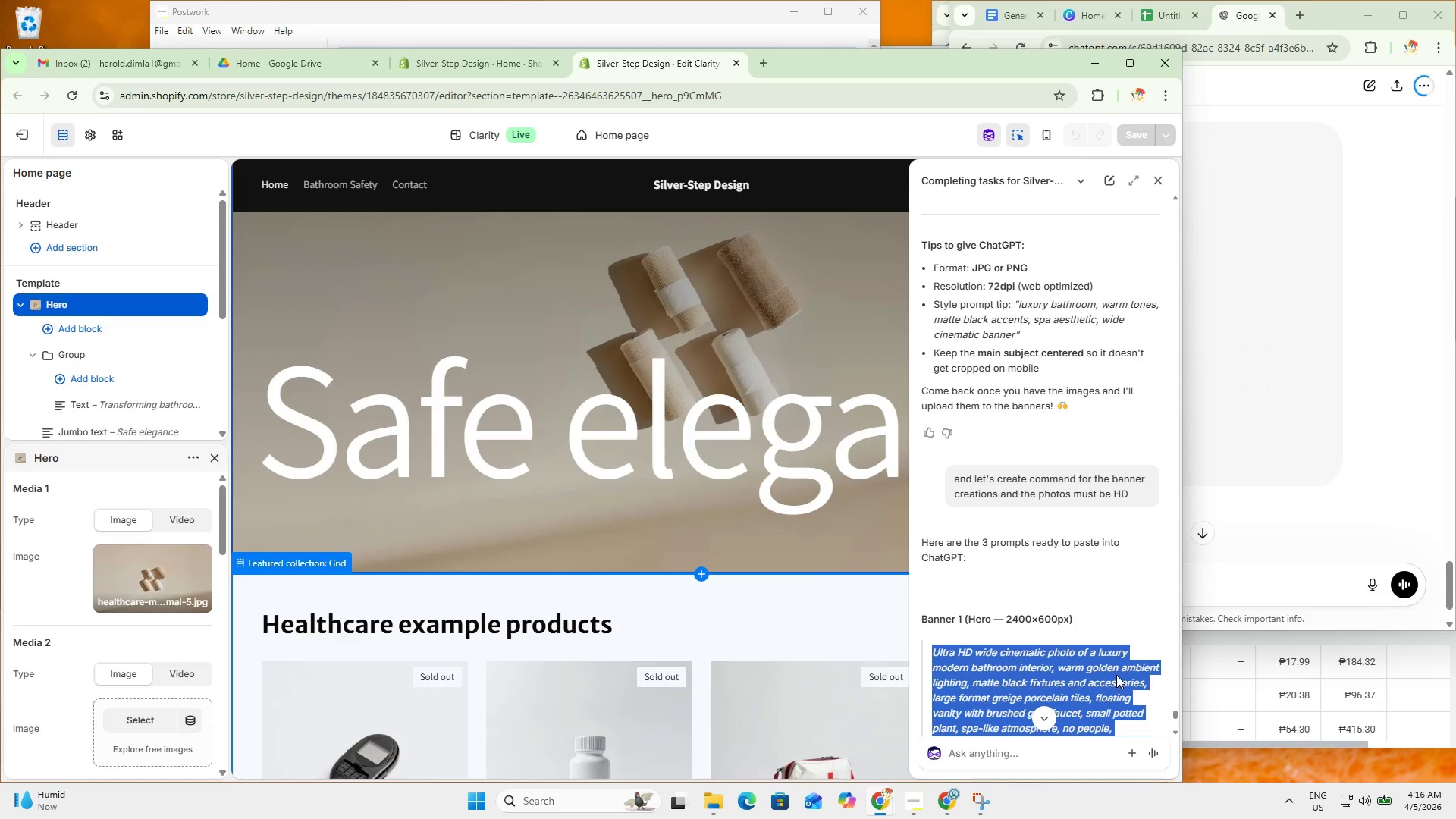 
left_click([1115, 673])
 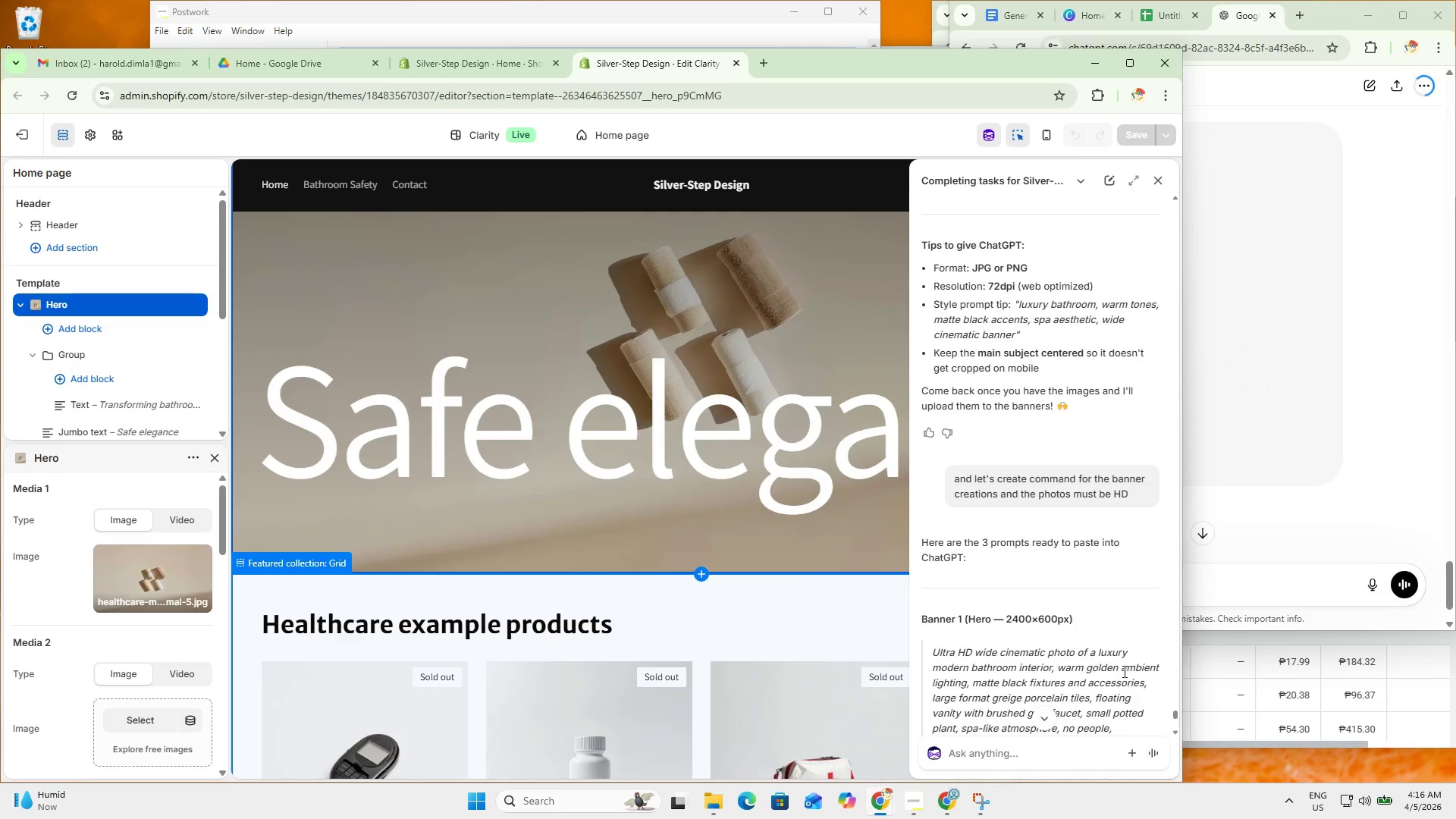 
left_click([1065, 755])
 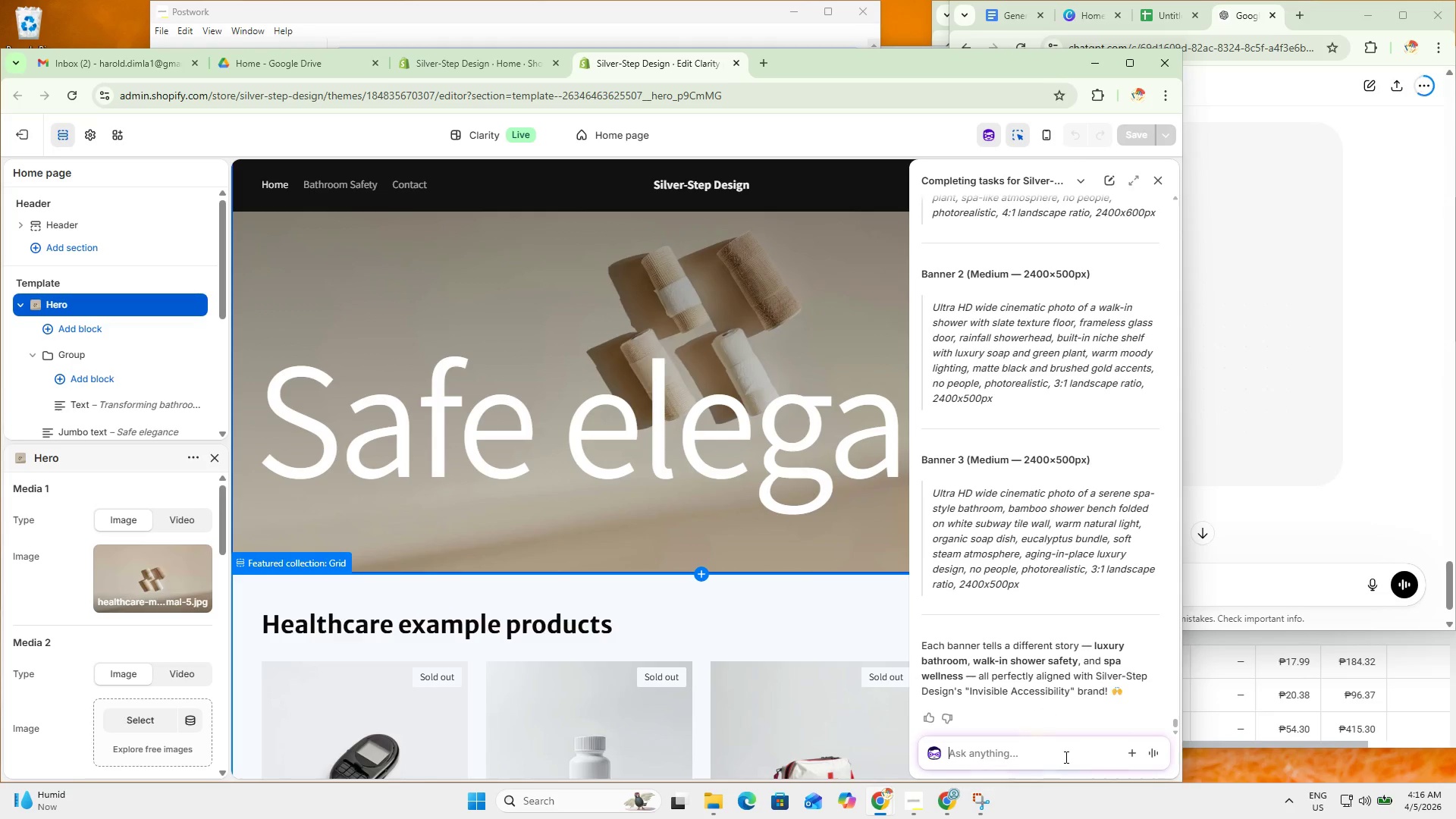 
scroll: coordinate [1117, 698], scroll_direction: down, amount: 6.0
 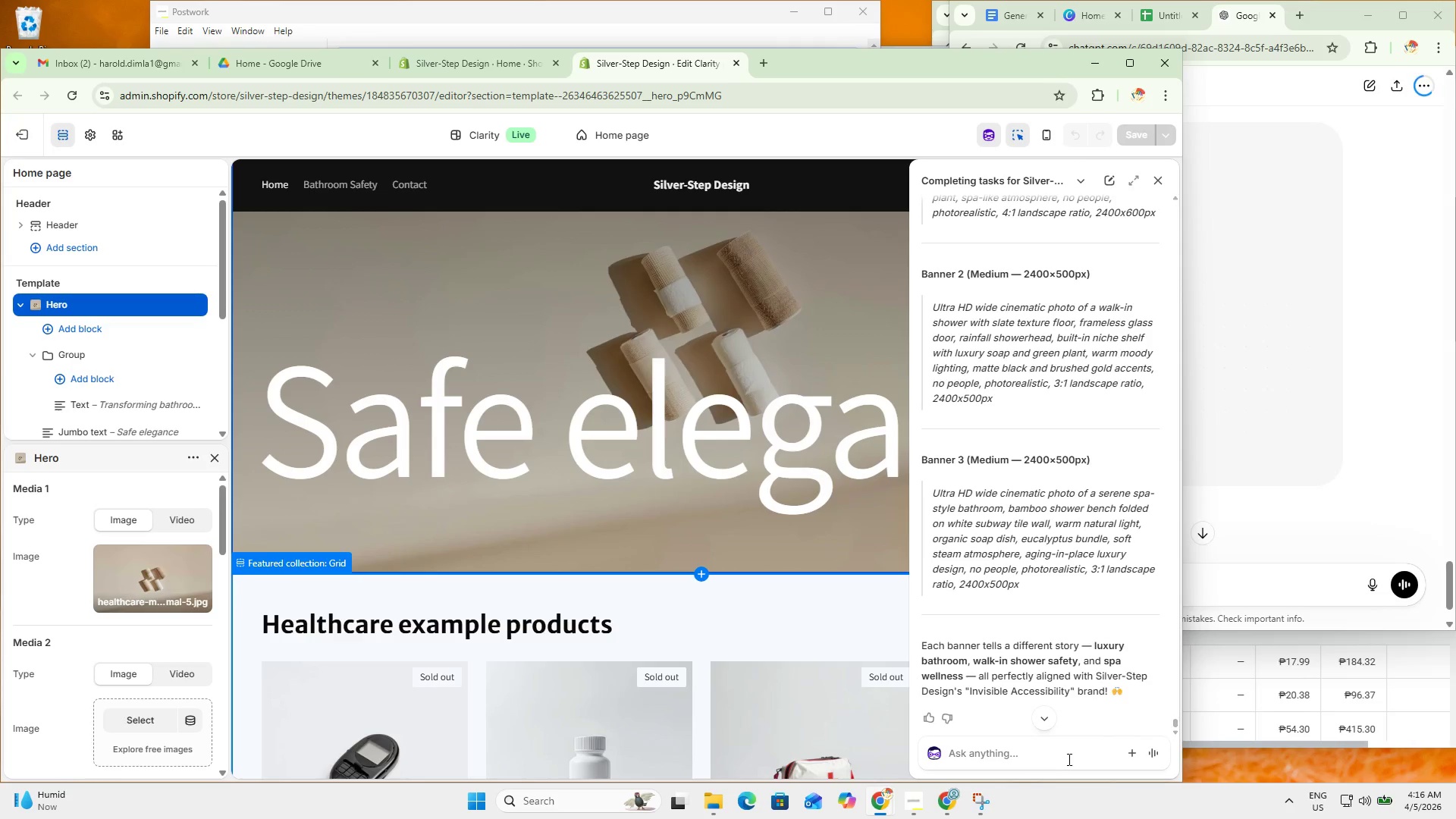 
type(let us wait for the photos then j)
key(Backspace)
type(just want to confirm you can mon)
key(Backspace)
type(dify texts here as well but keep the sizes for nopw)
 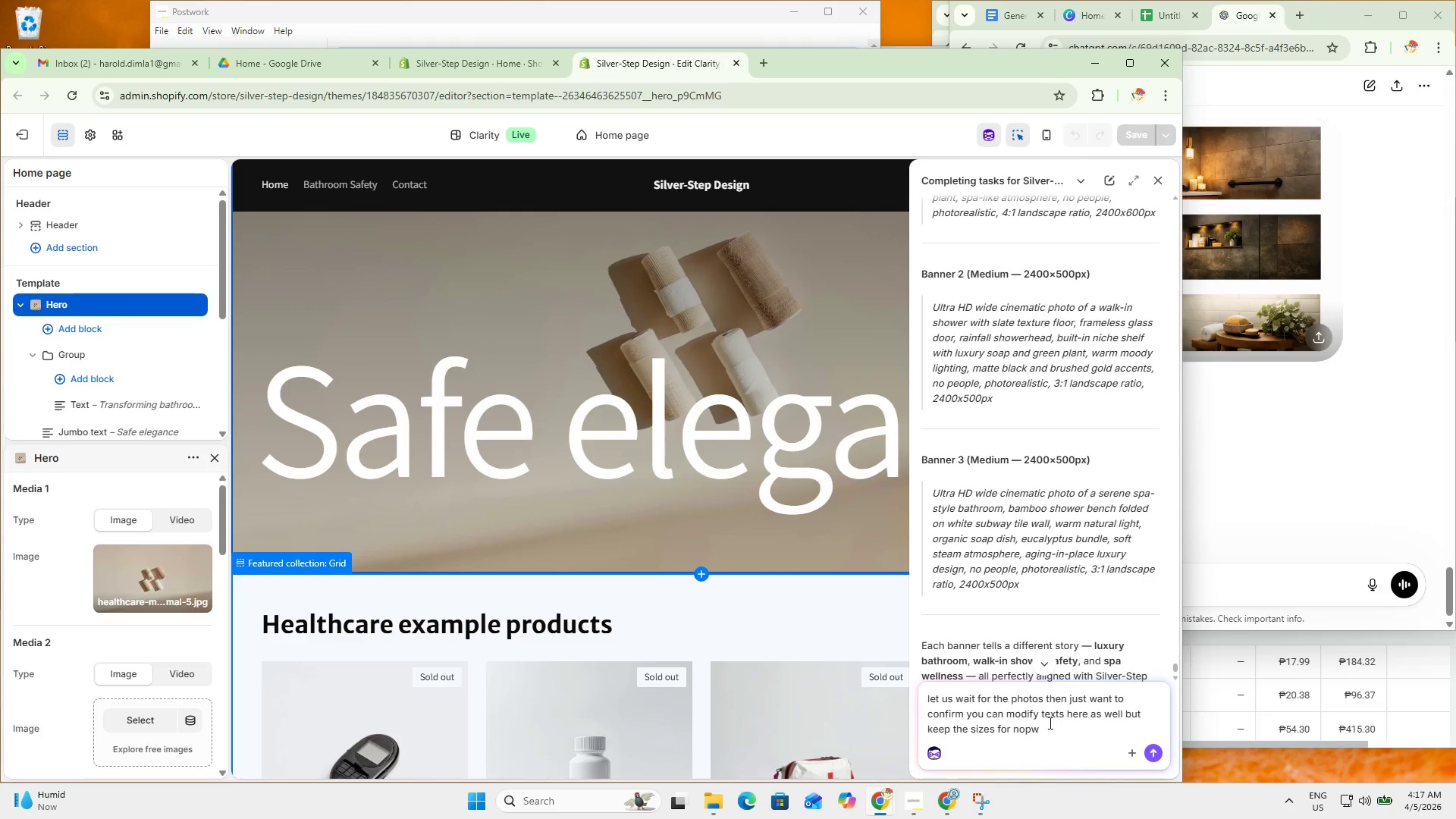 
double_click([1016, 712])
 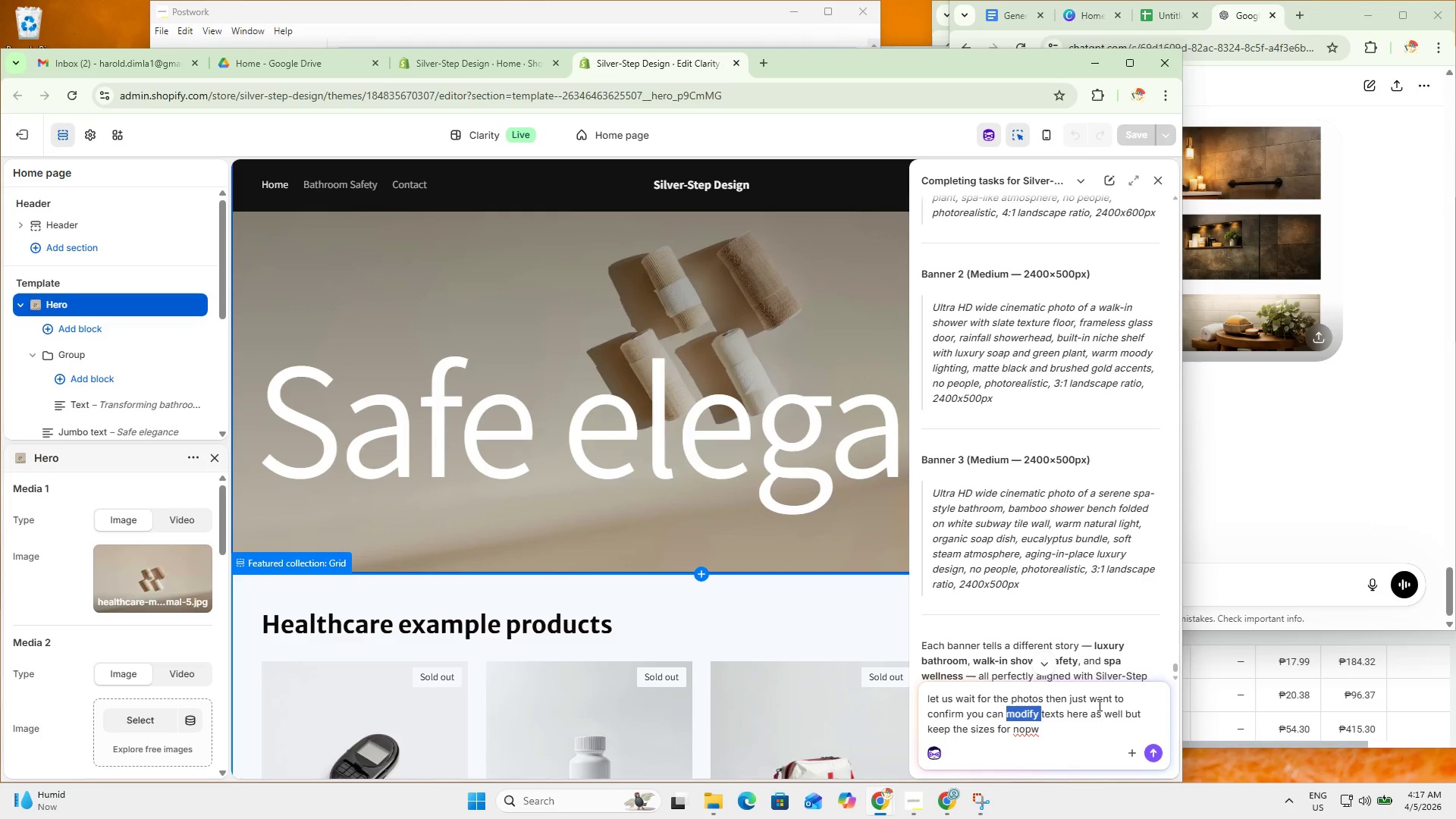 
type(change )
 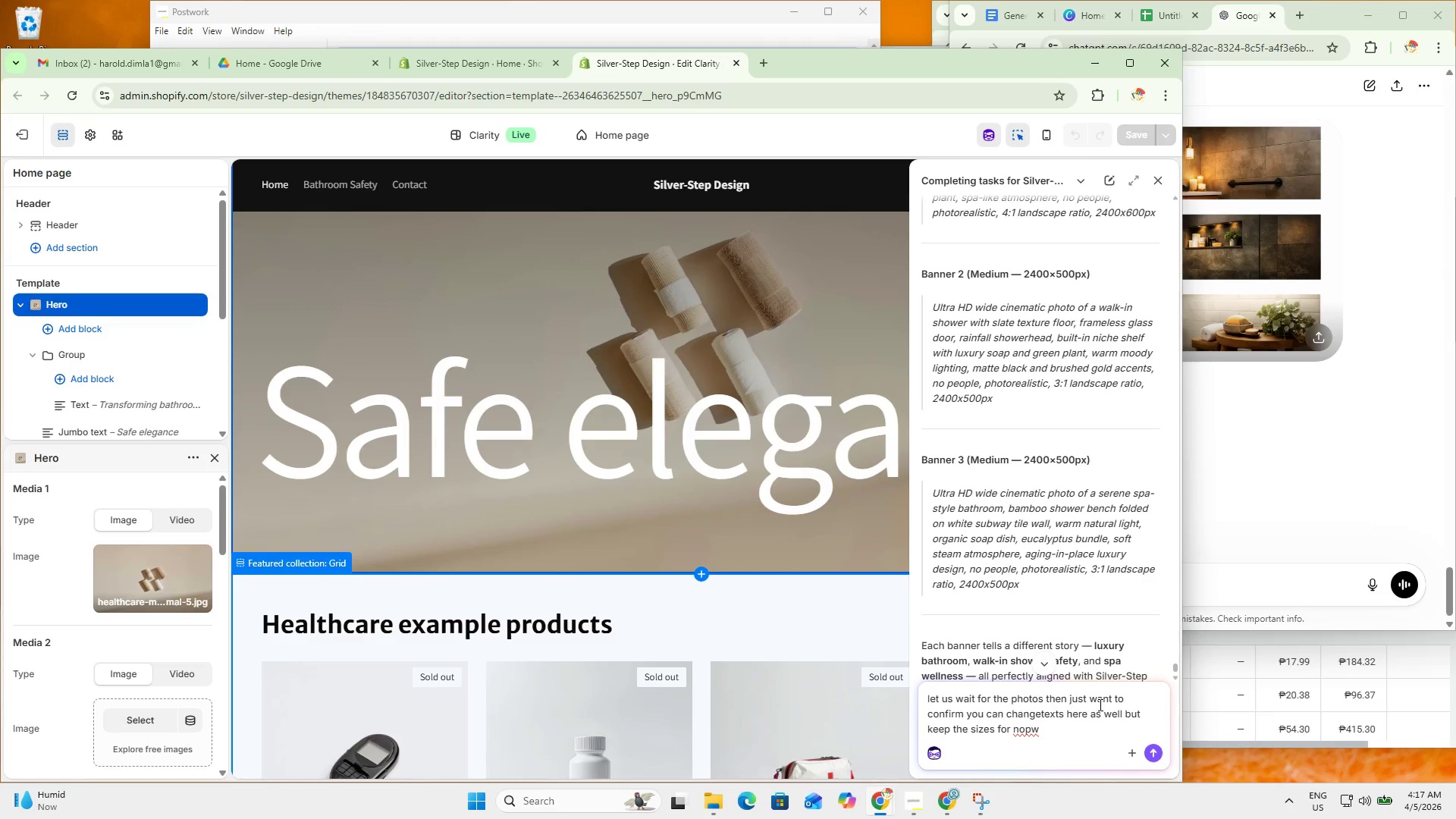 
key(ArrowRight)
 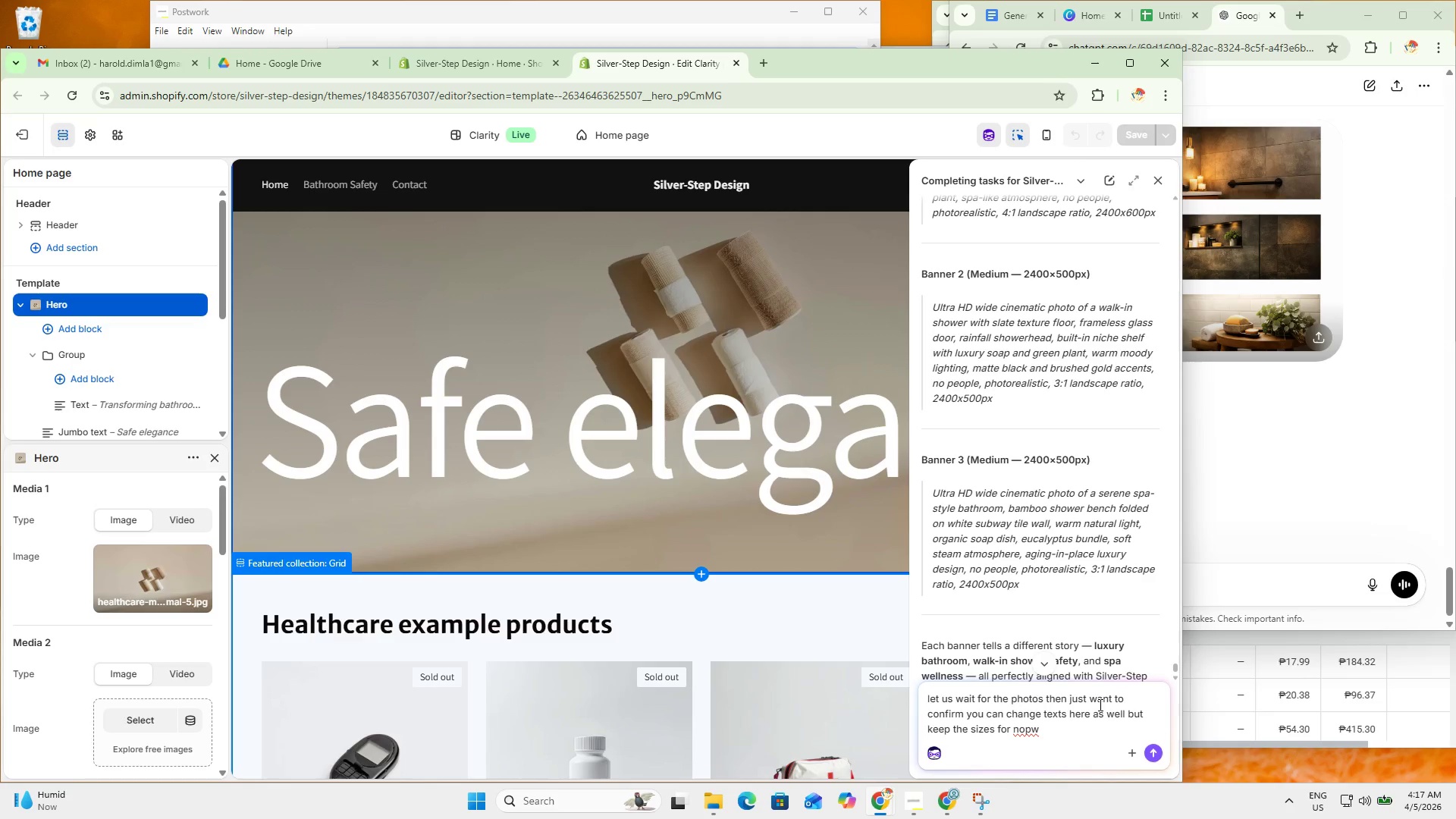 
key(ArrowLeft)
 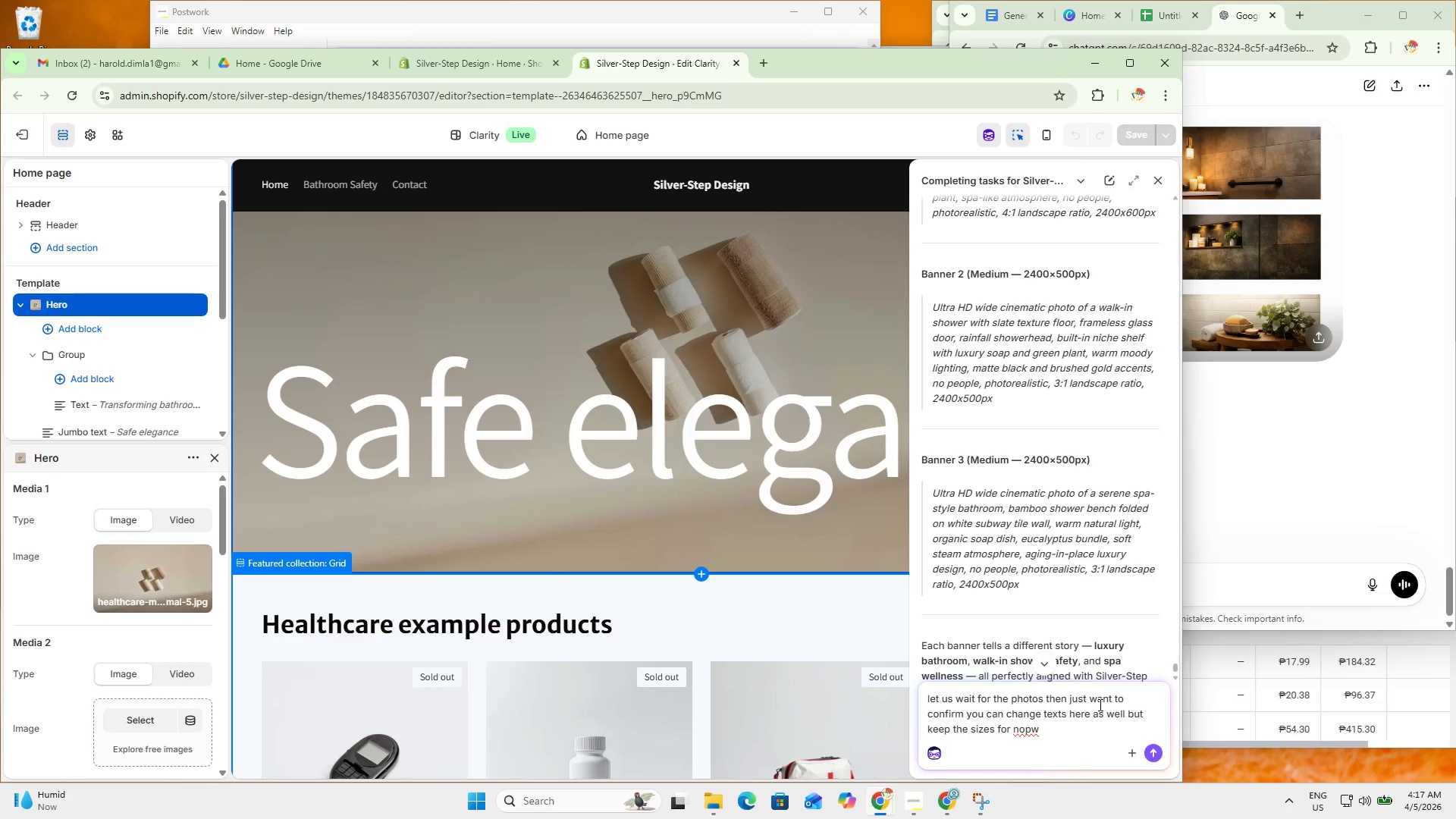 
type(the )
 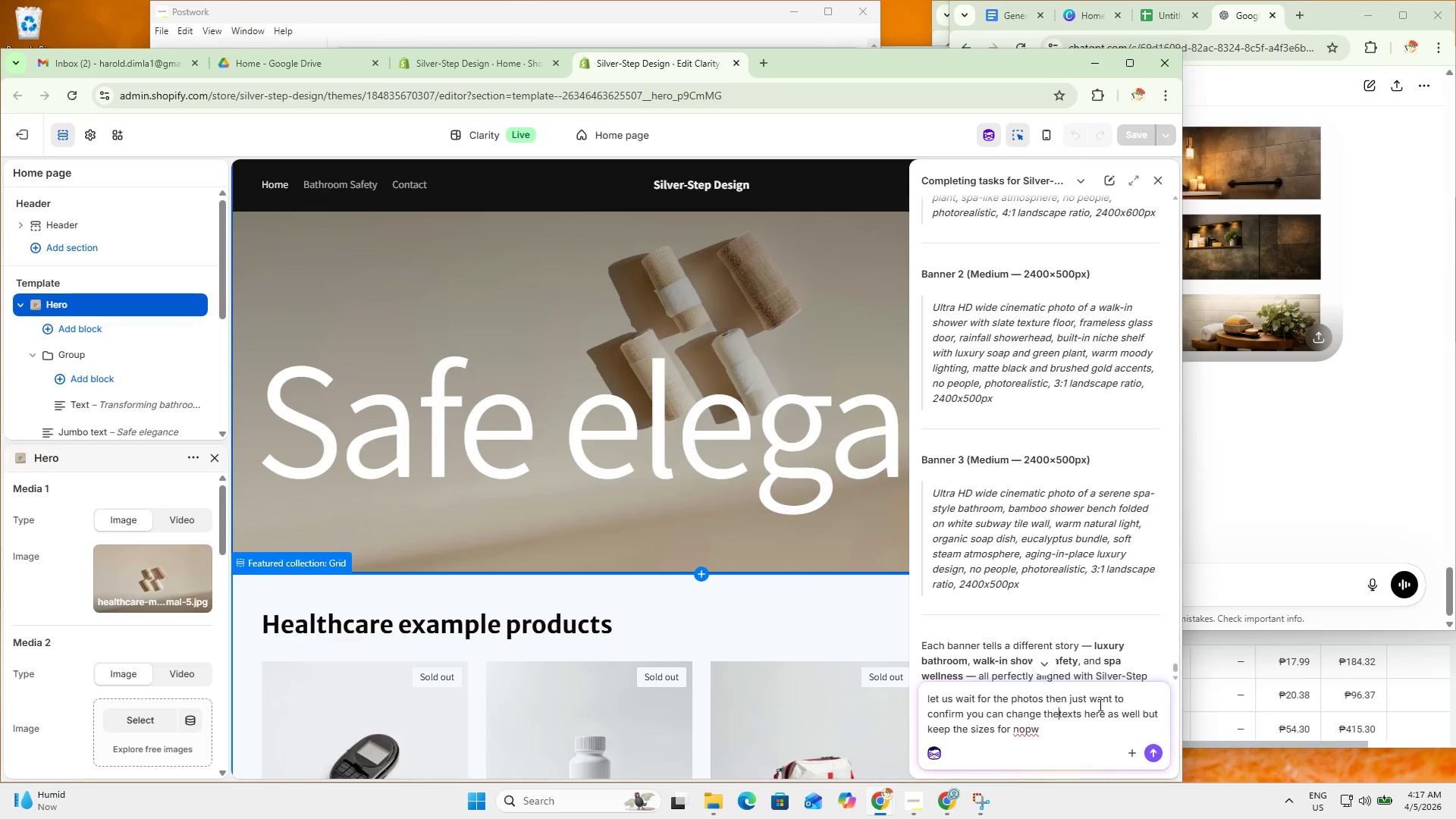 
hold_key(key=ArrowRight, duration=0.73)
 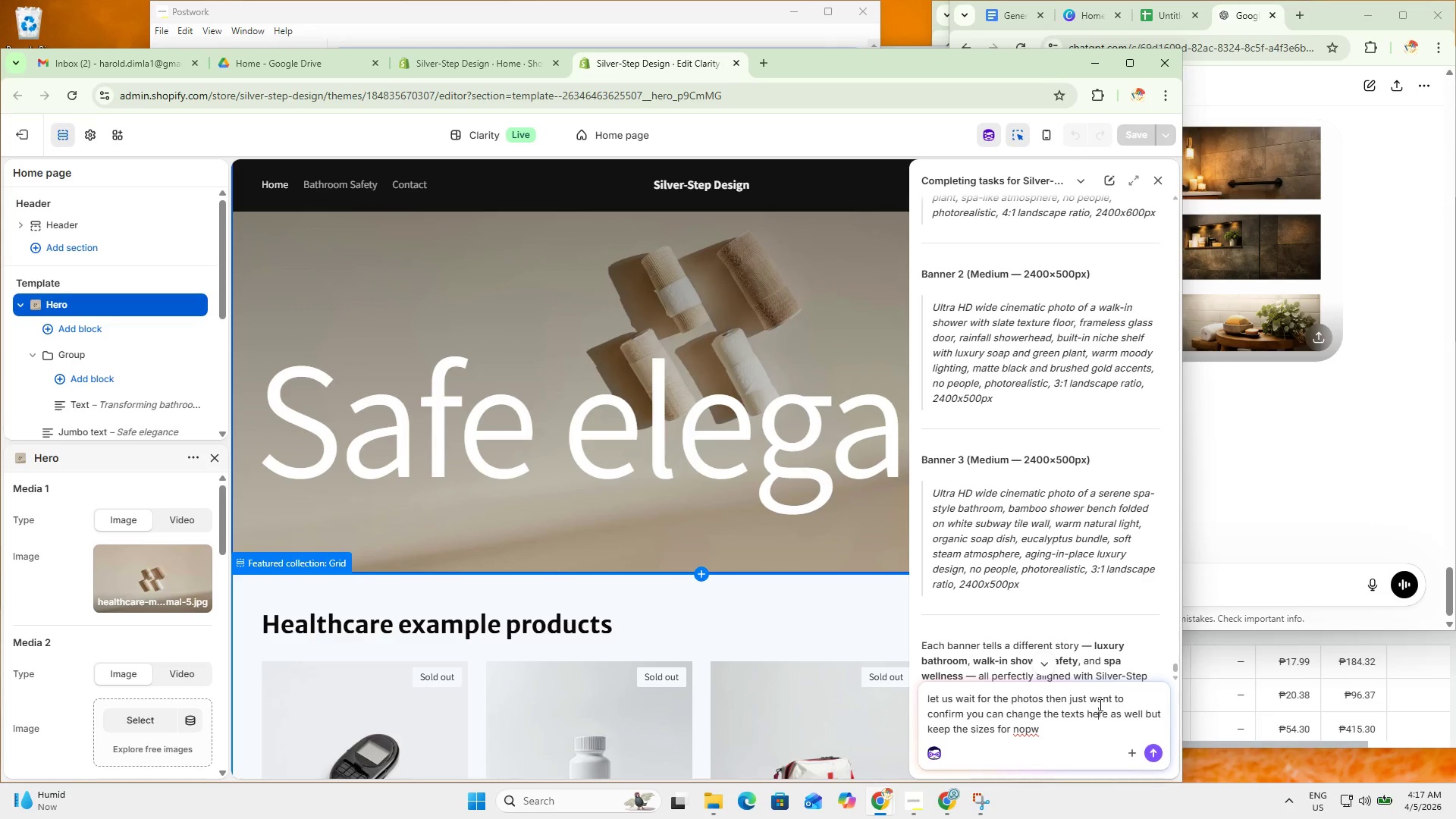 
key(ArrowLeft)
 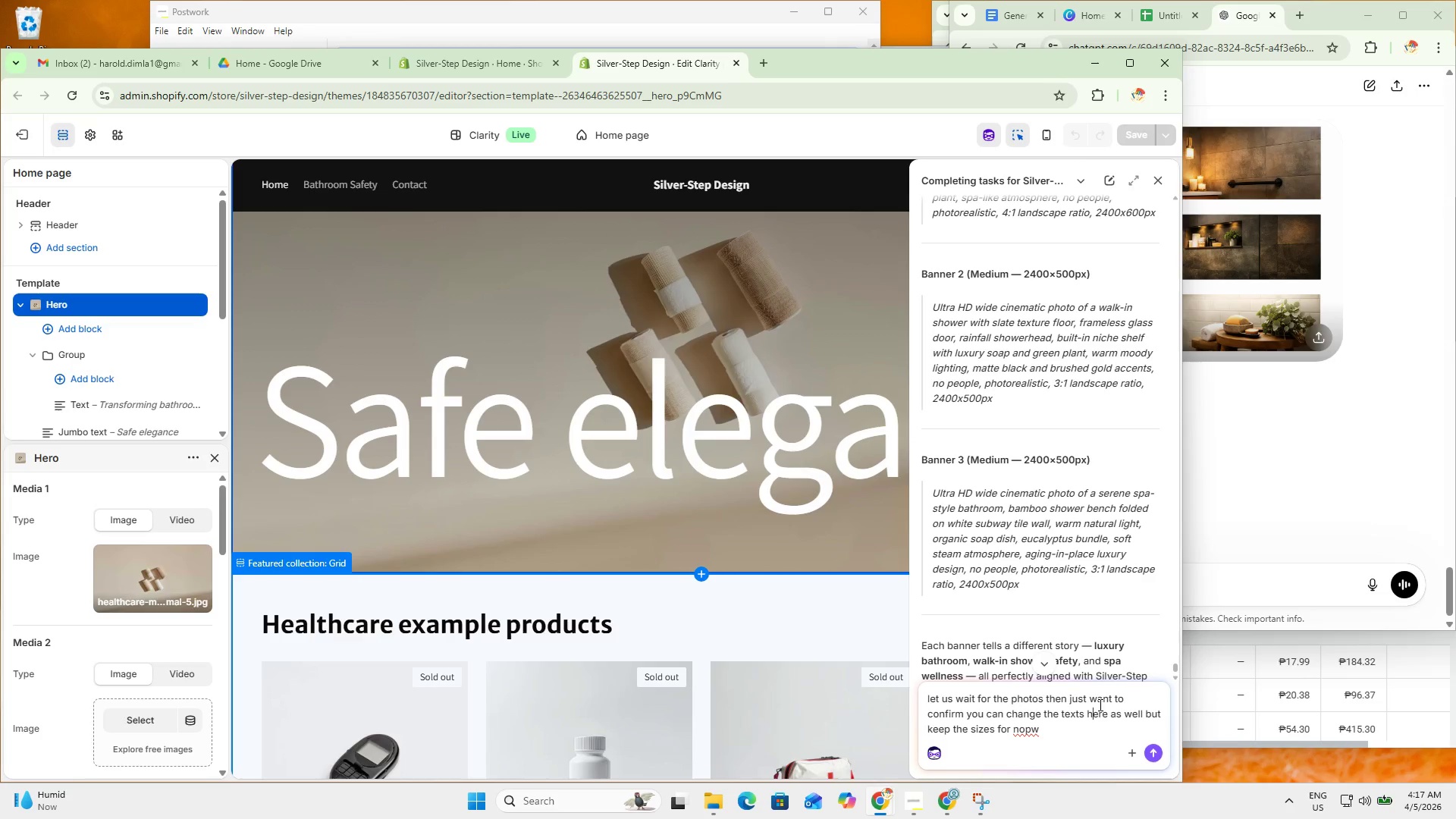 
key(ArrowLeft)
 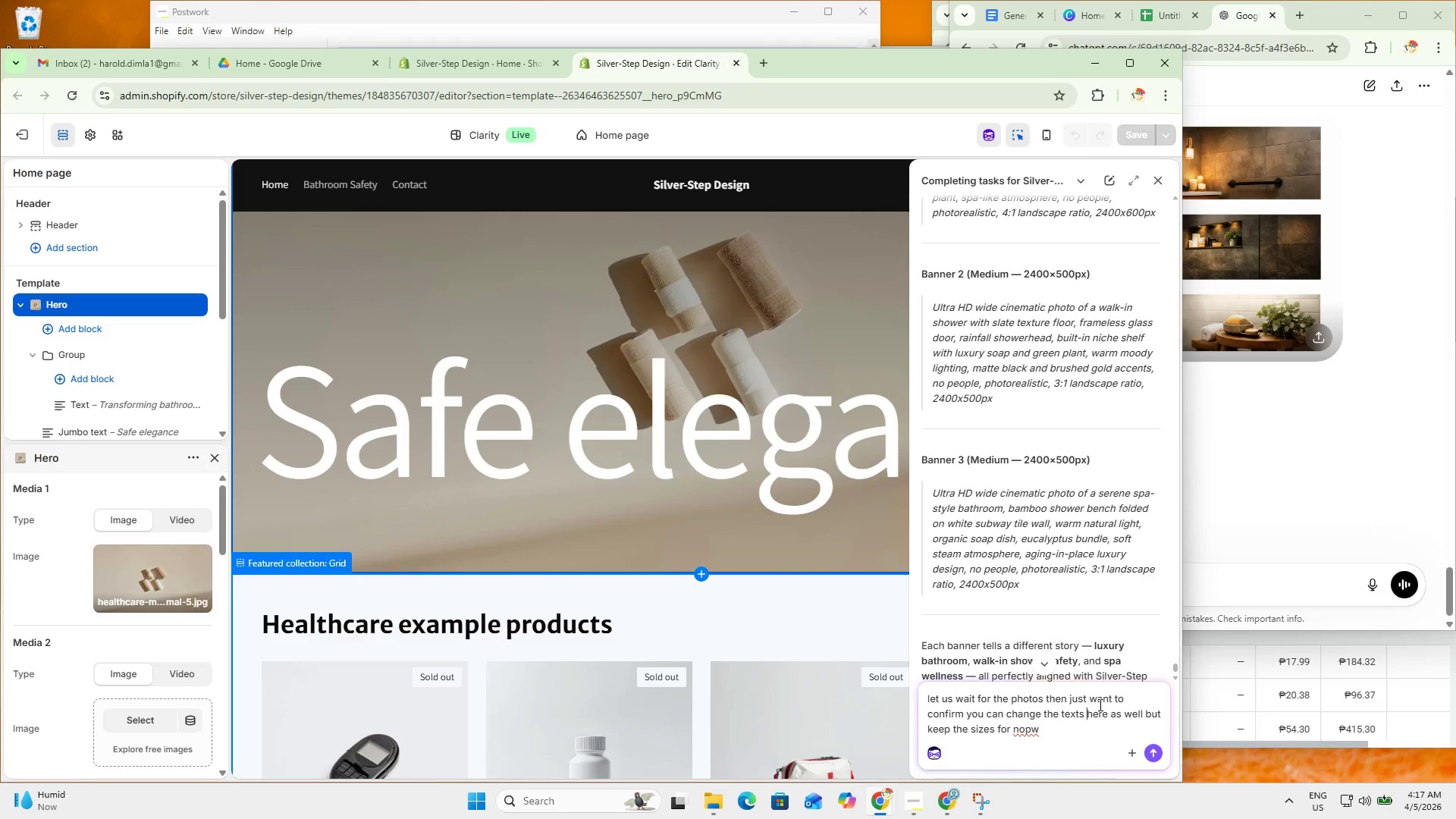 
type(basd on photos )
 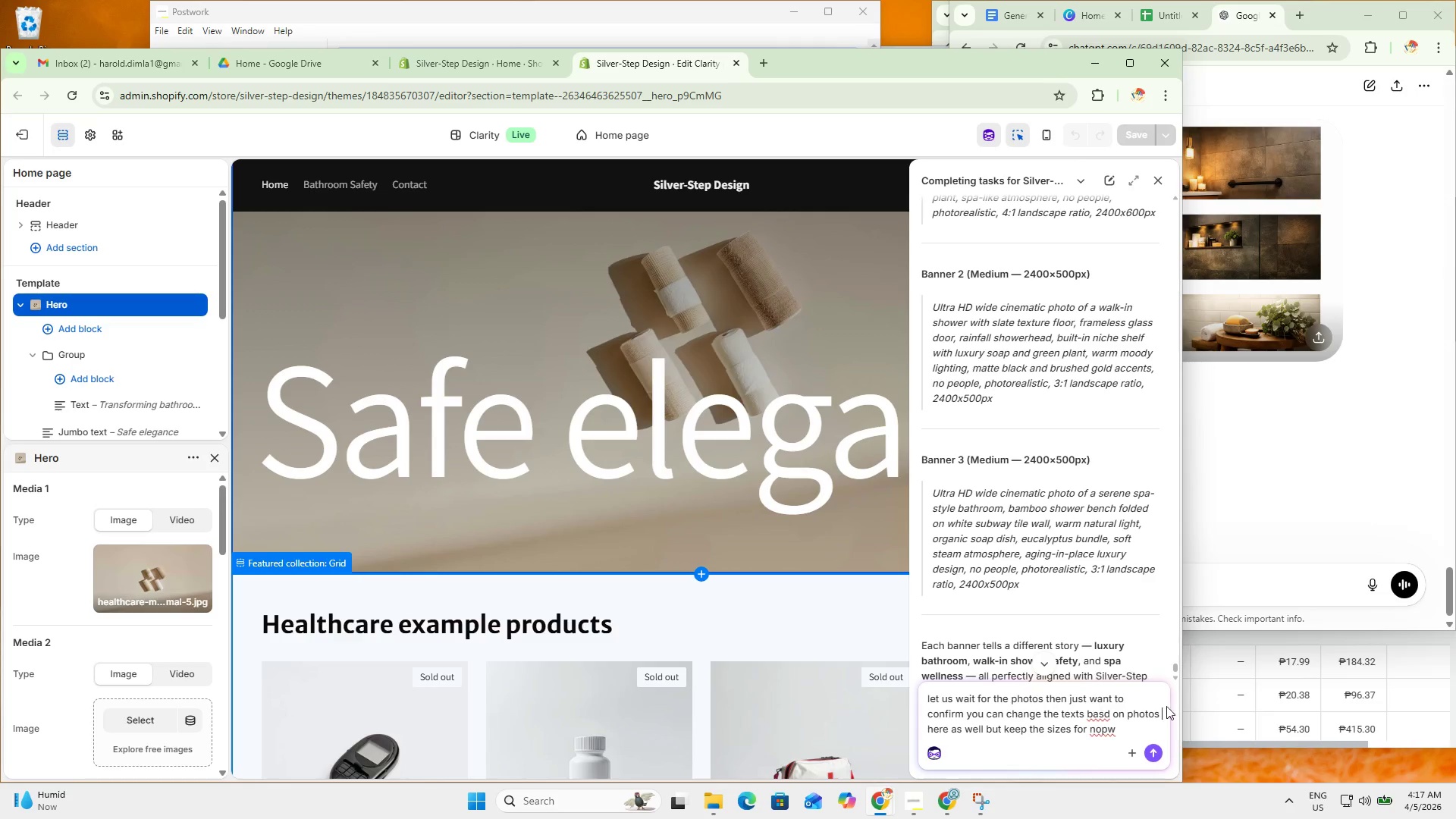 
key(Backspace)
 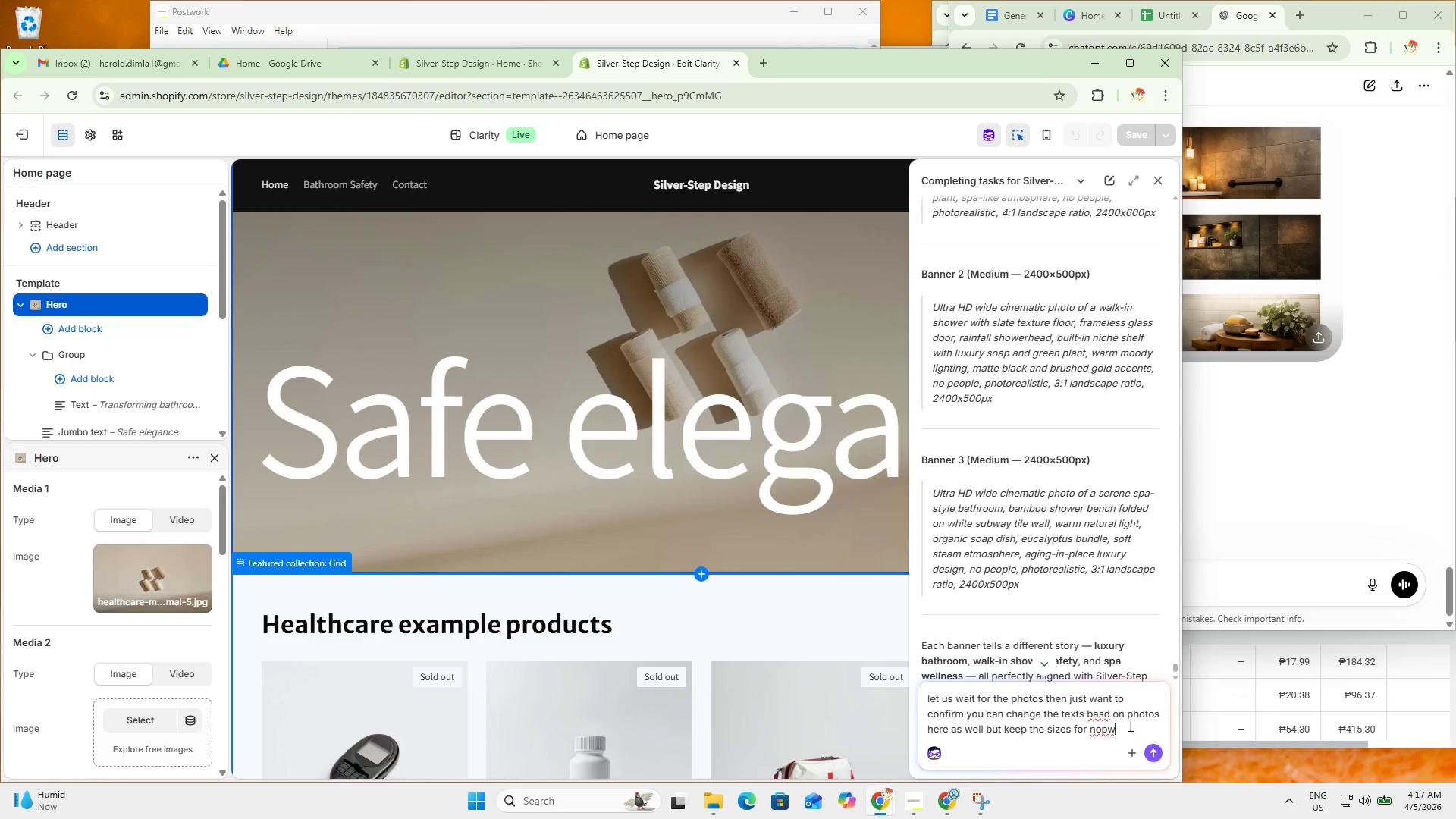 
key(Backspace)
 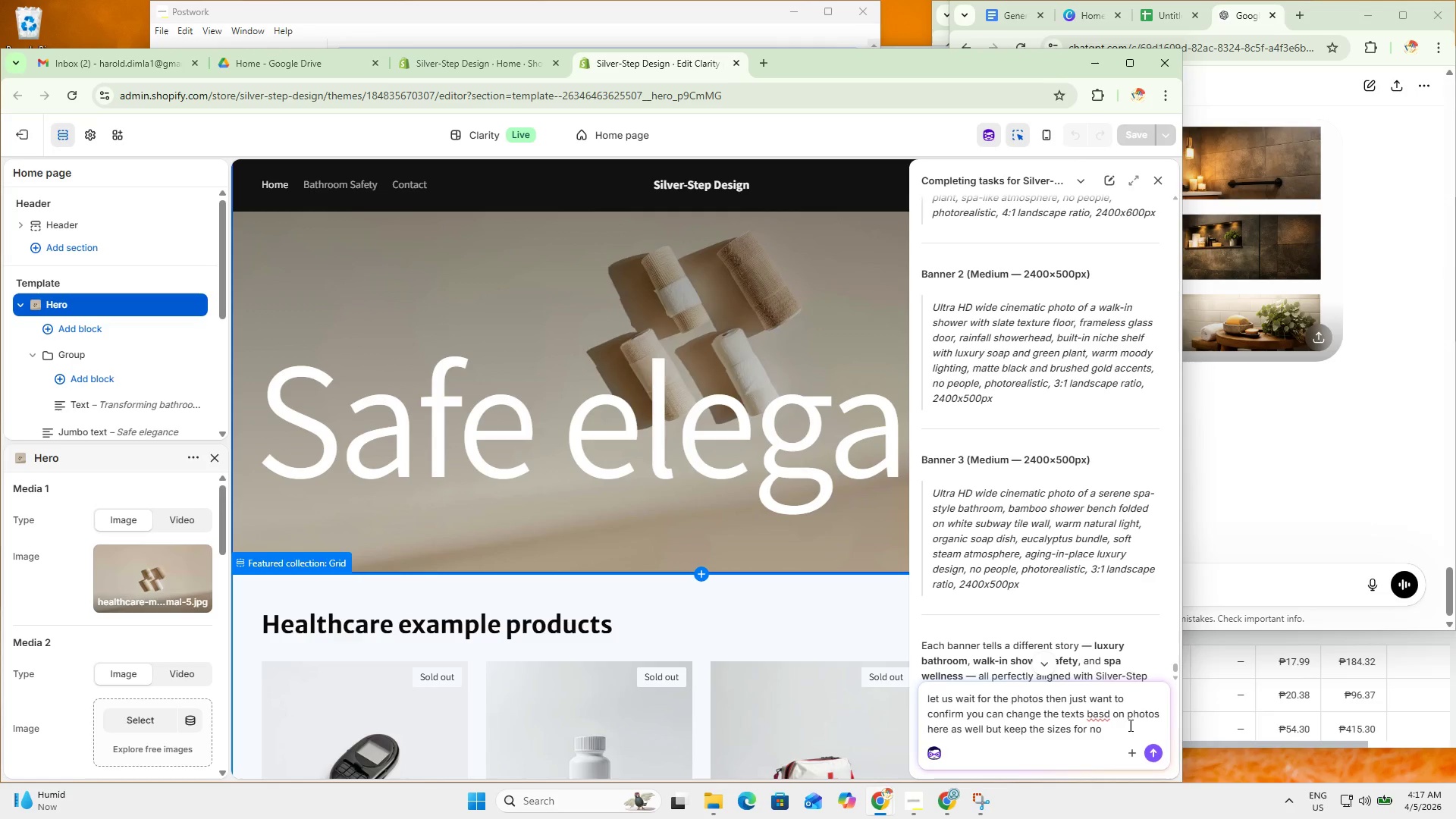 
key(W)
 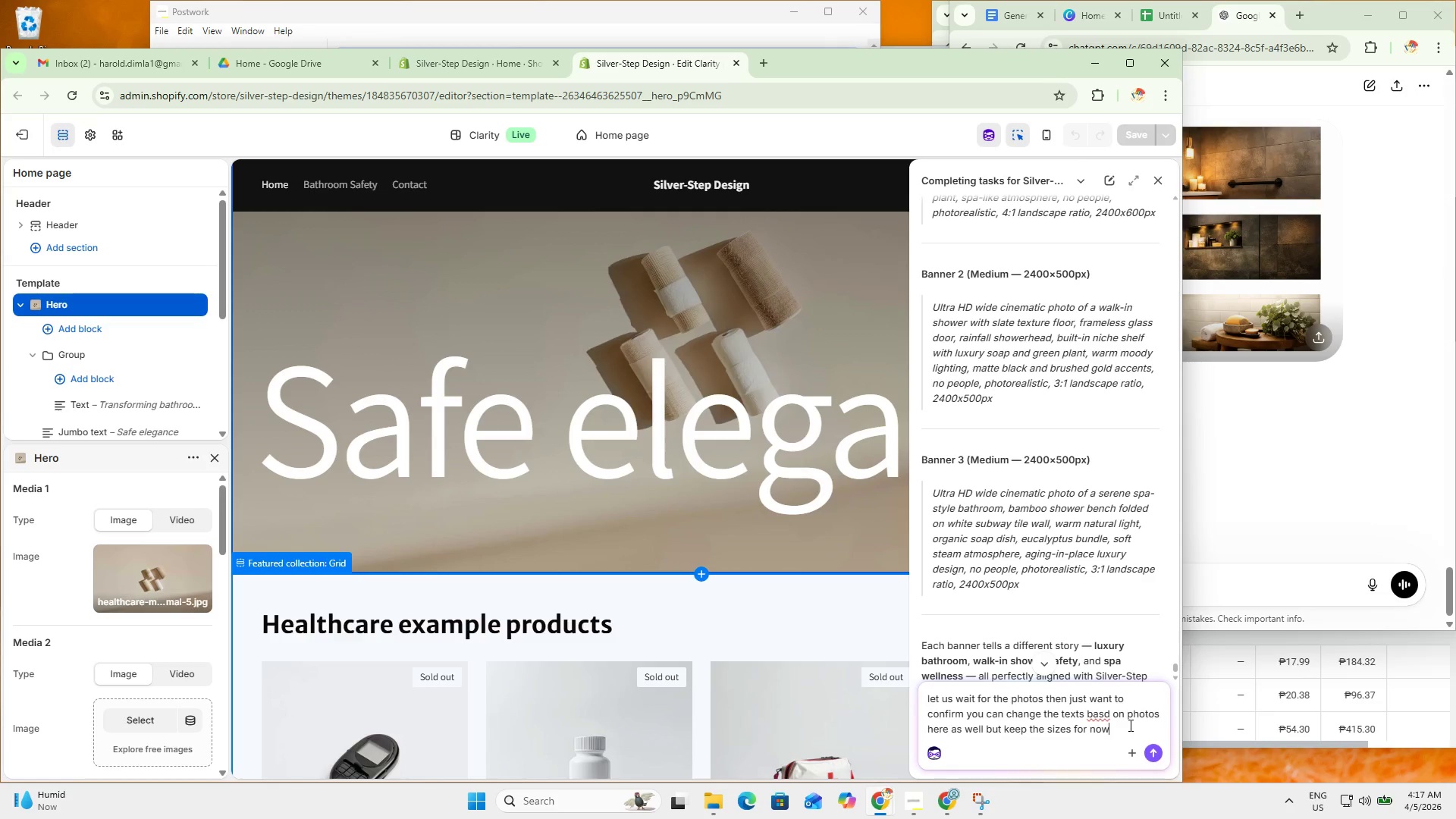 
key(Enter)
 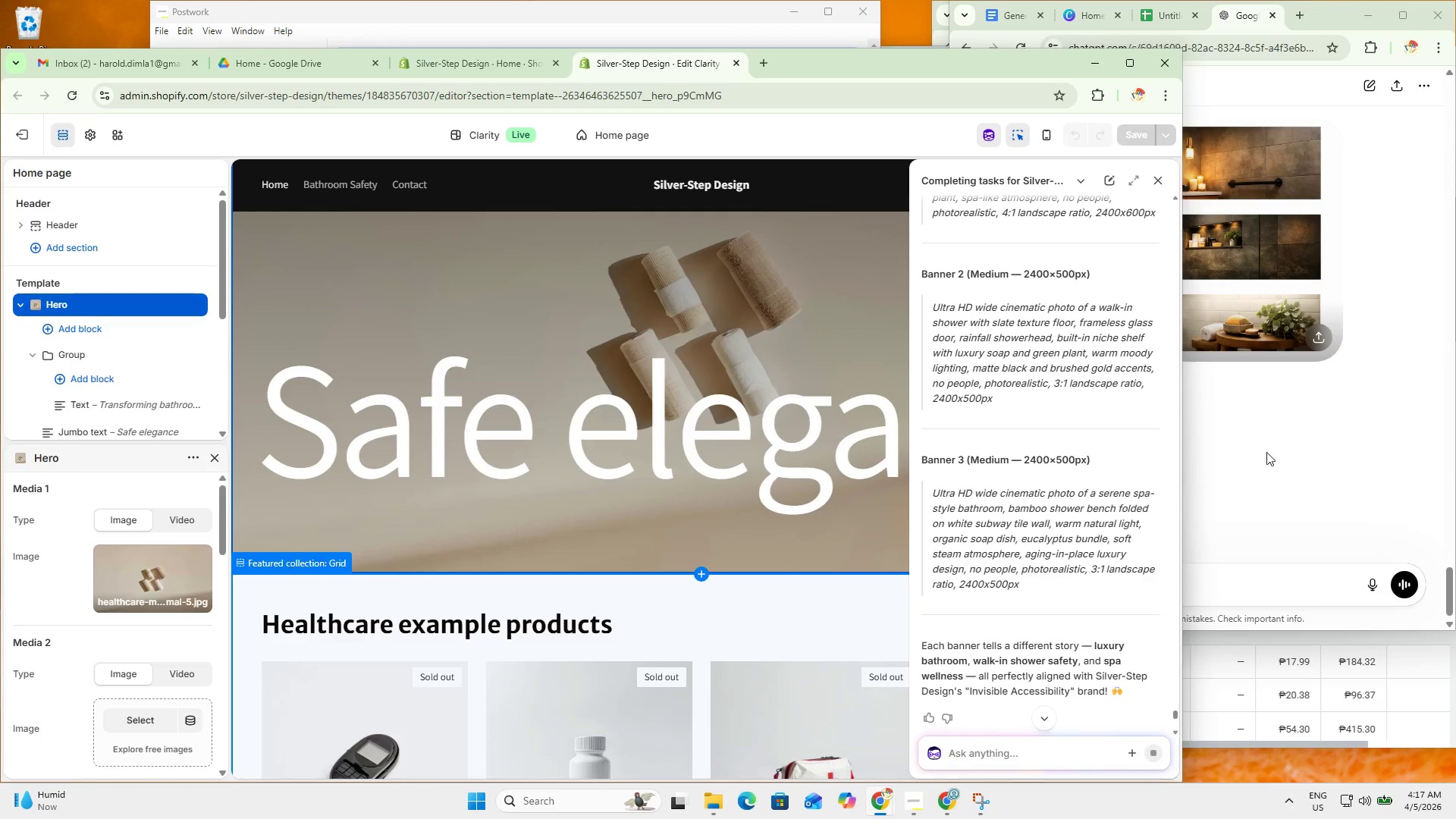 
scroll: coordinate [1241, 404], scroll_direction: none, amount: 0.0
 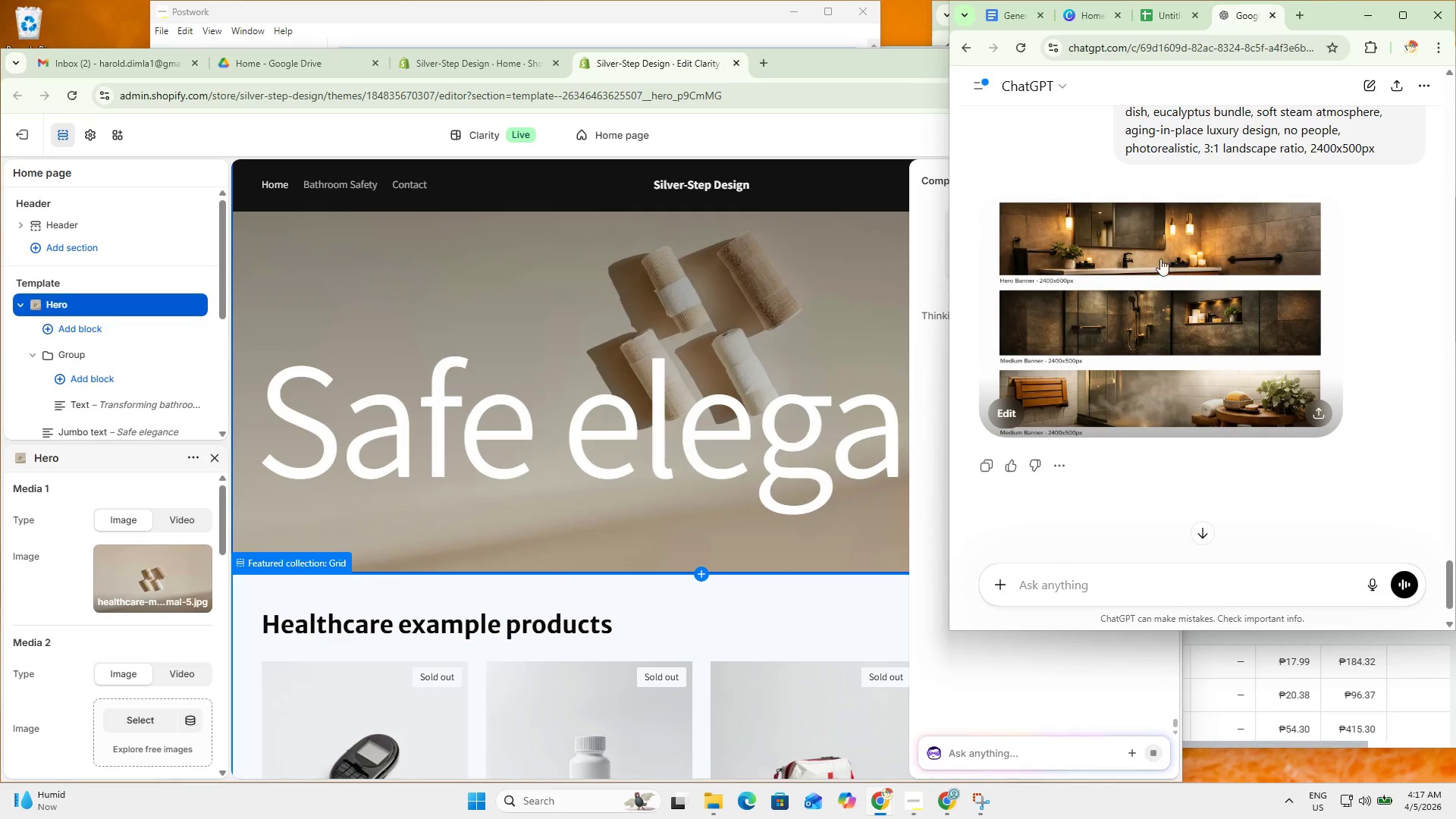 
left_click([1152, 238])
 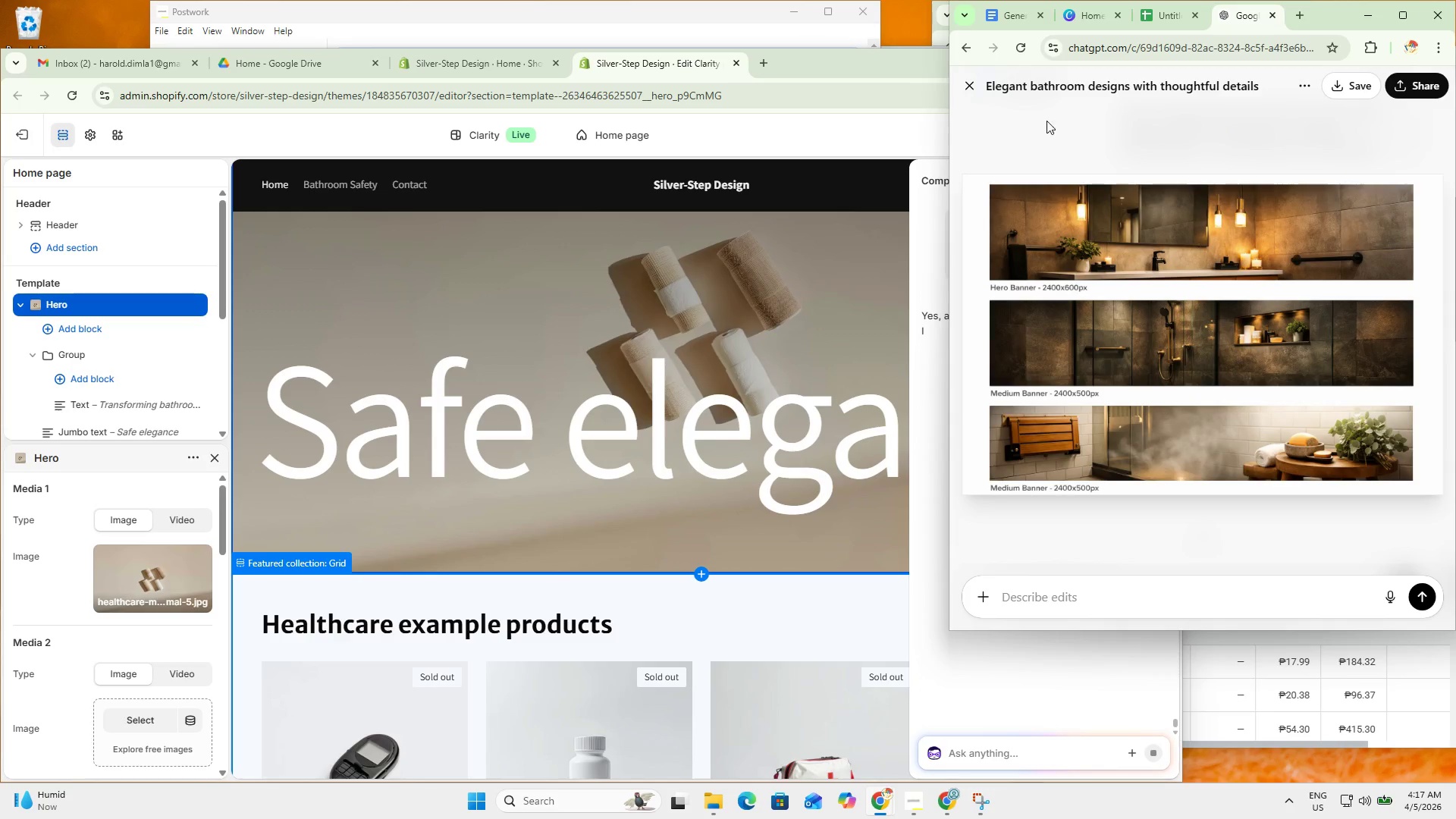 
left_click([971, 86])
 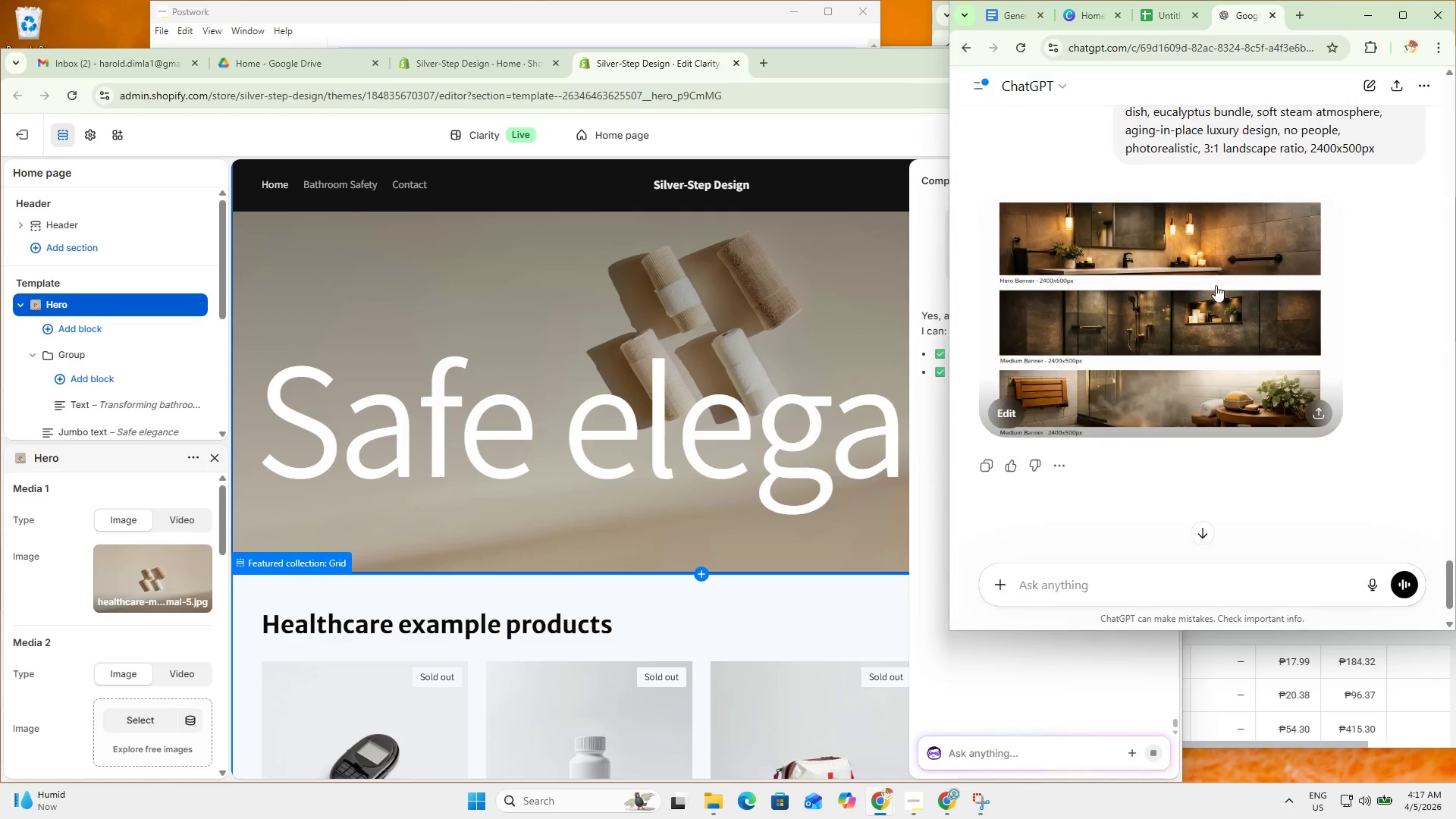 
scroll: coordinate [1282, 366], scroll_direction: up, amount: 8.0
 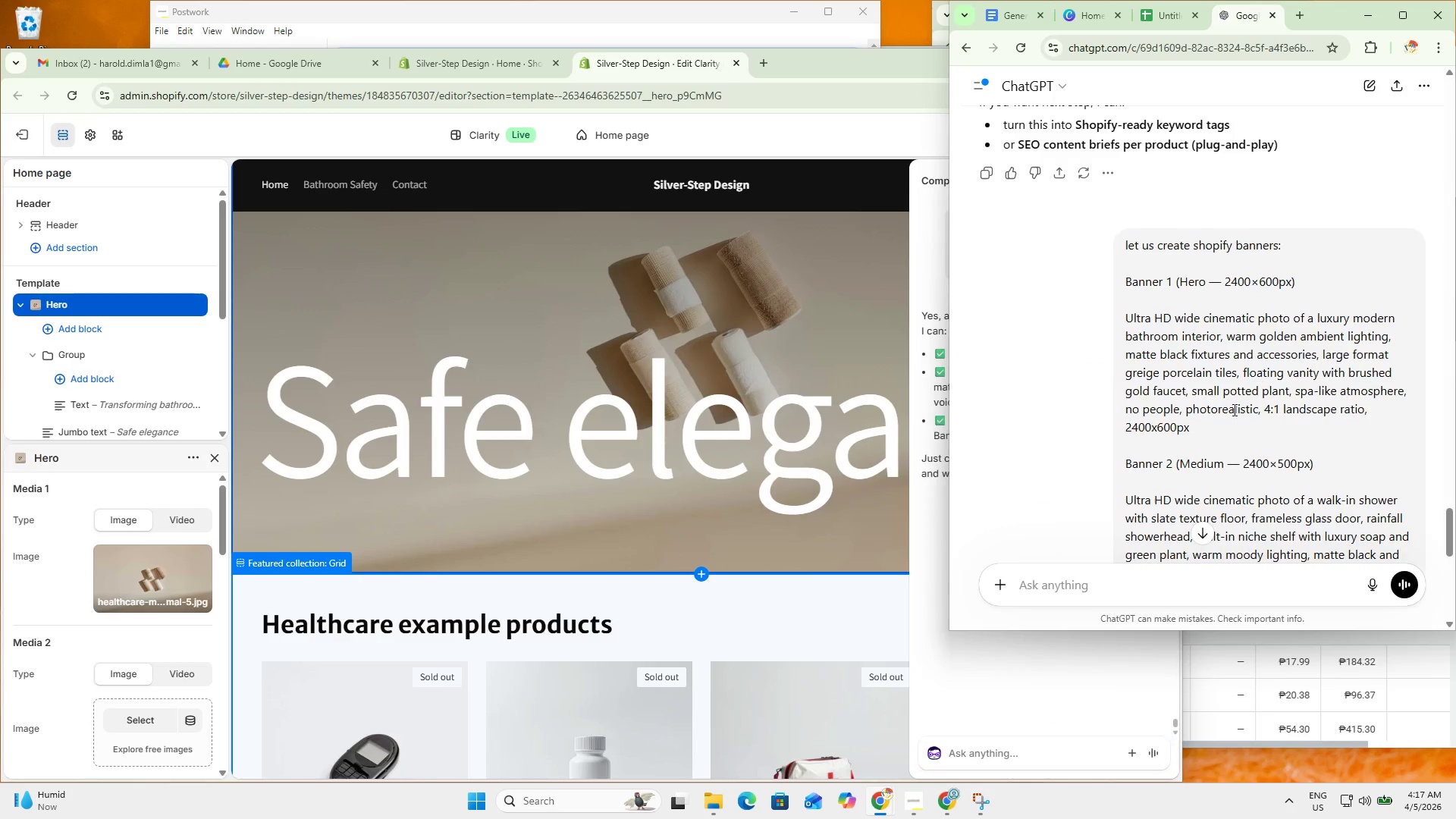 
left_click_drag(start_coordinate=[1225, 444], to_coordinate=[1128, 290])
 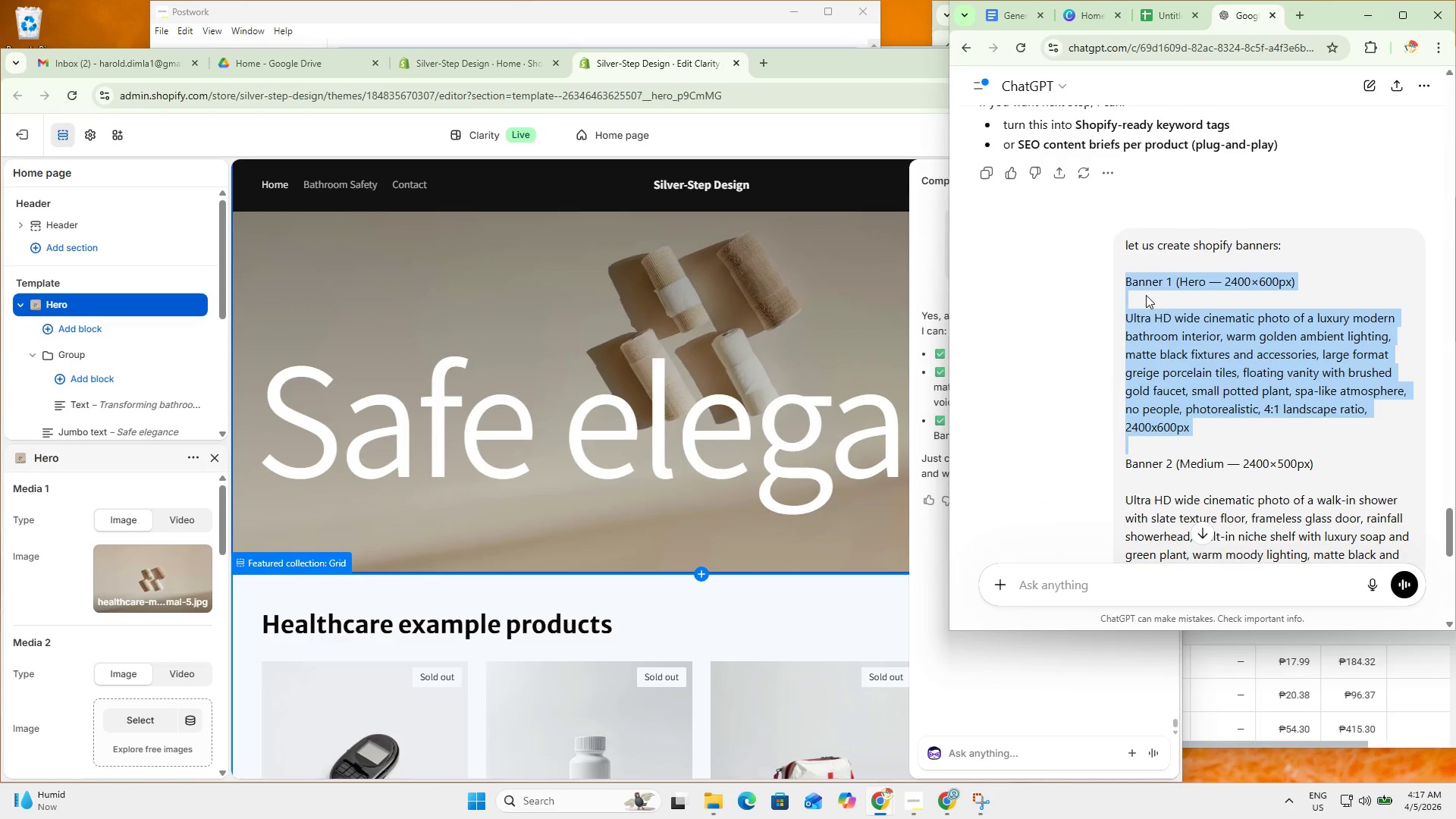 
left_click([1150, 297])
 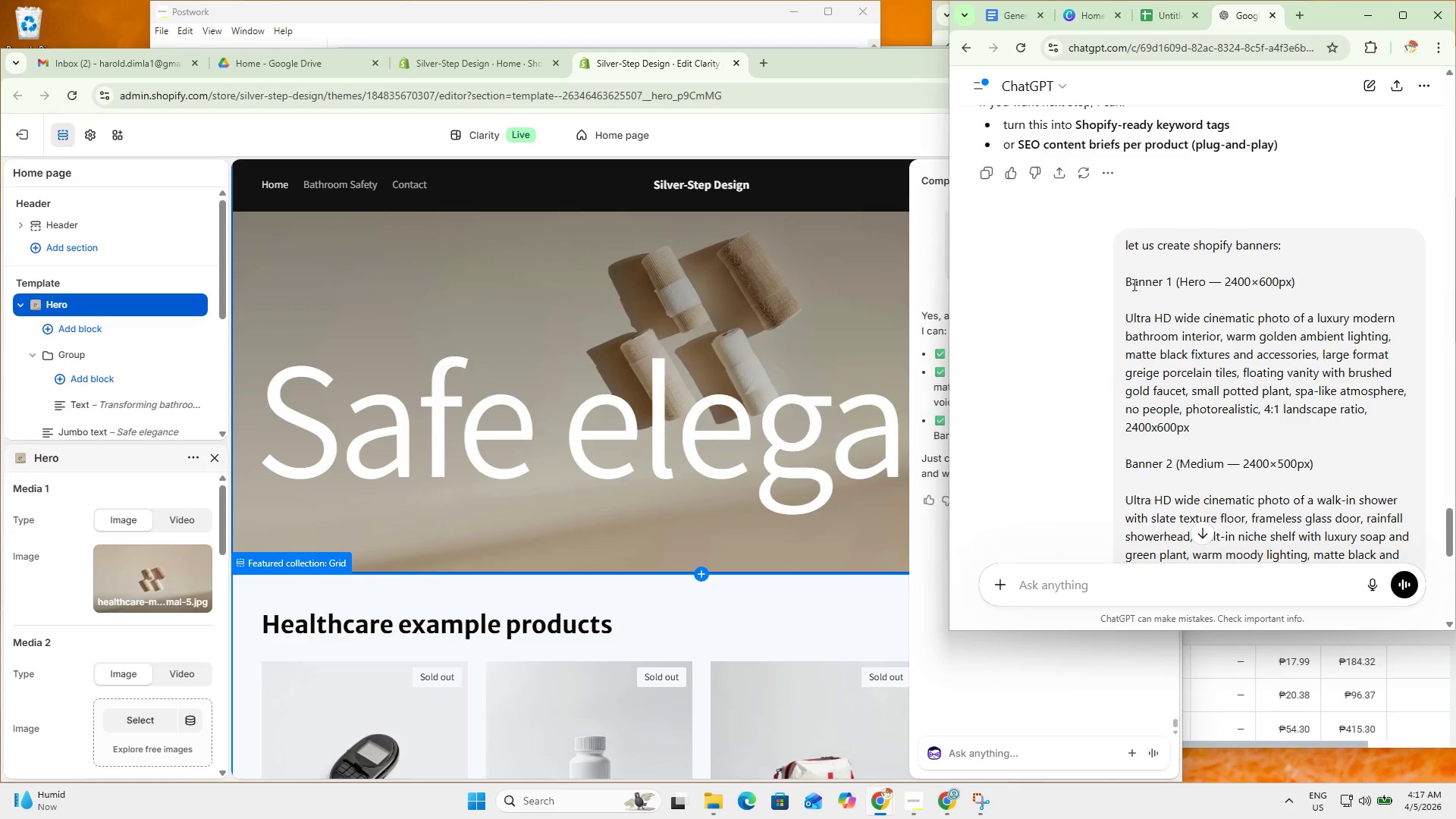 
left_click_drag(start_coordinate=[1124, 277], to_coordinate=[1231, 431])
 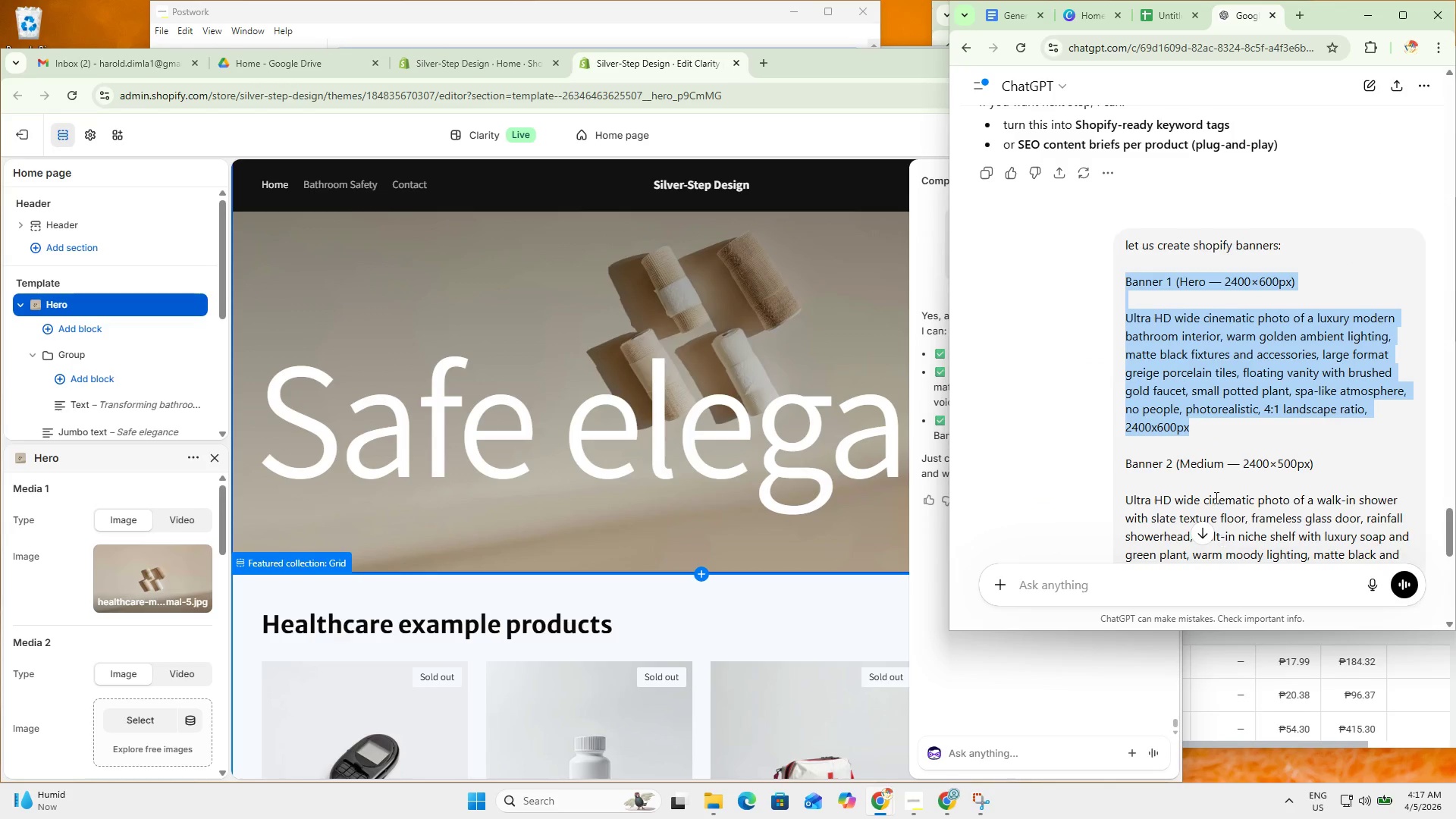 
key(Control+C)
 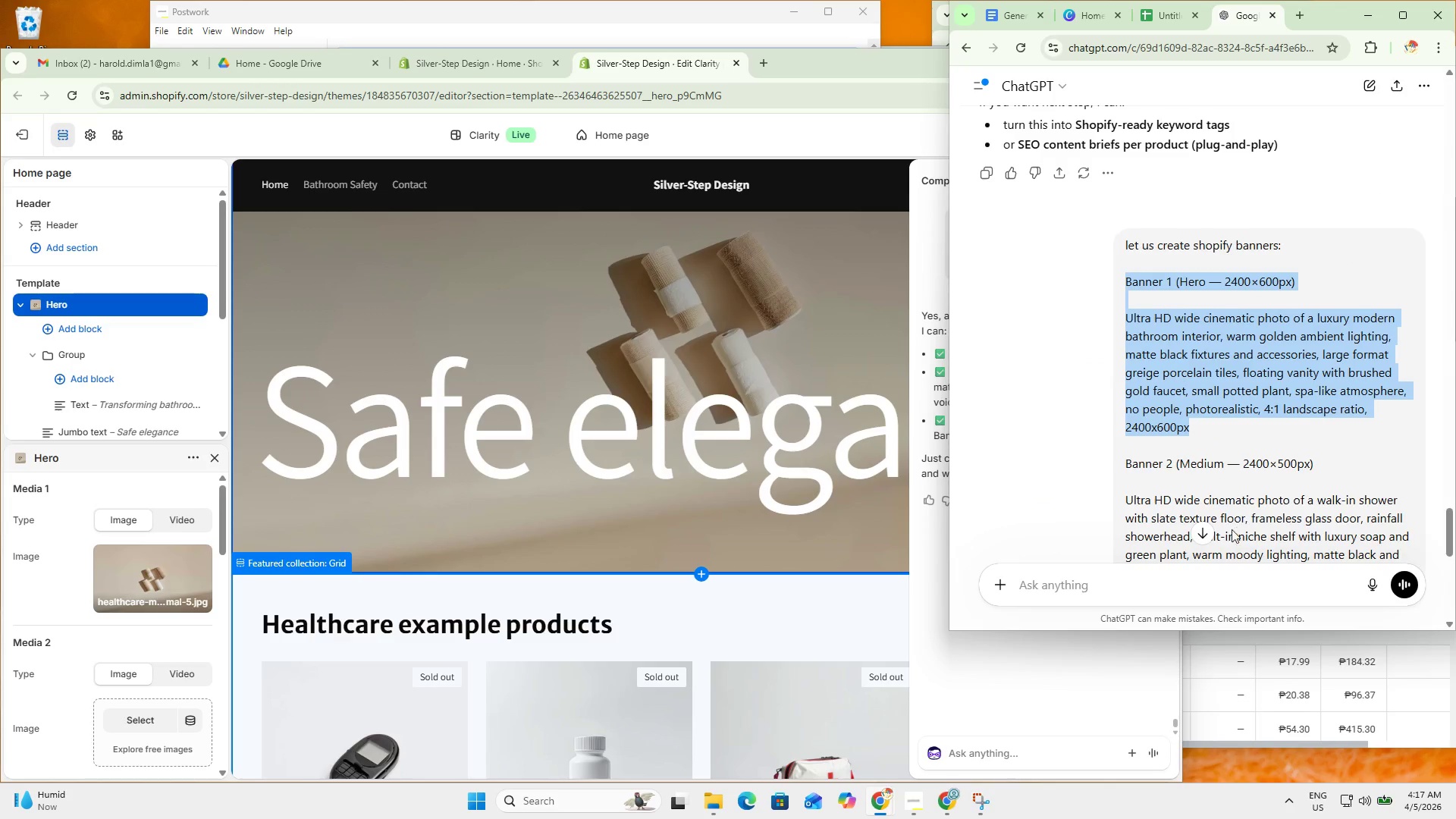 
key(Control+C)
 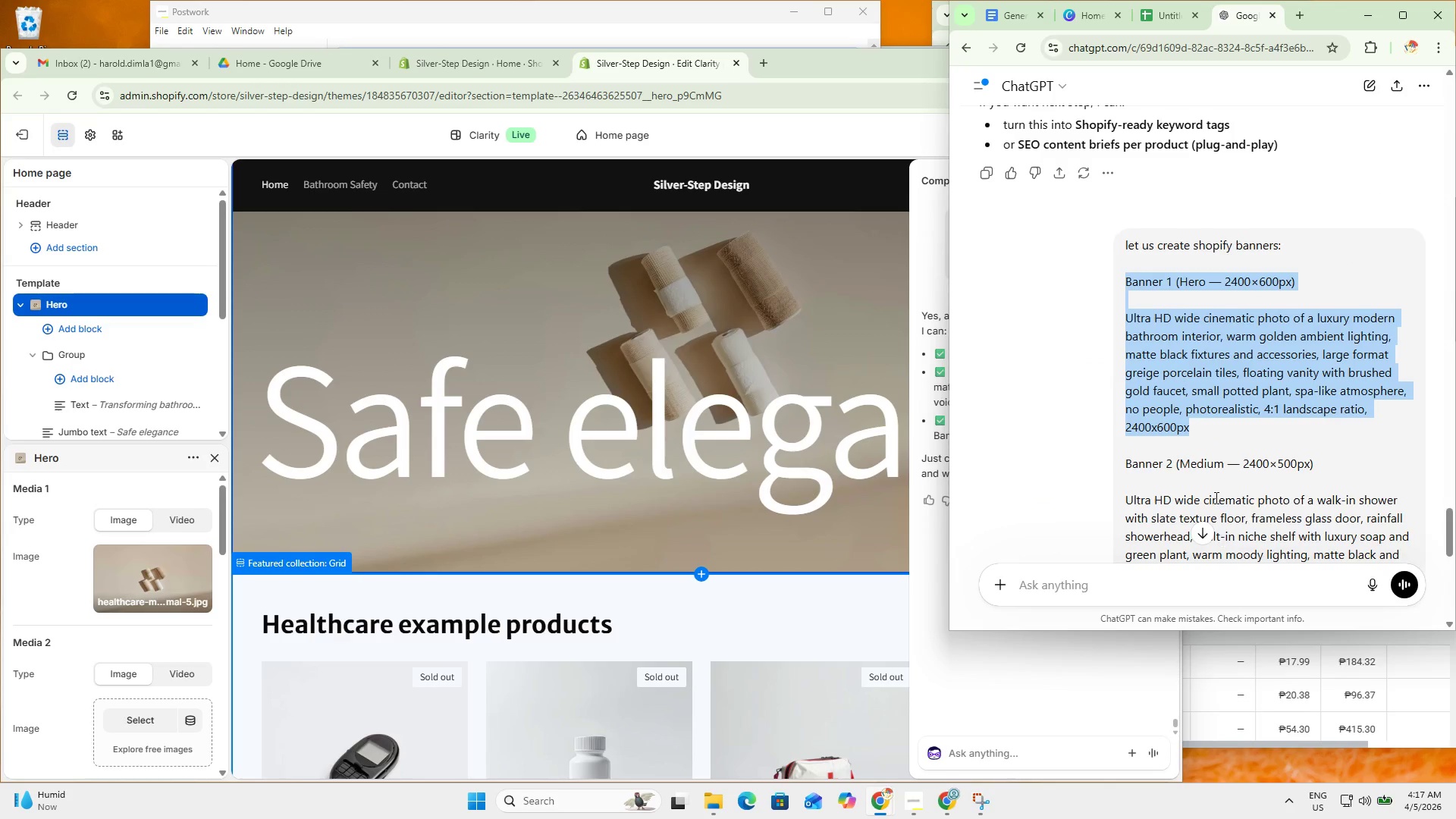 
key(Control+C)
 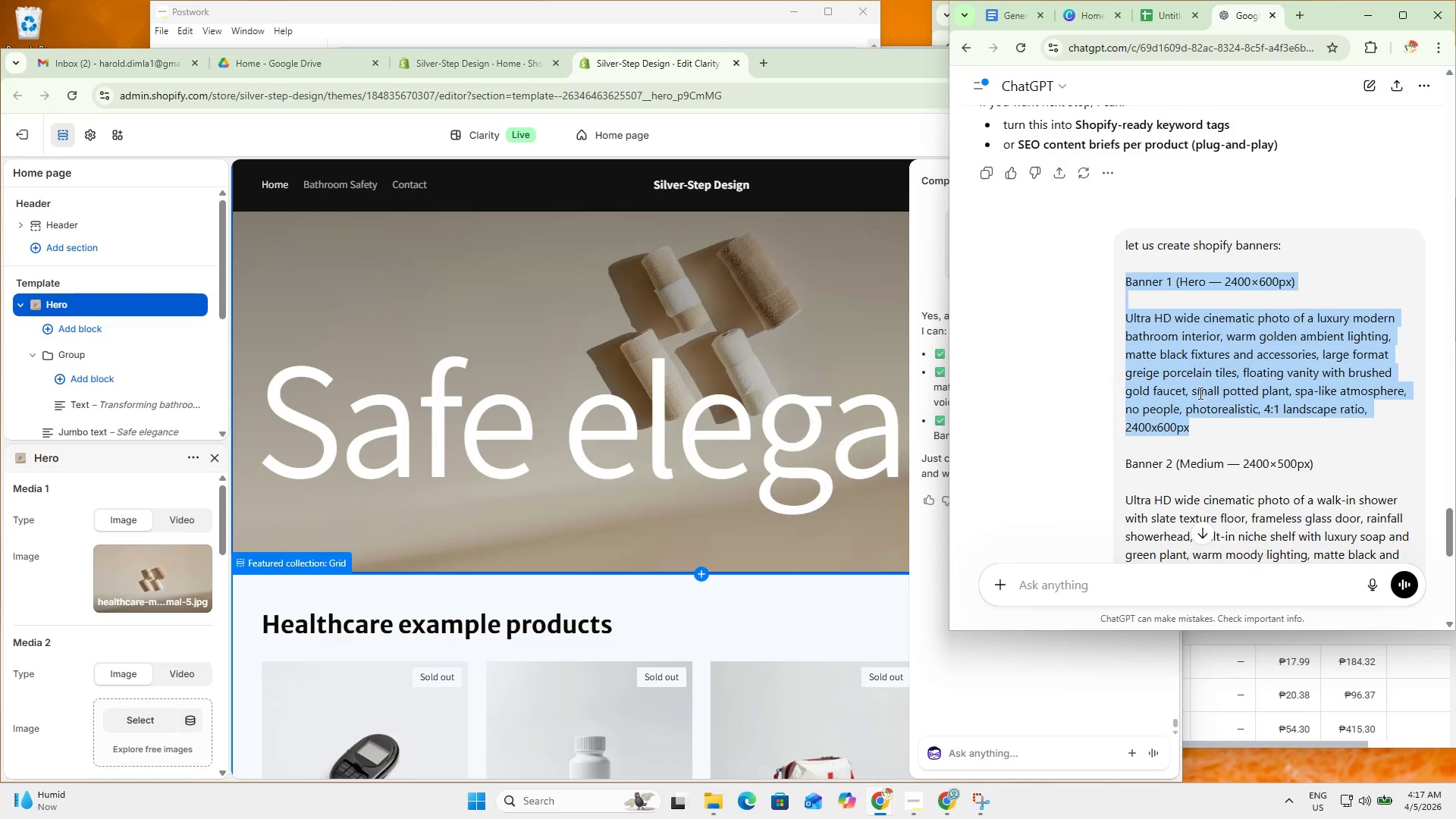 
key(Control+C)
 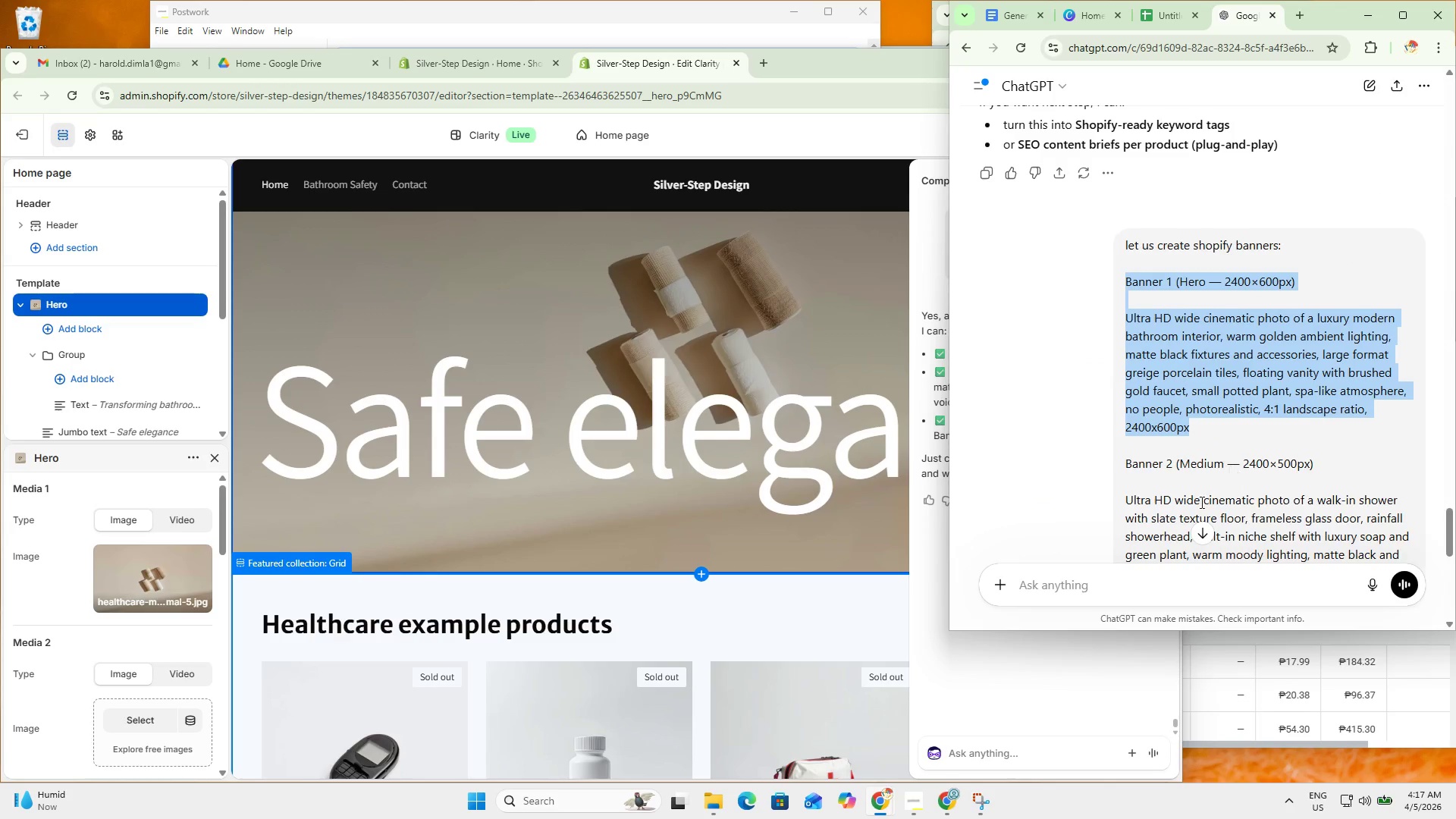 
key(Control+C)
 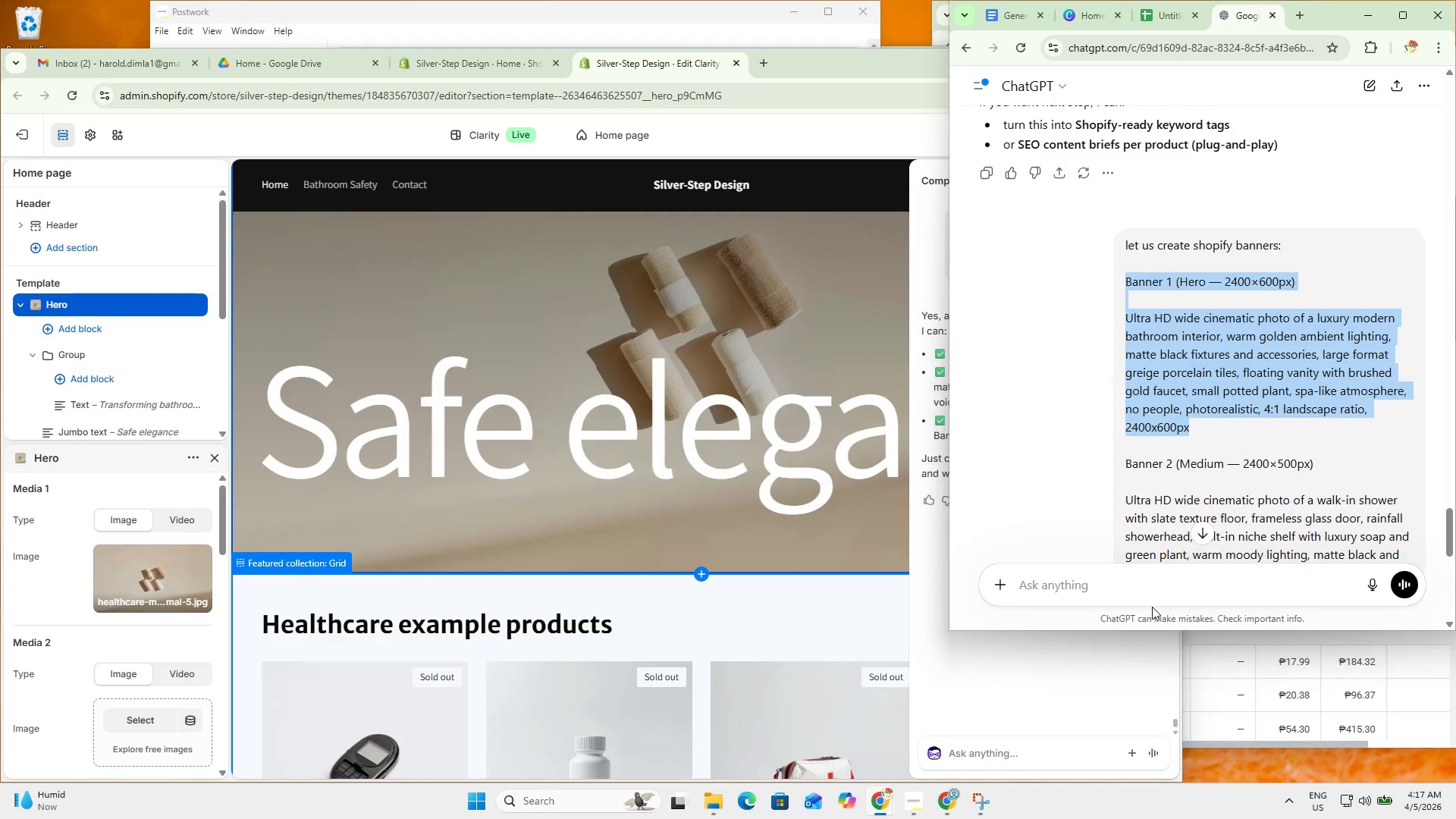 
left_click([1250, 372])
 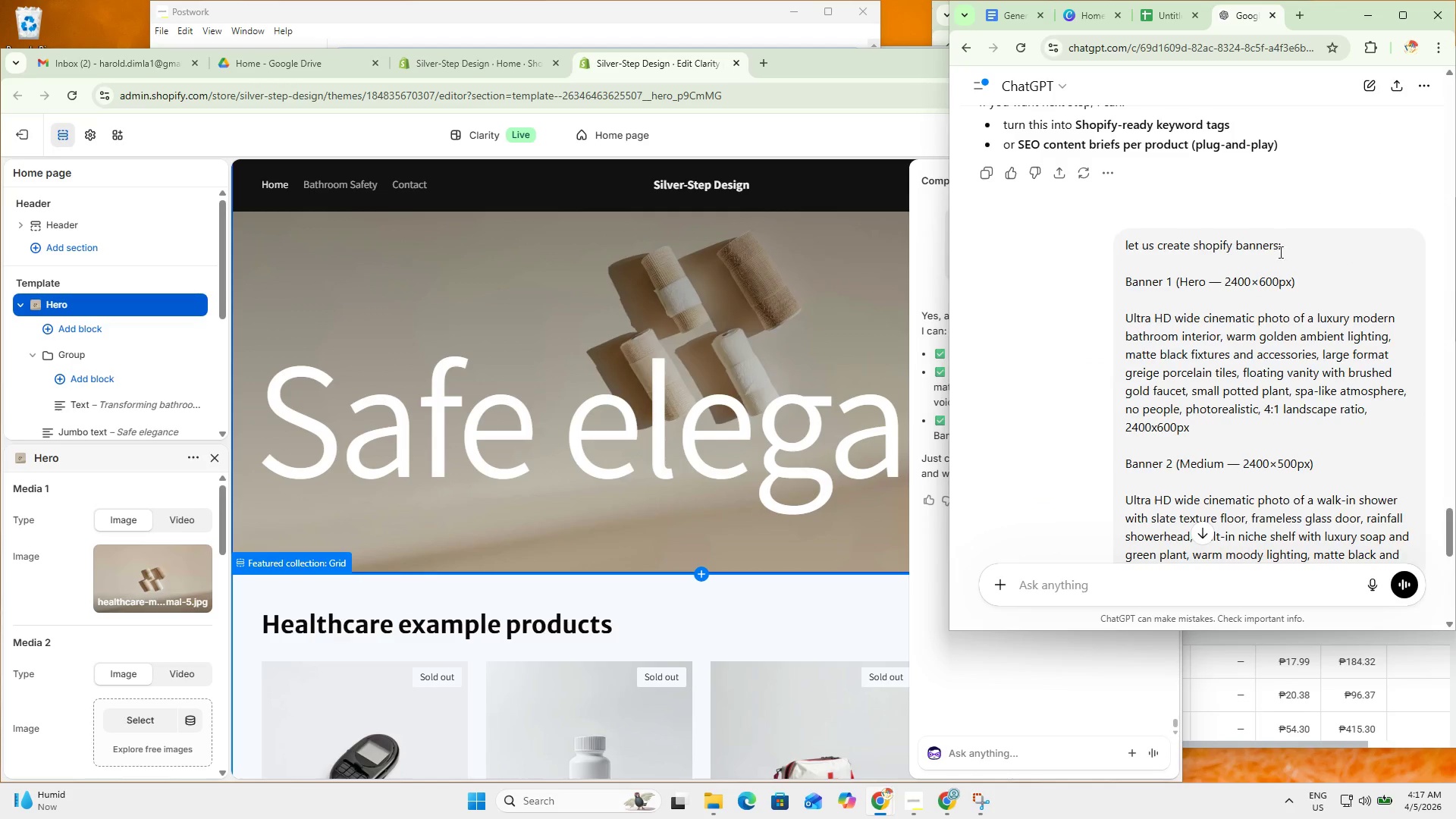 
left_click_drag(start_coordinate=[1216, 429], to_coordinate=[1122, 247])
 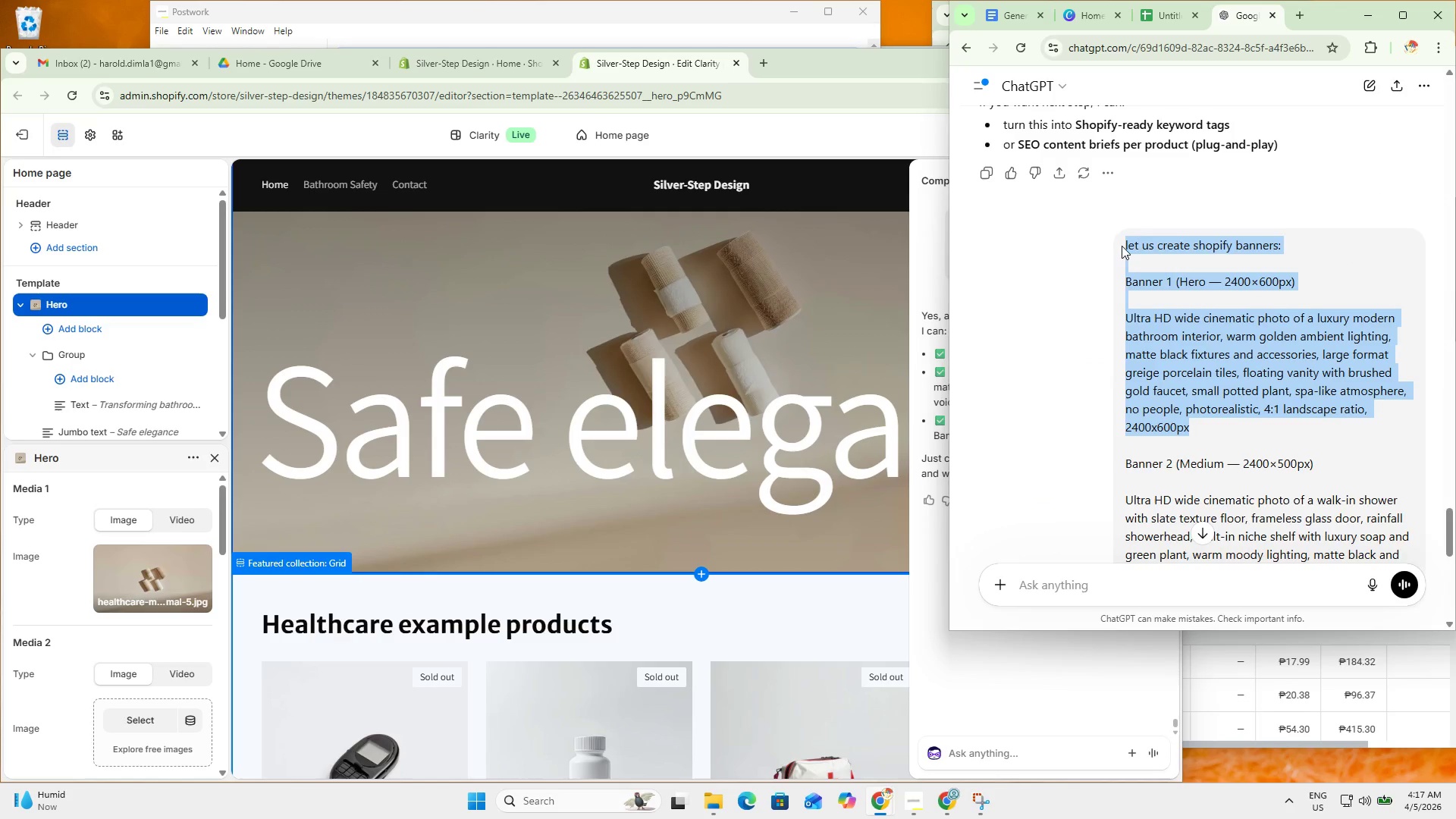 
key(Control+C)
 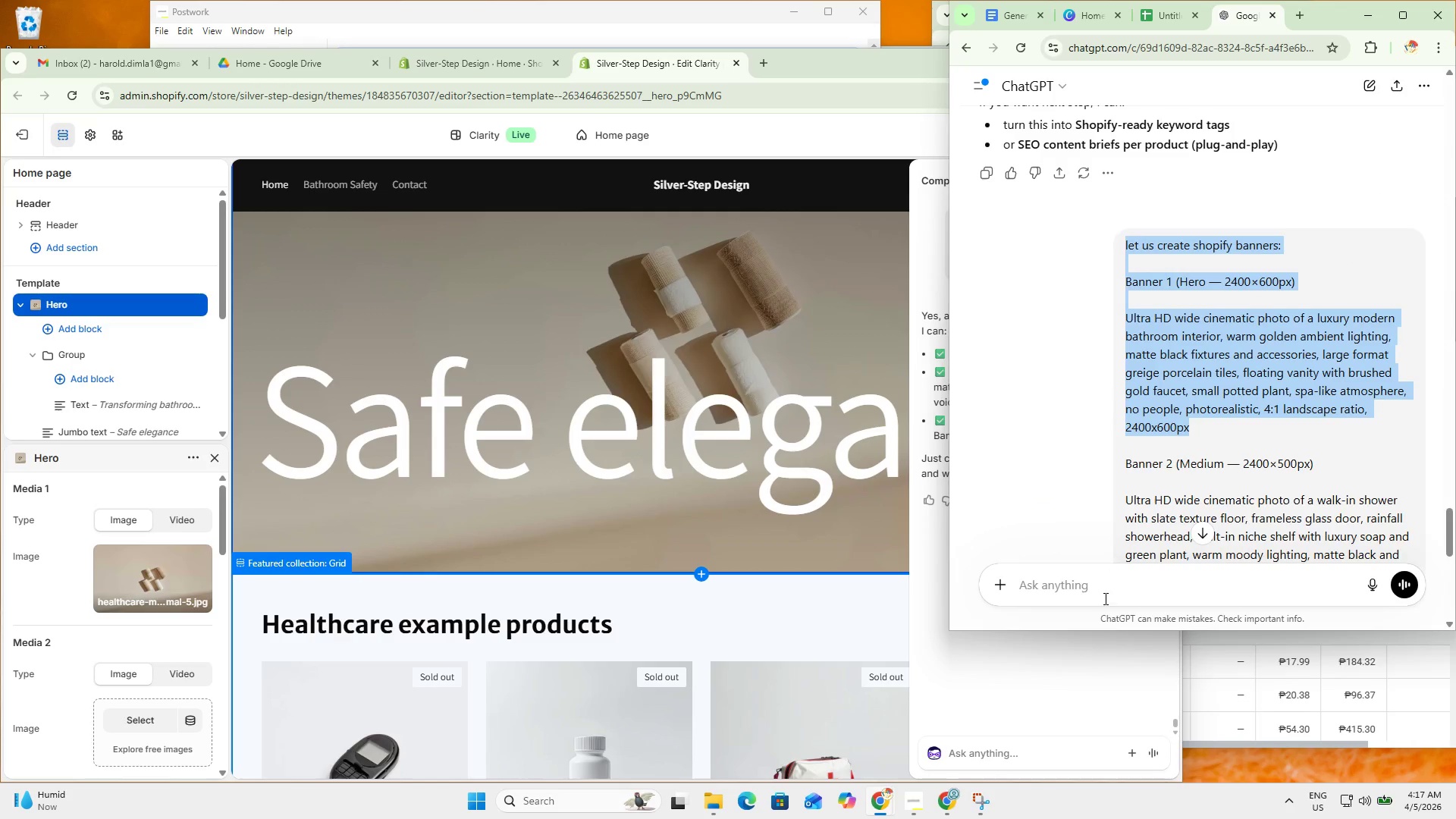 
key(Control+C)
 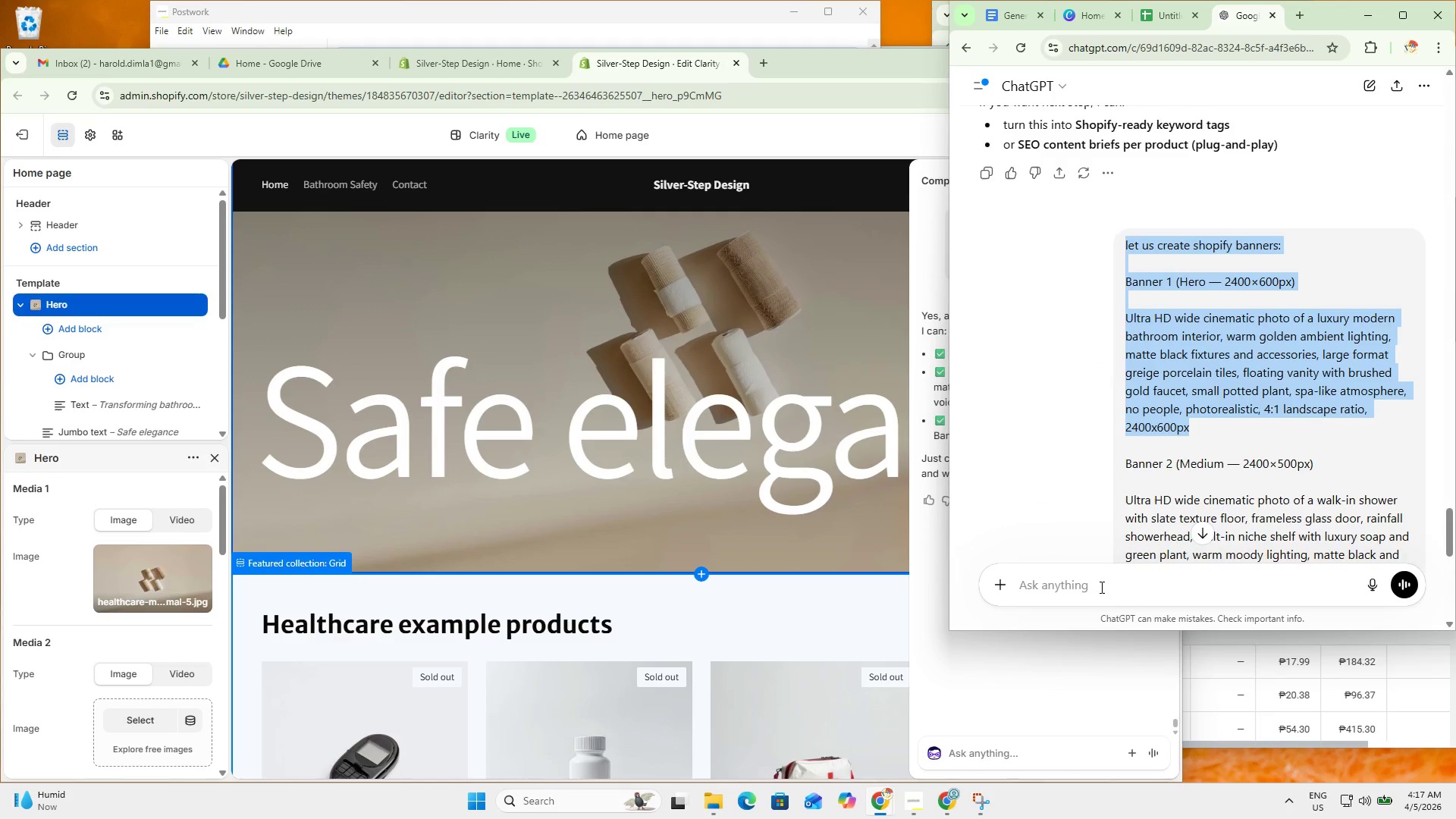 
left_click([1100, 587])
 